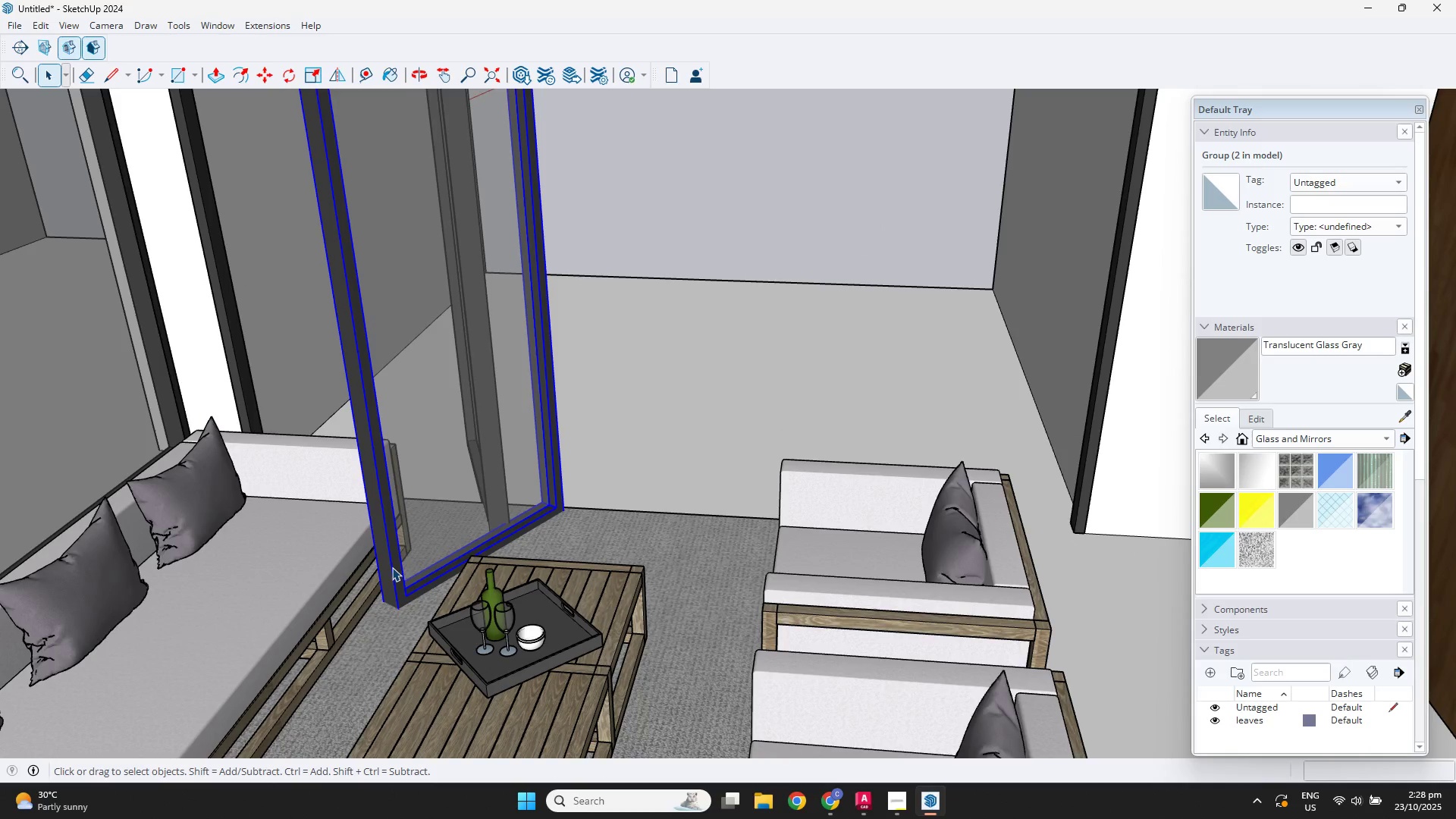 
key(M)
 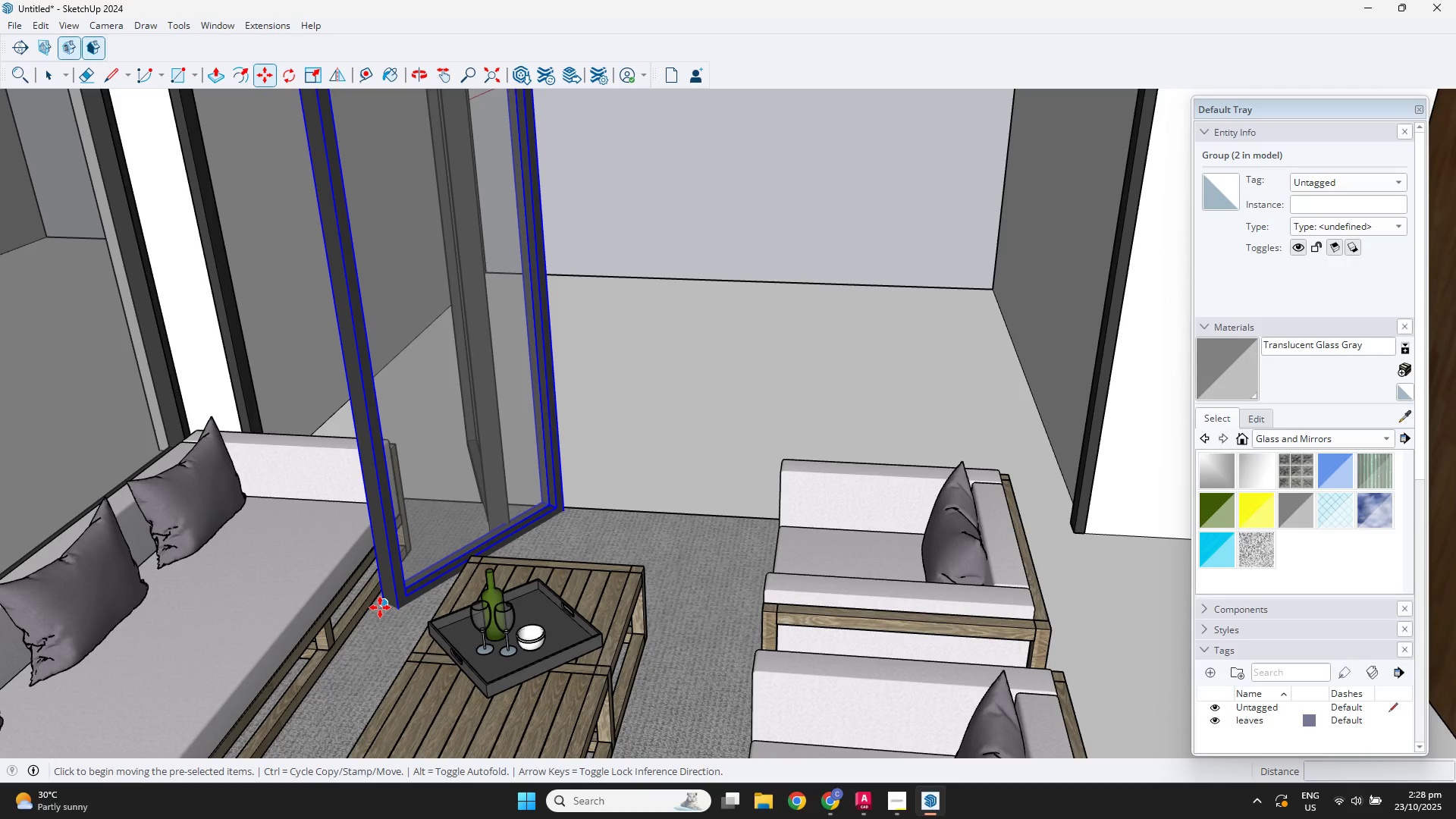 
left_click([381, 607])
 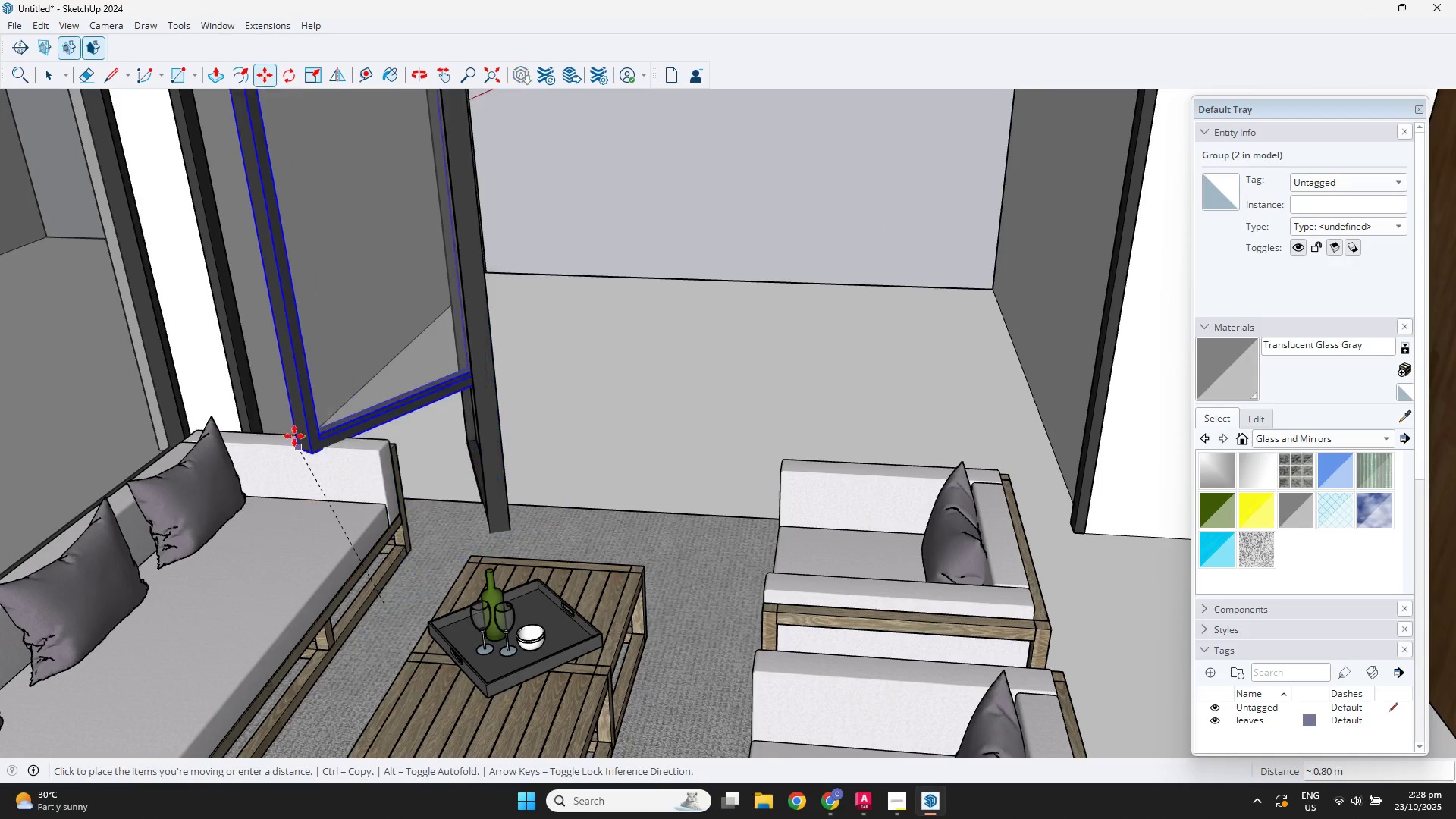 
scroll: coordinate [338, 397], scroll_direction: up, amount: 10.0
 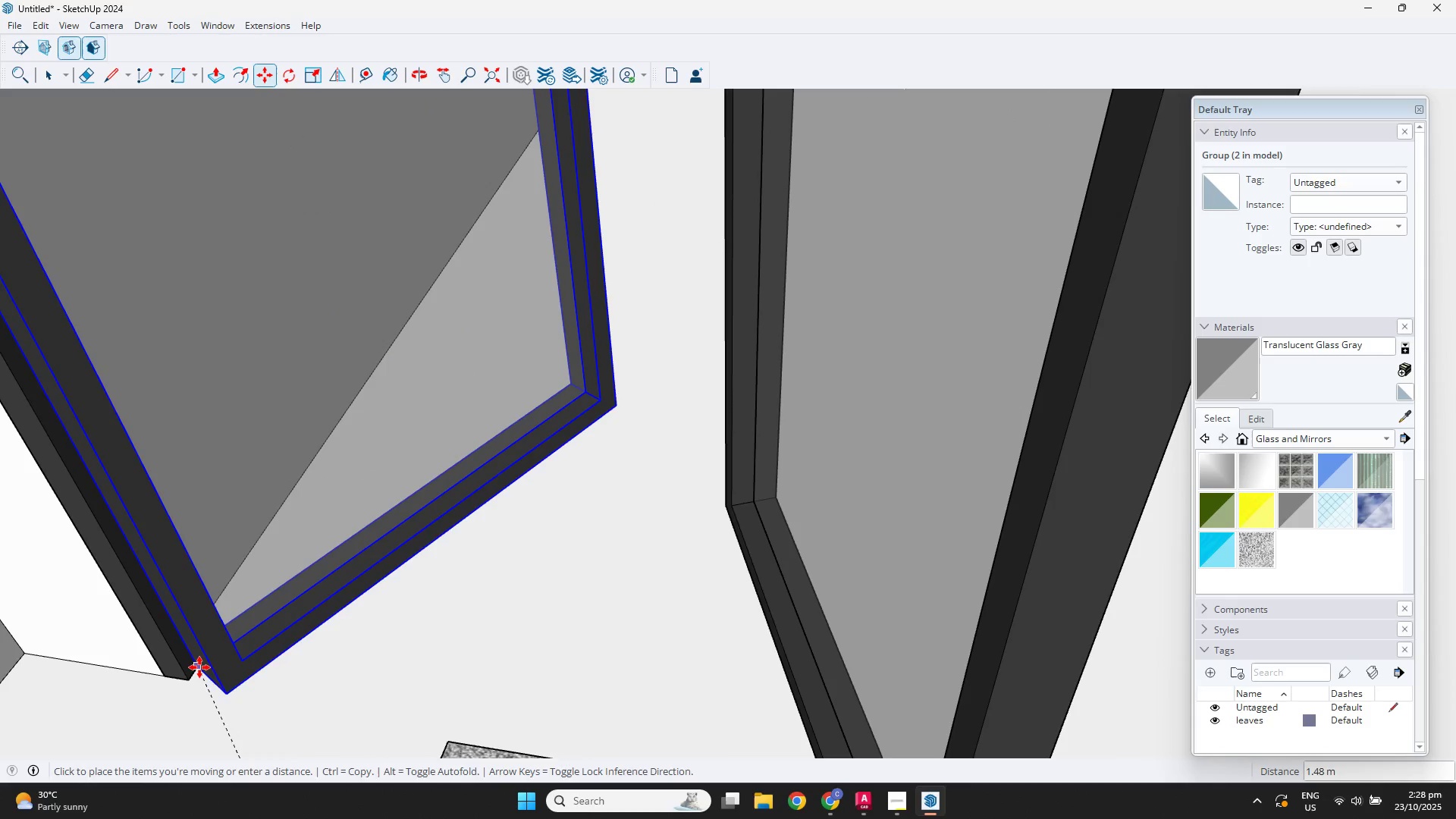 
left_click([199, 667])
 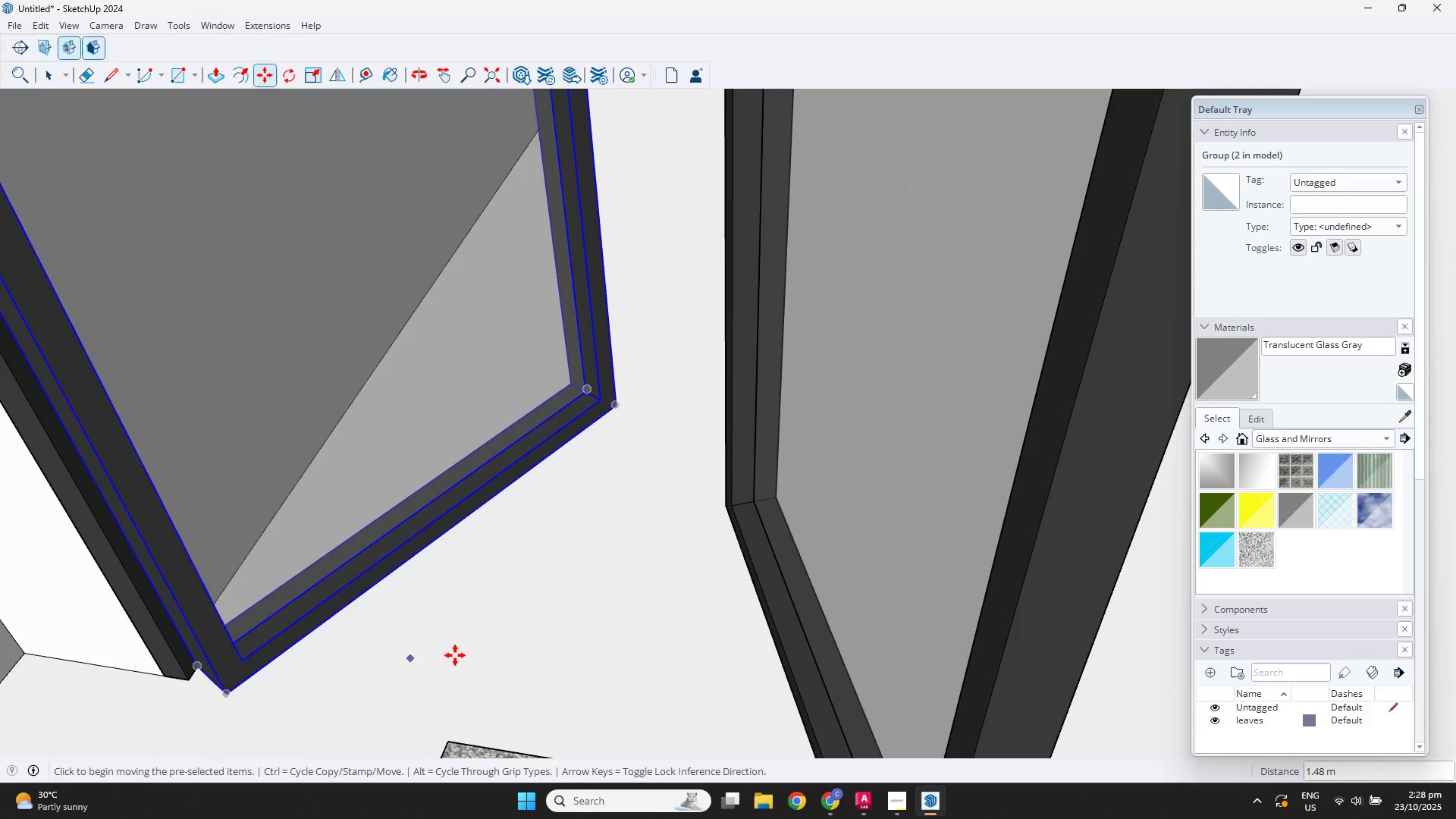 
scroll: coordinate [554, 634], scroll_direction: down, amount: 2.0
 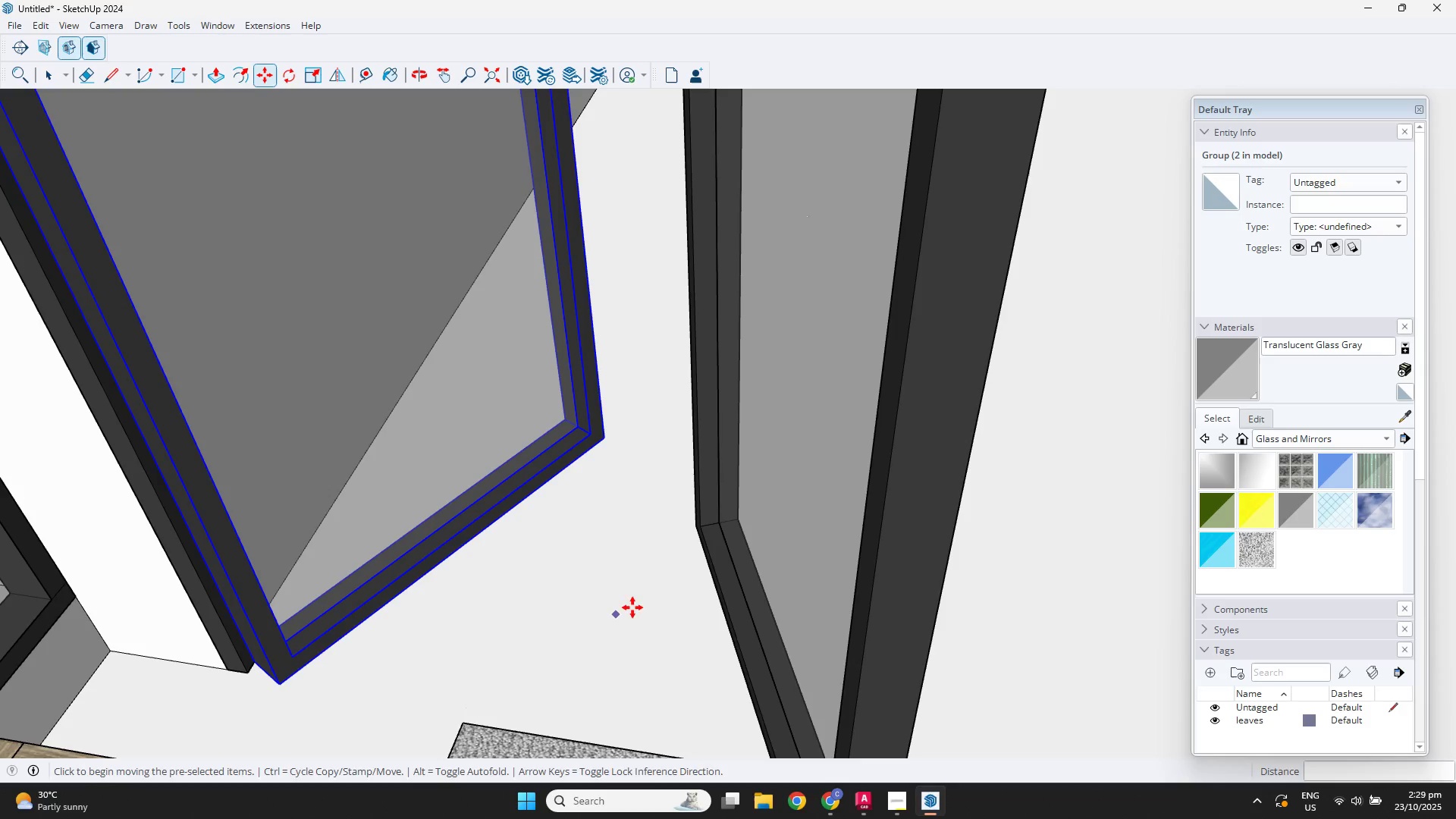 
key(Space)
 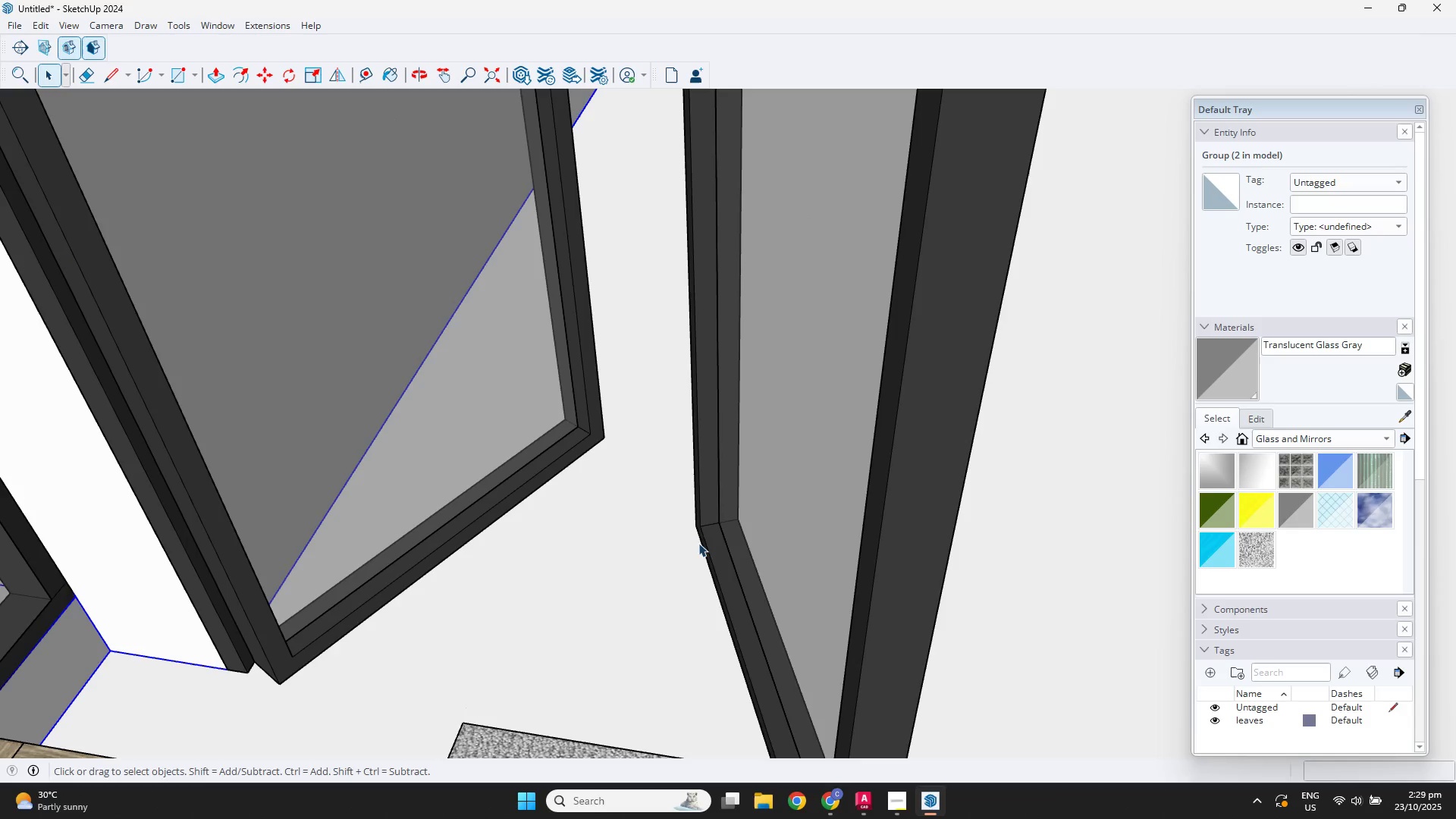 
double_click([702, 536])
 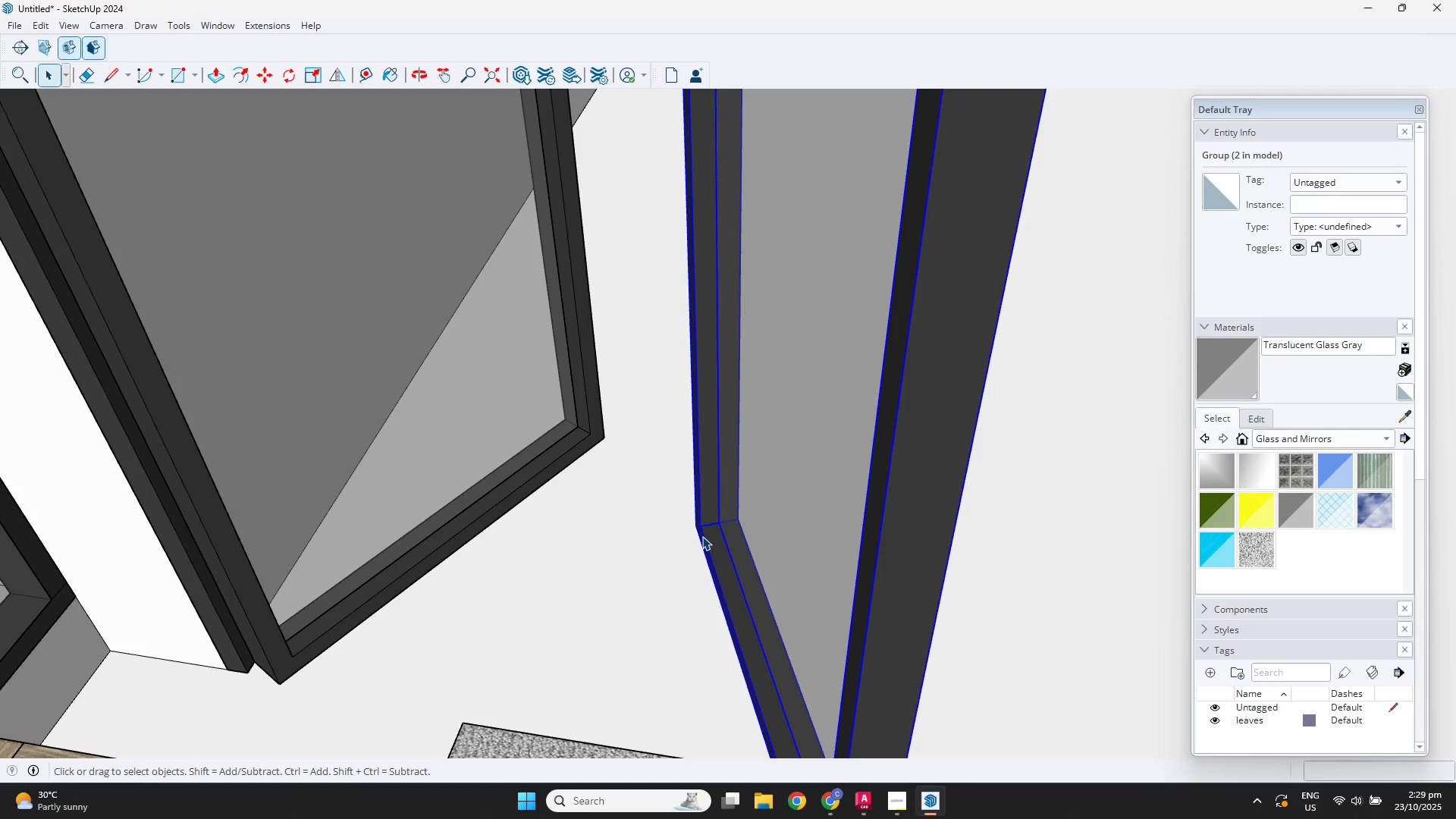 
key(M)
 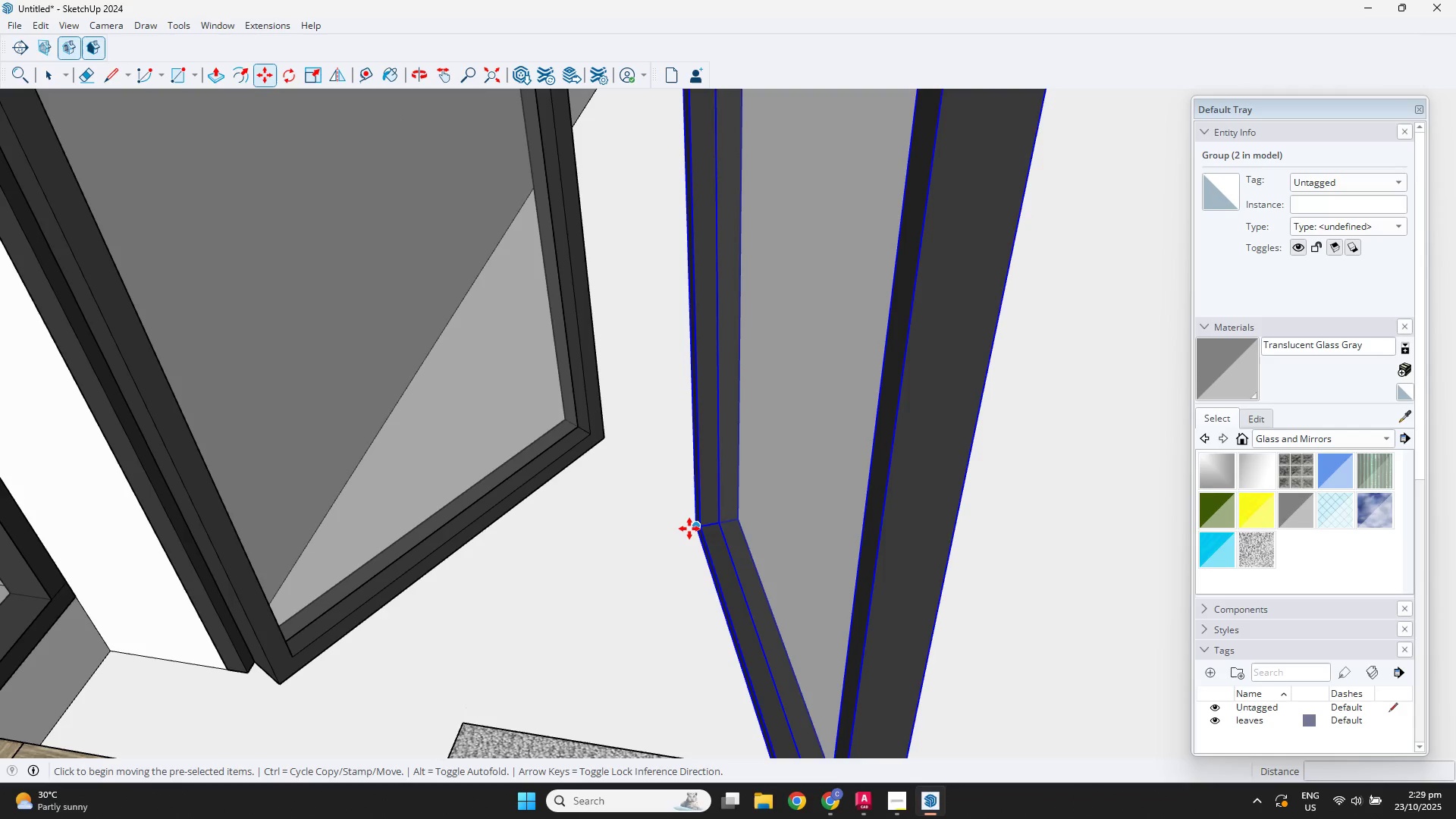 
left_click([689, 529])
 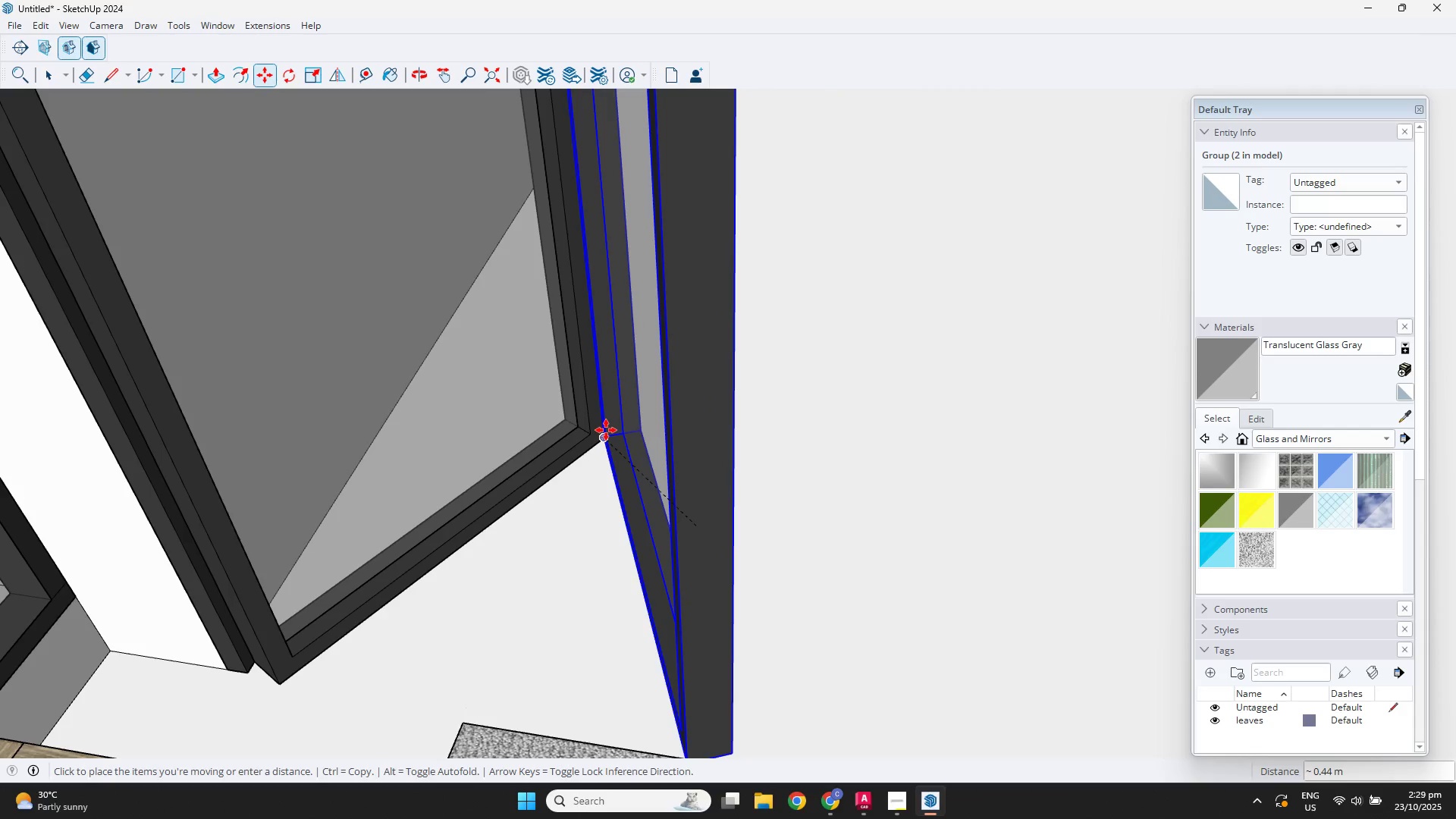 
left_click([604, 430])
 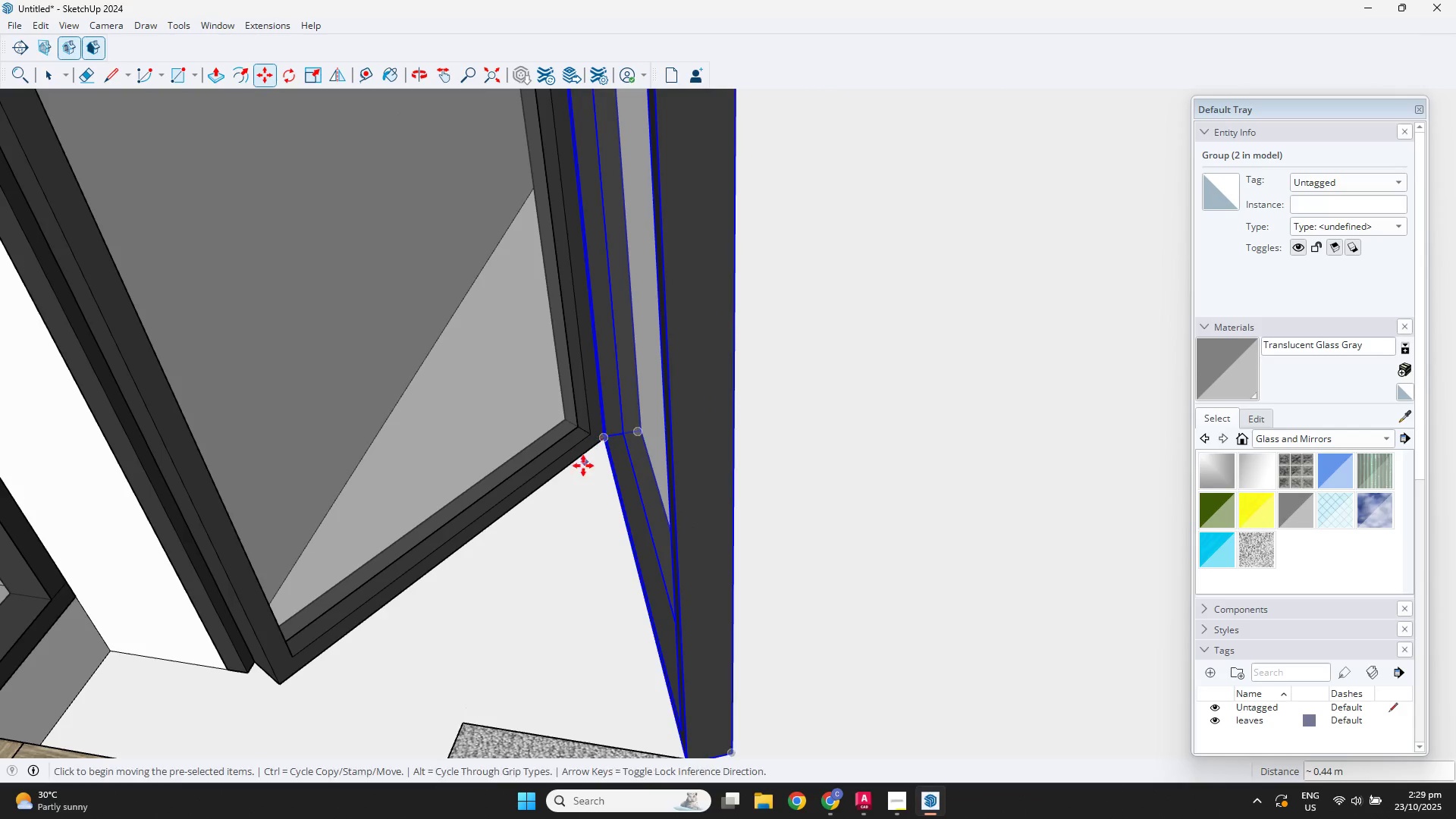 
scroll: coordinate [641, 513], scroll_direction: down, amount: 4.0
 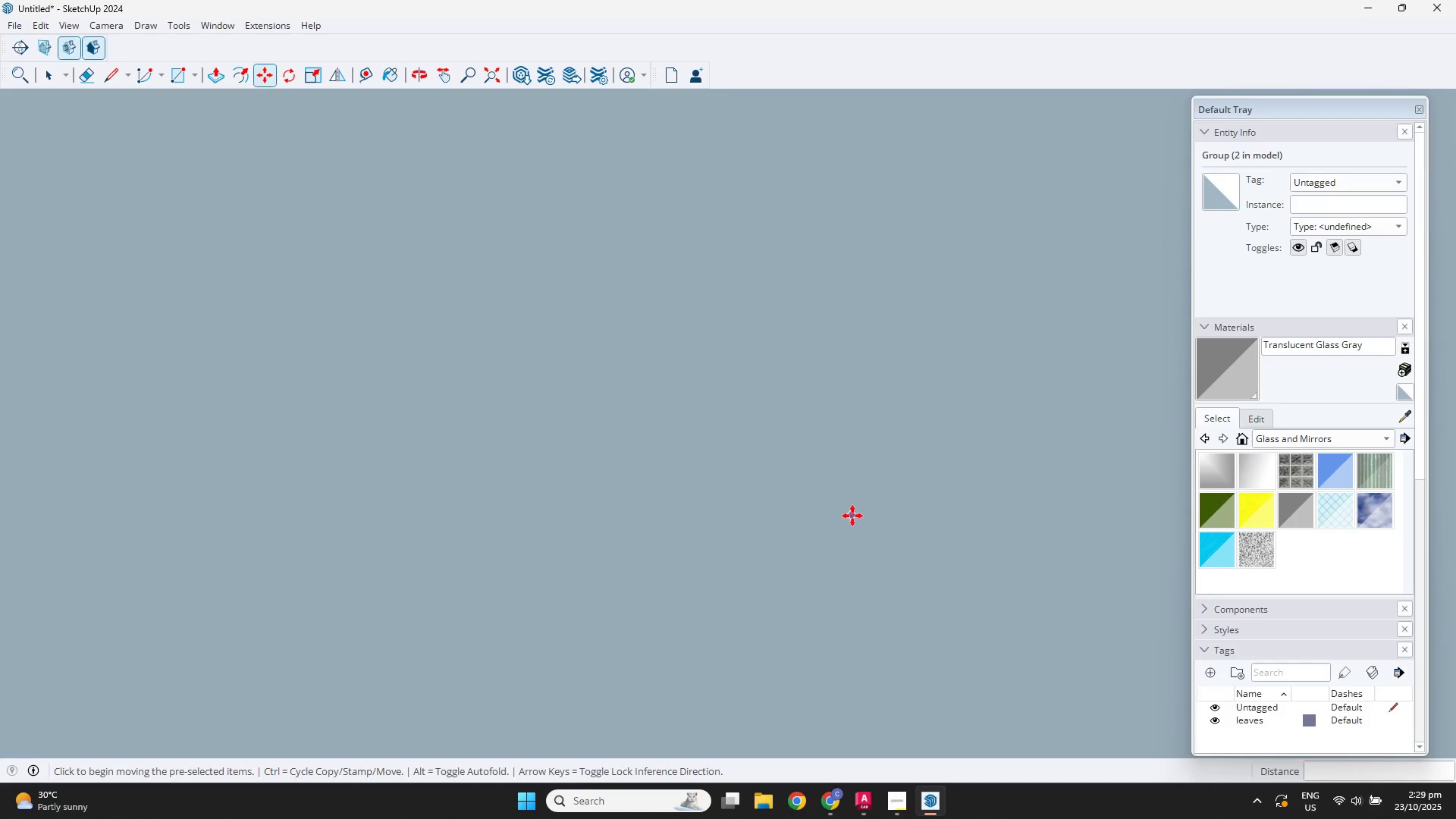 
left_click([852, 516])
 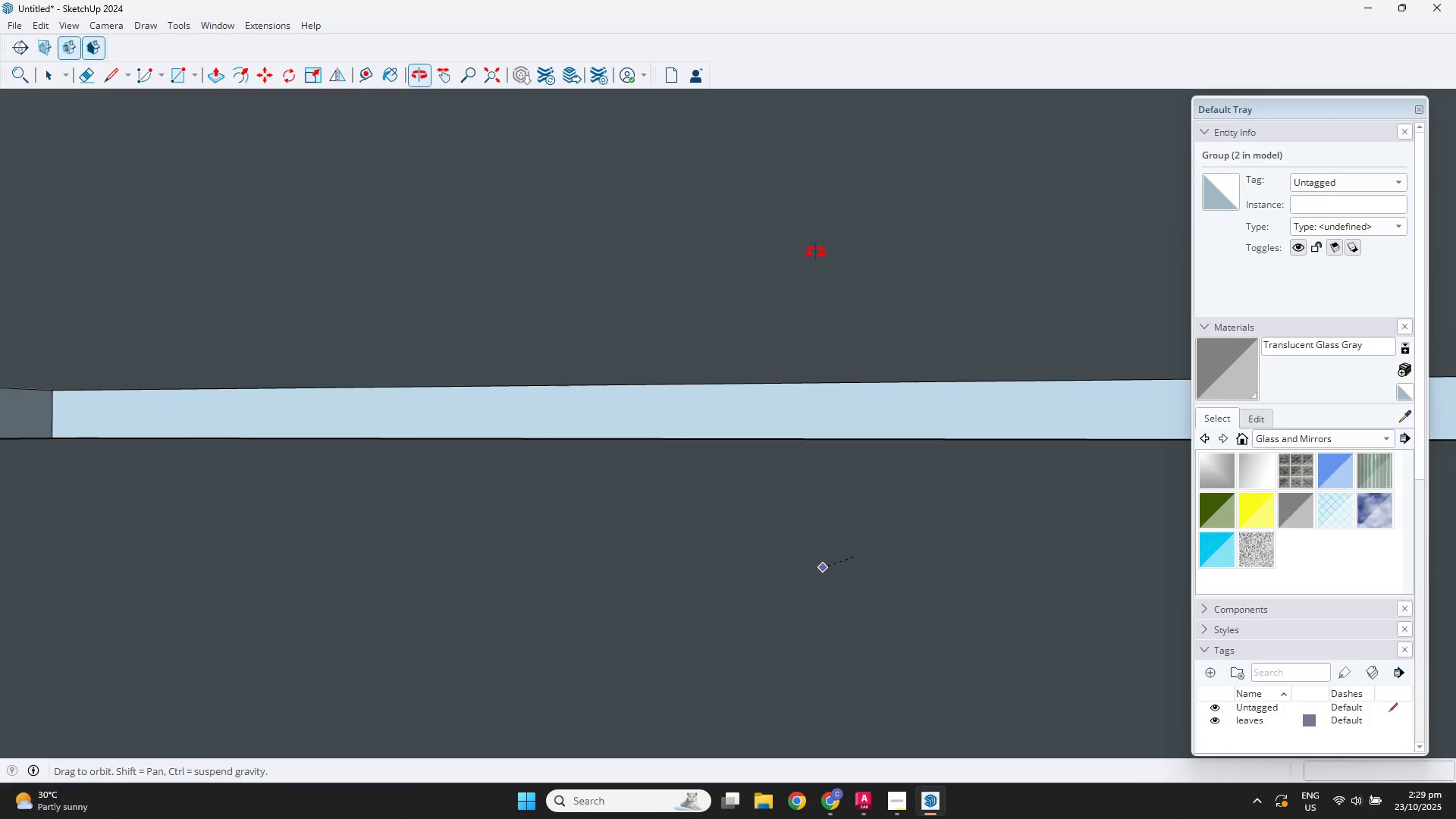 
scroll: coordinate [722, 575], scroll_direction: down, amount: 7.0
 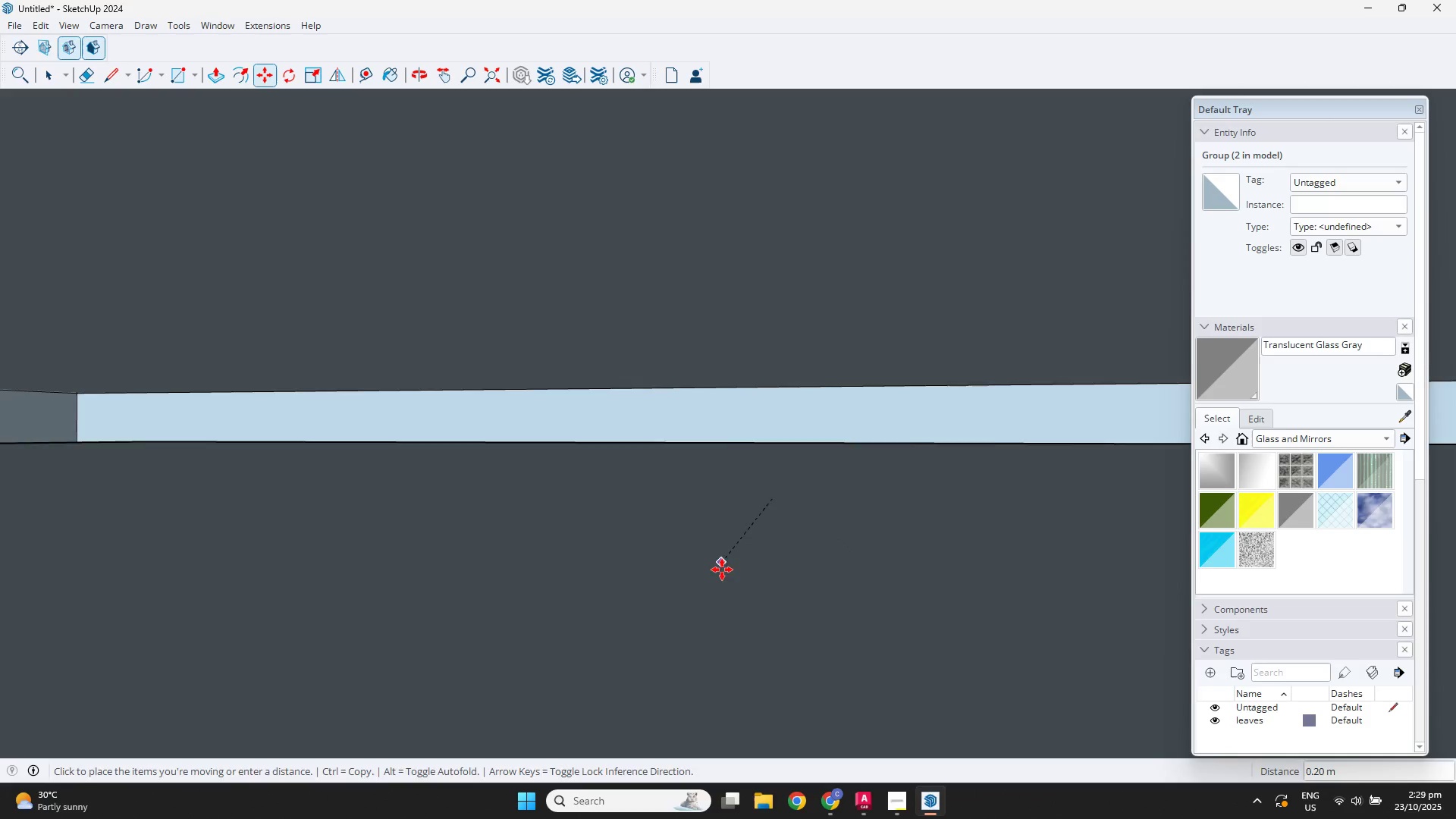 
hold_key(key=ShiftLeft, duration=0.66)
 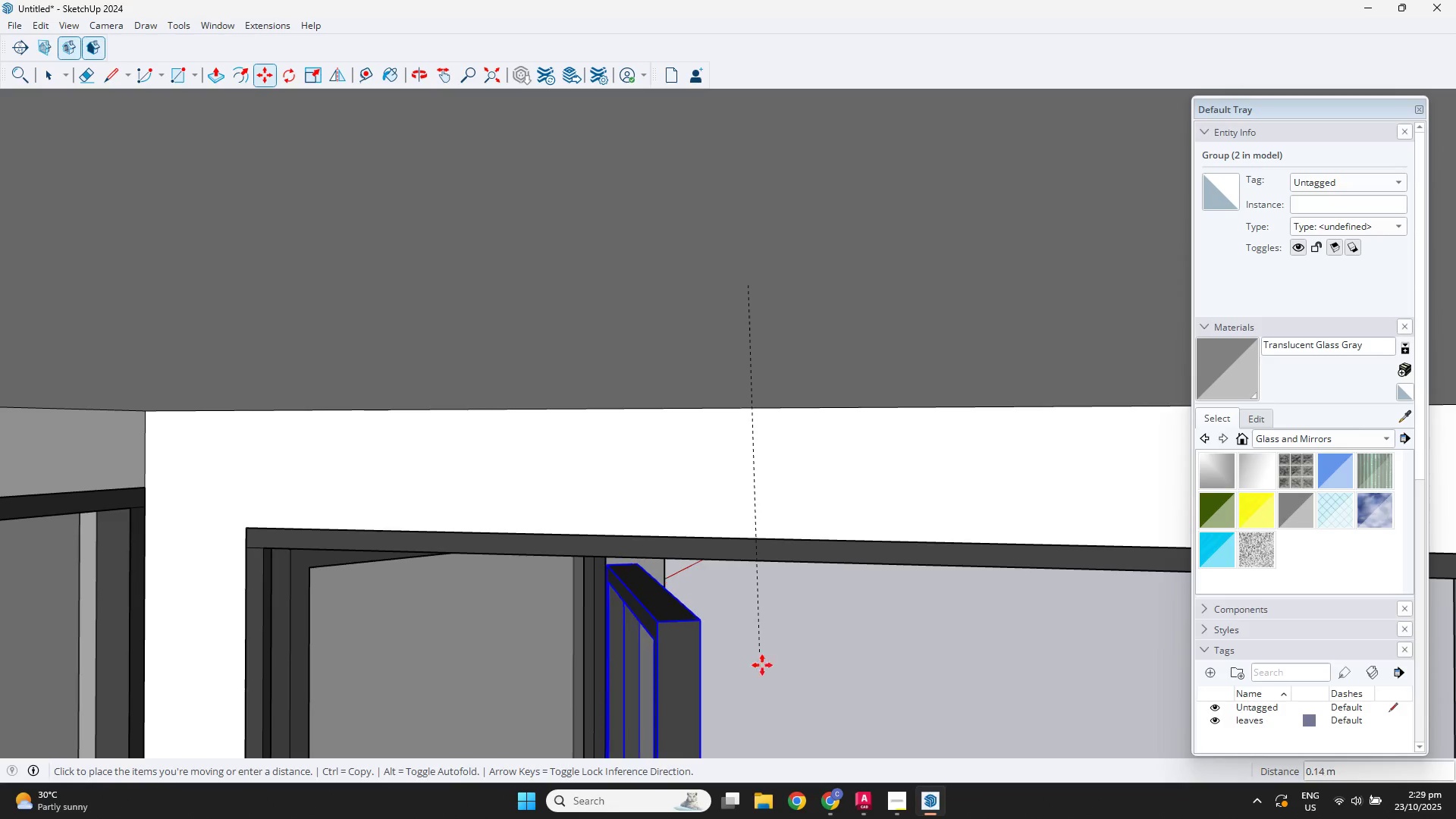 
key(Shift+ShiftLeft)
 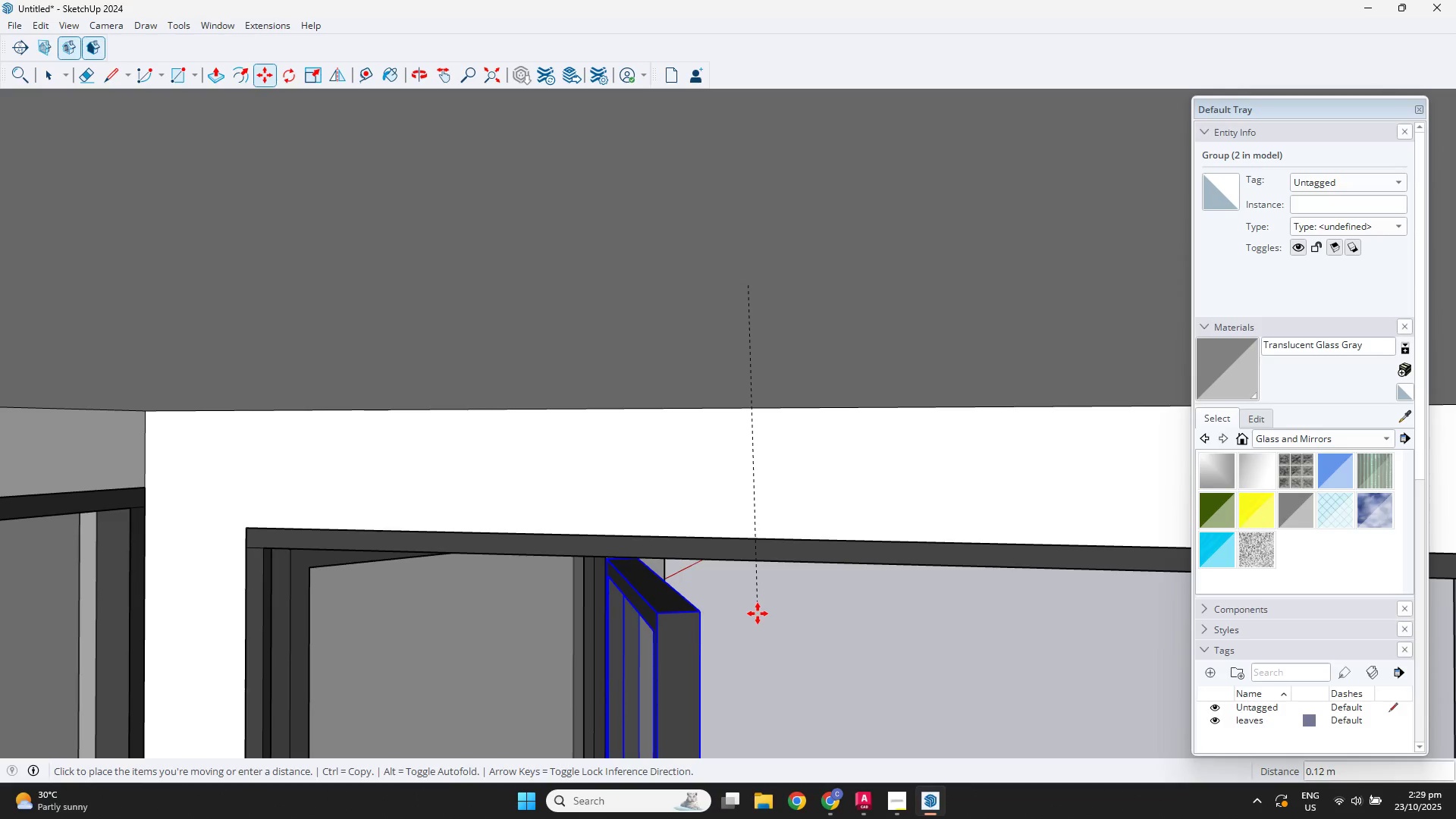 
key(Escape)
 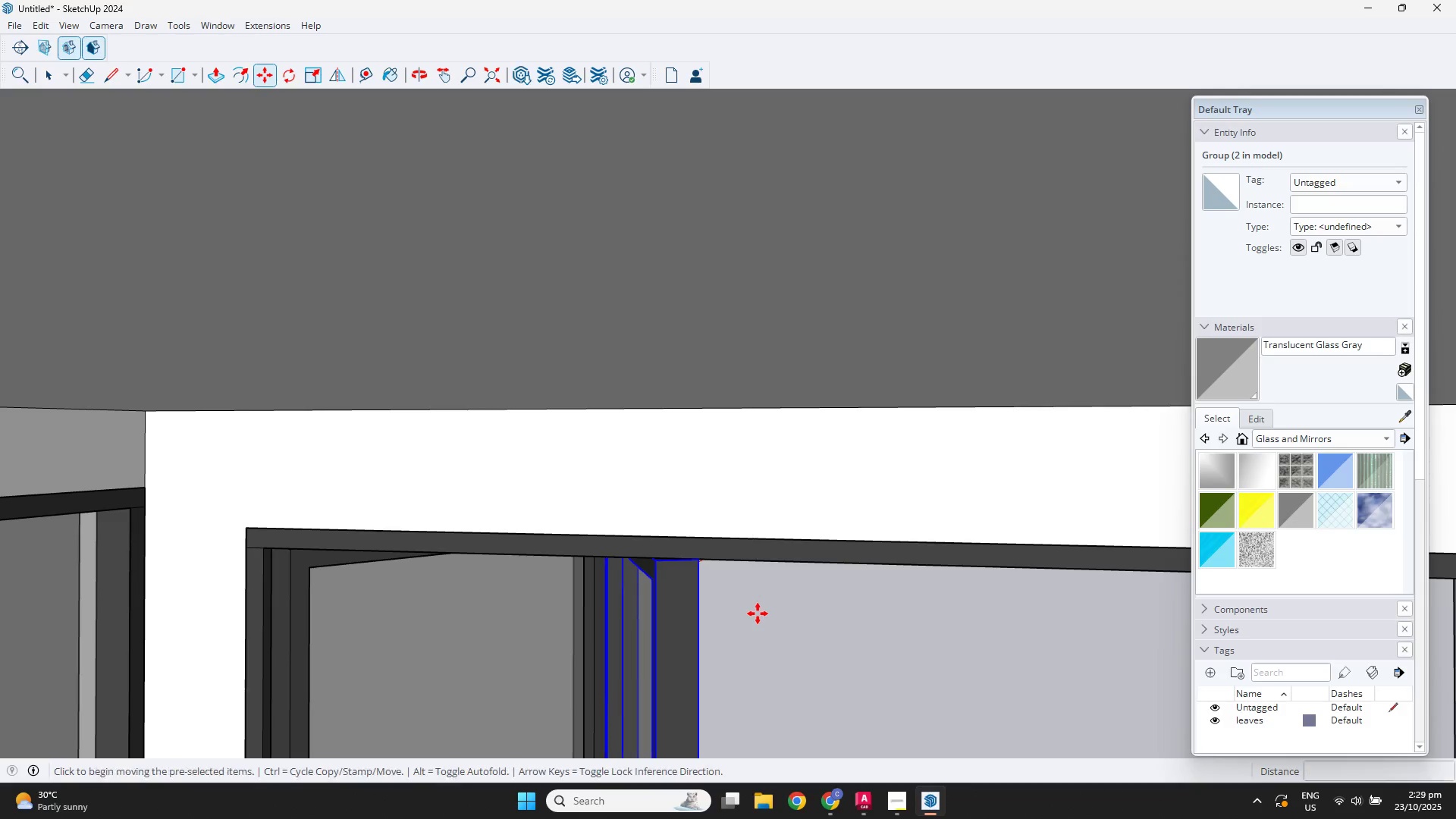 
key(Escape)
 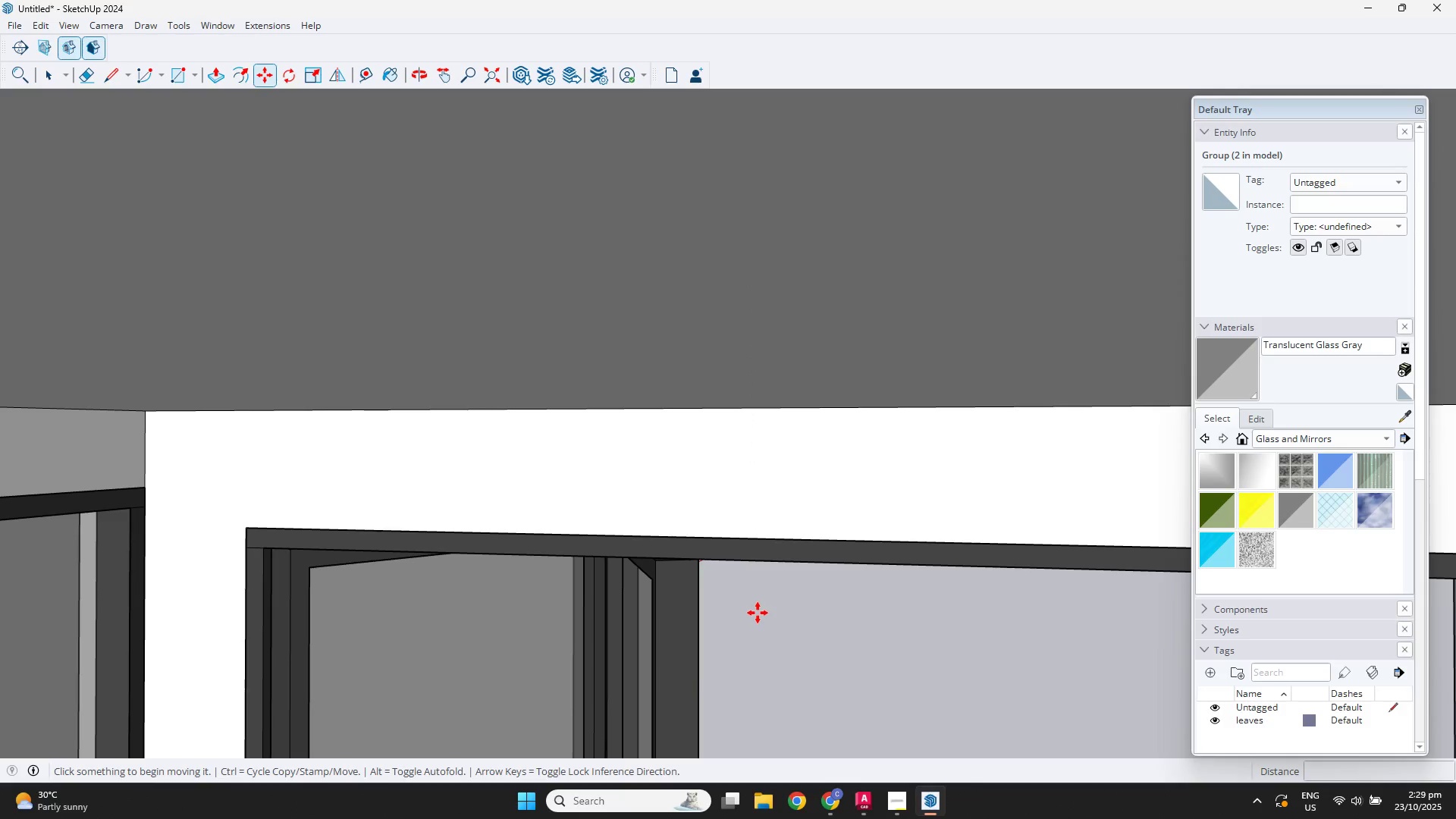 
key(Space)
 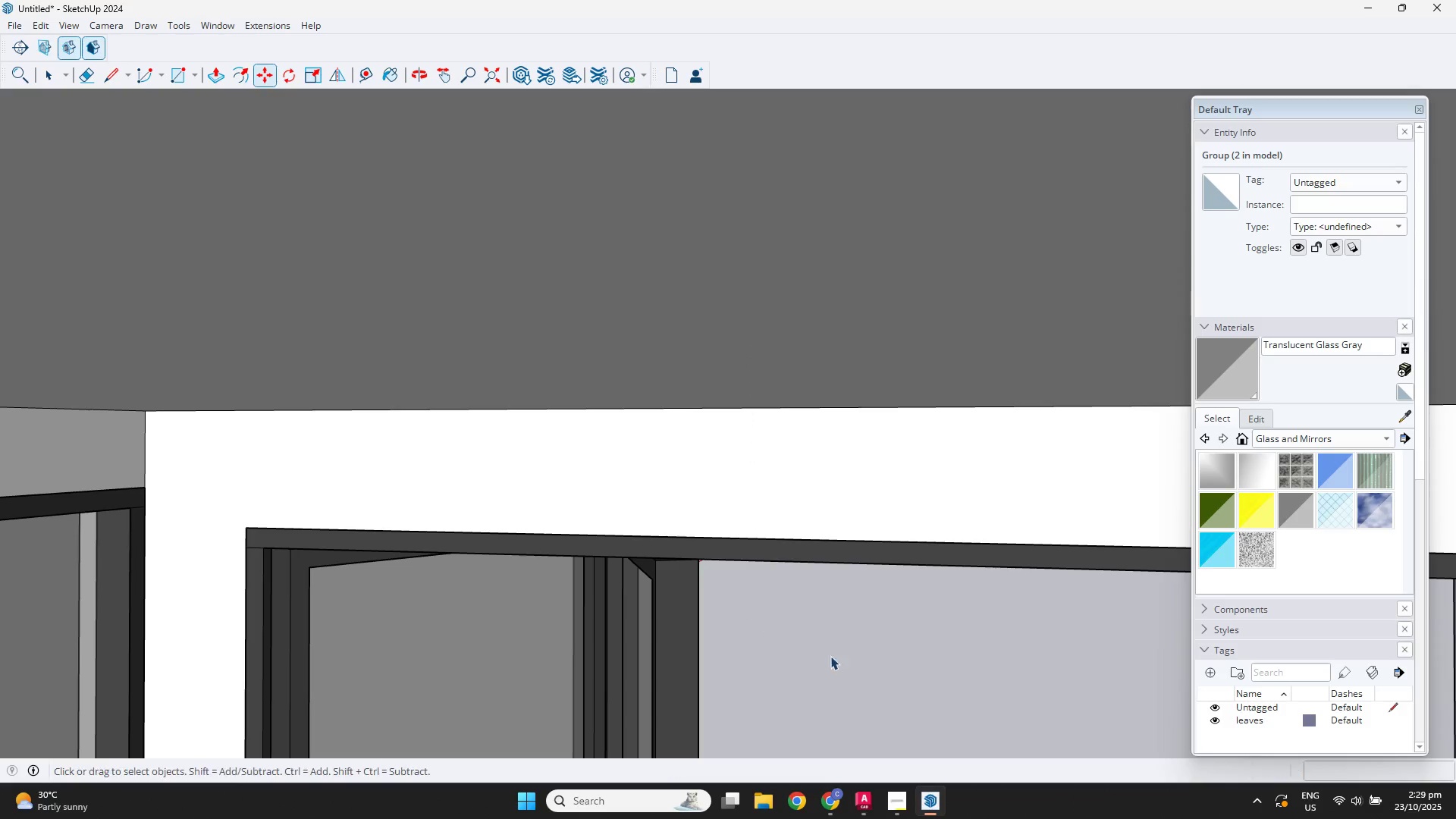 
scroll: coordinate [831, 657], scroll_direction: down, amount: 3.0
 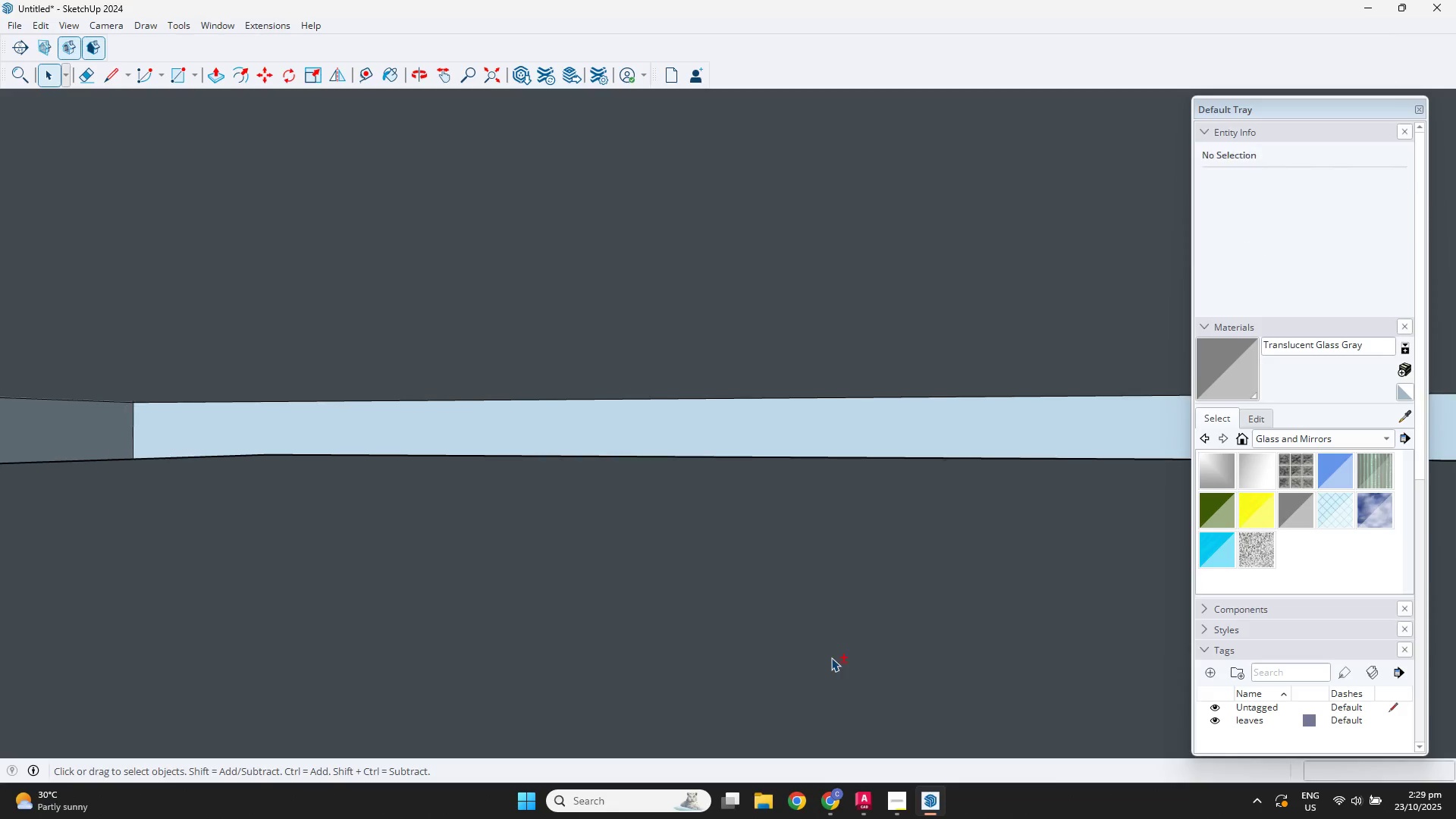 
hold_key(key=ShiftLeft, duration=0.74)
 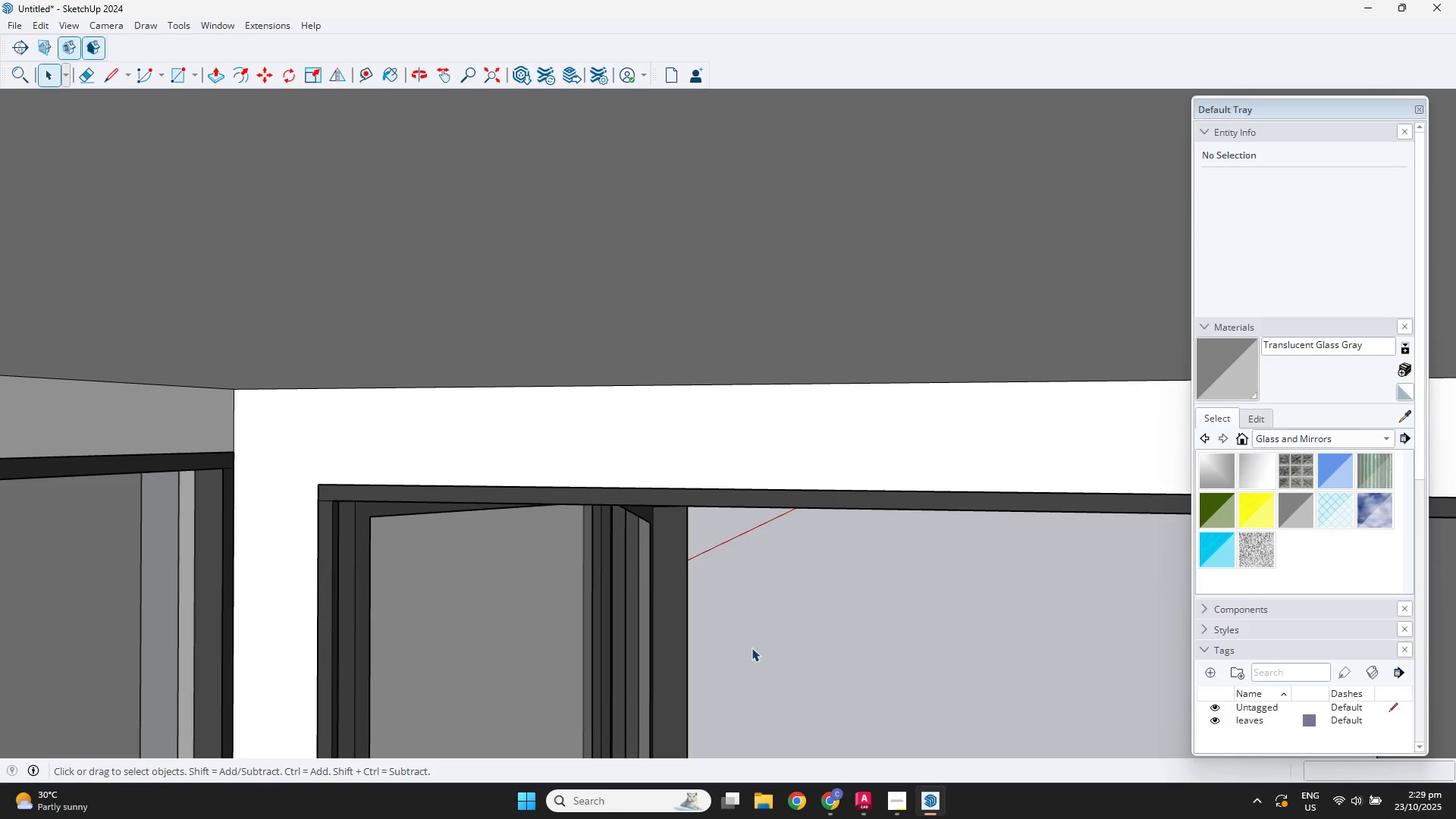 
hold_key(key=ShiftLeft, duration=0.47)
 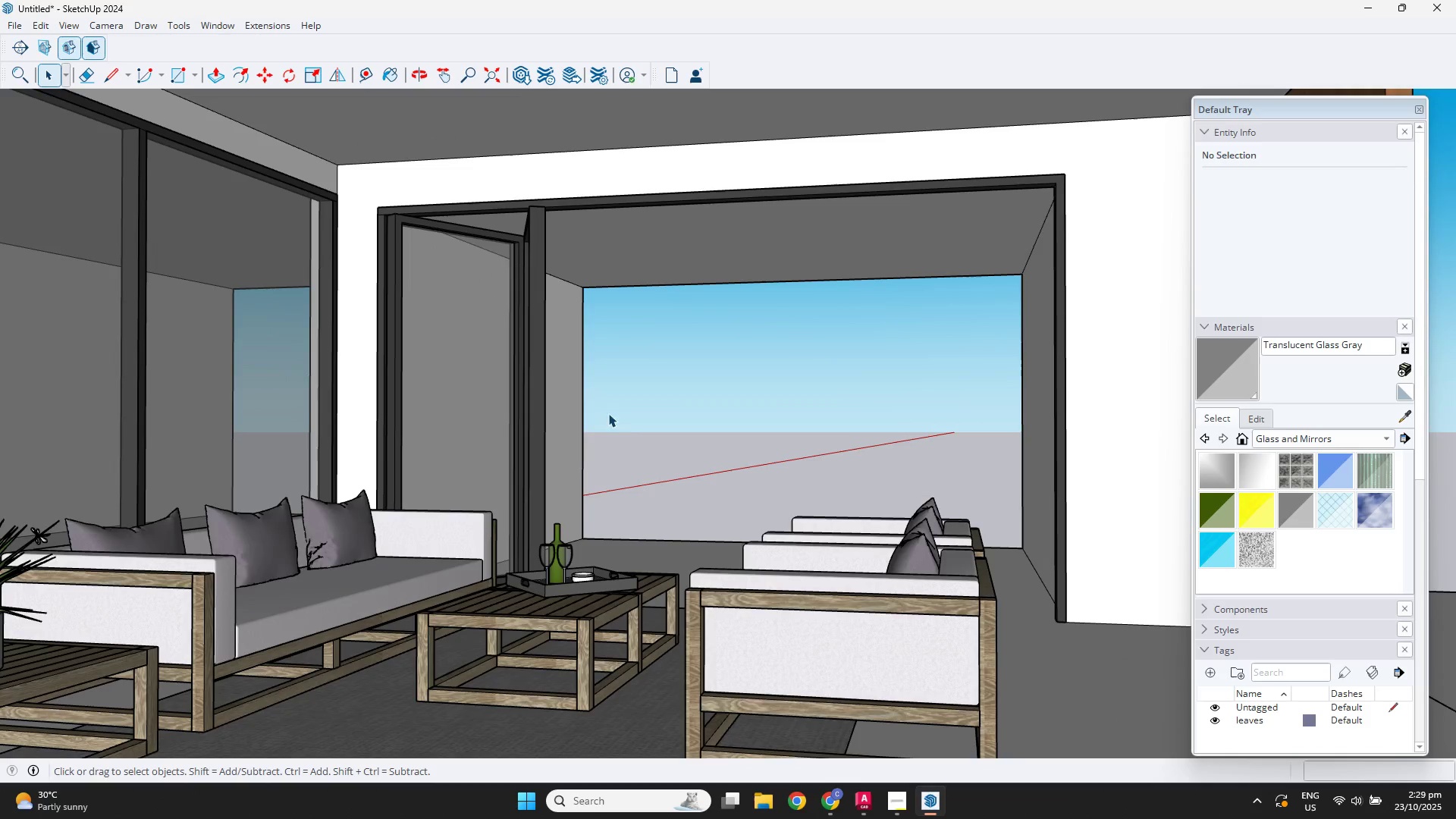 
scroll: coordinate [632, 428], scroll_direction: down, amount: 6.0
 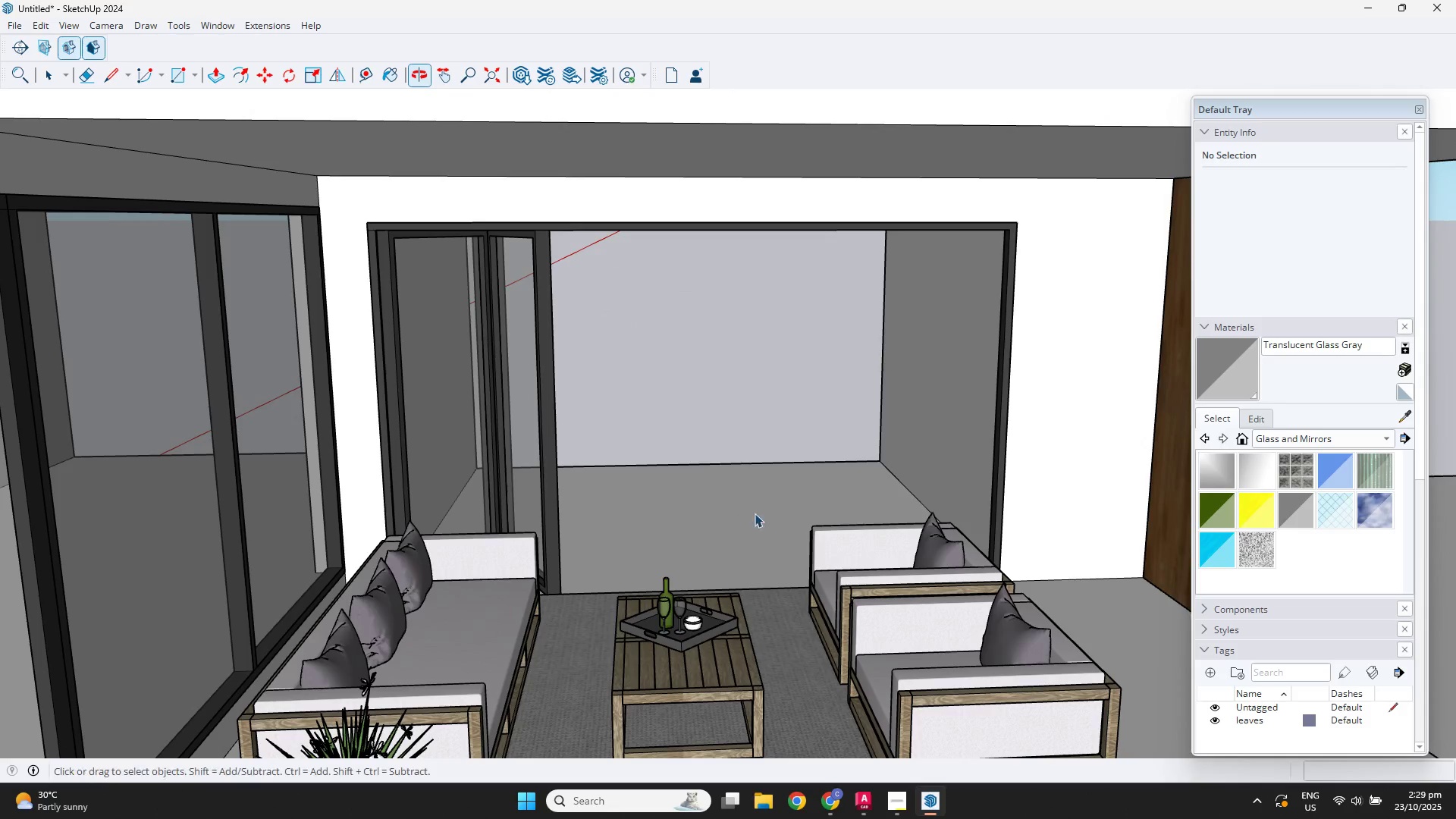 
key(Space)
 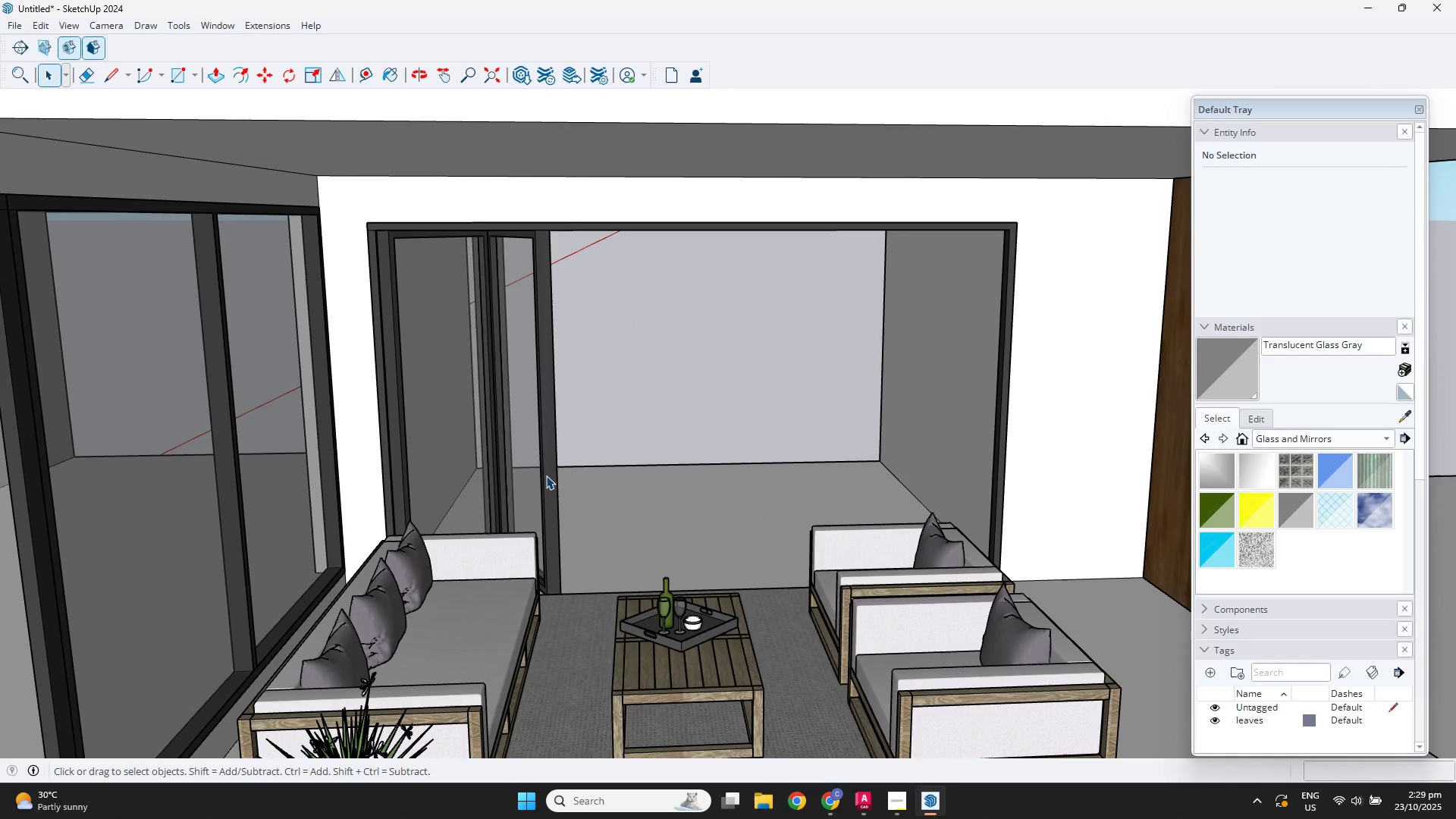 
left_click([546, 475])
 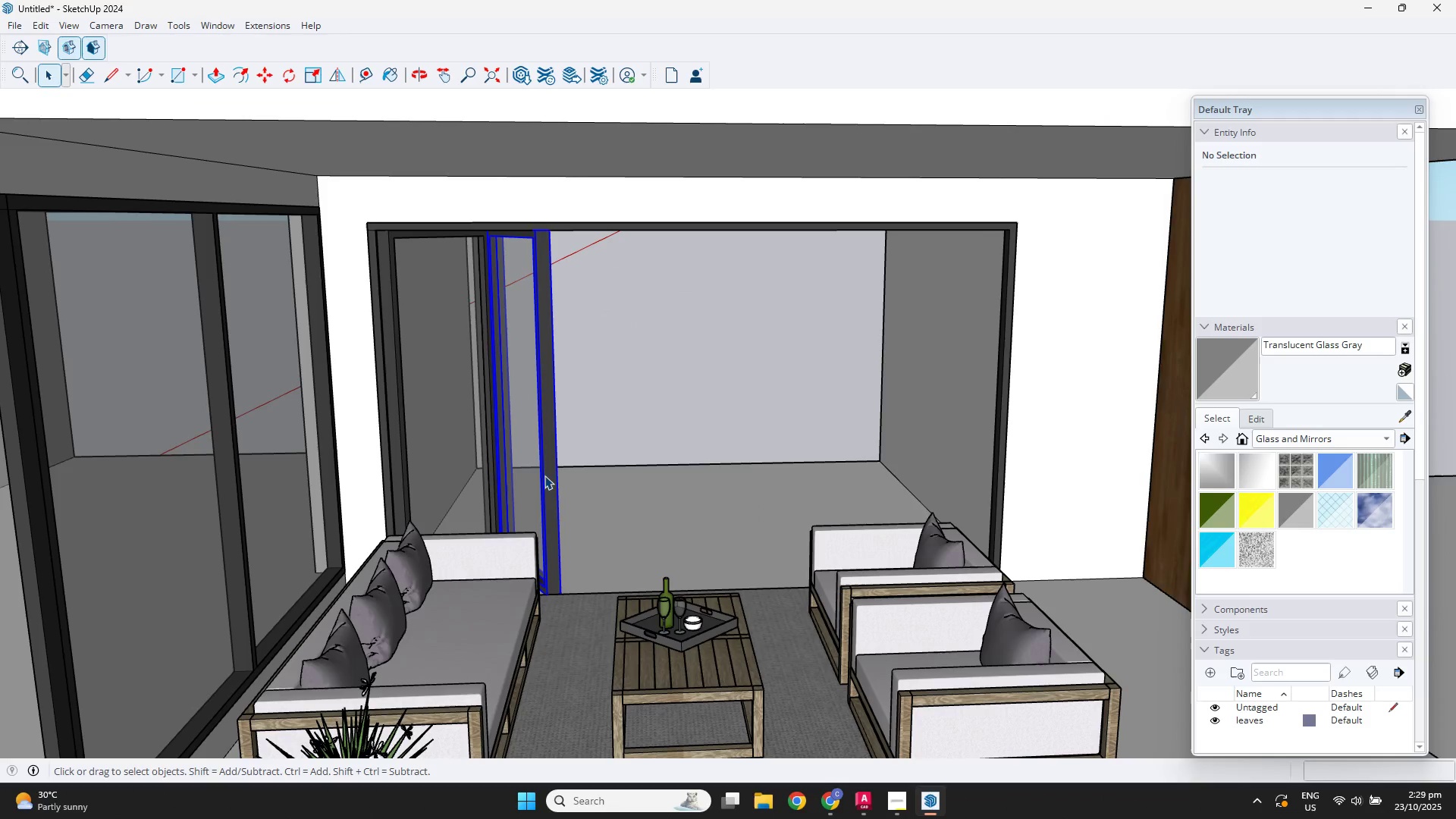 
hold_key(key=ShiftLeft, duration=0.85)
left_click([462, 451])
 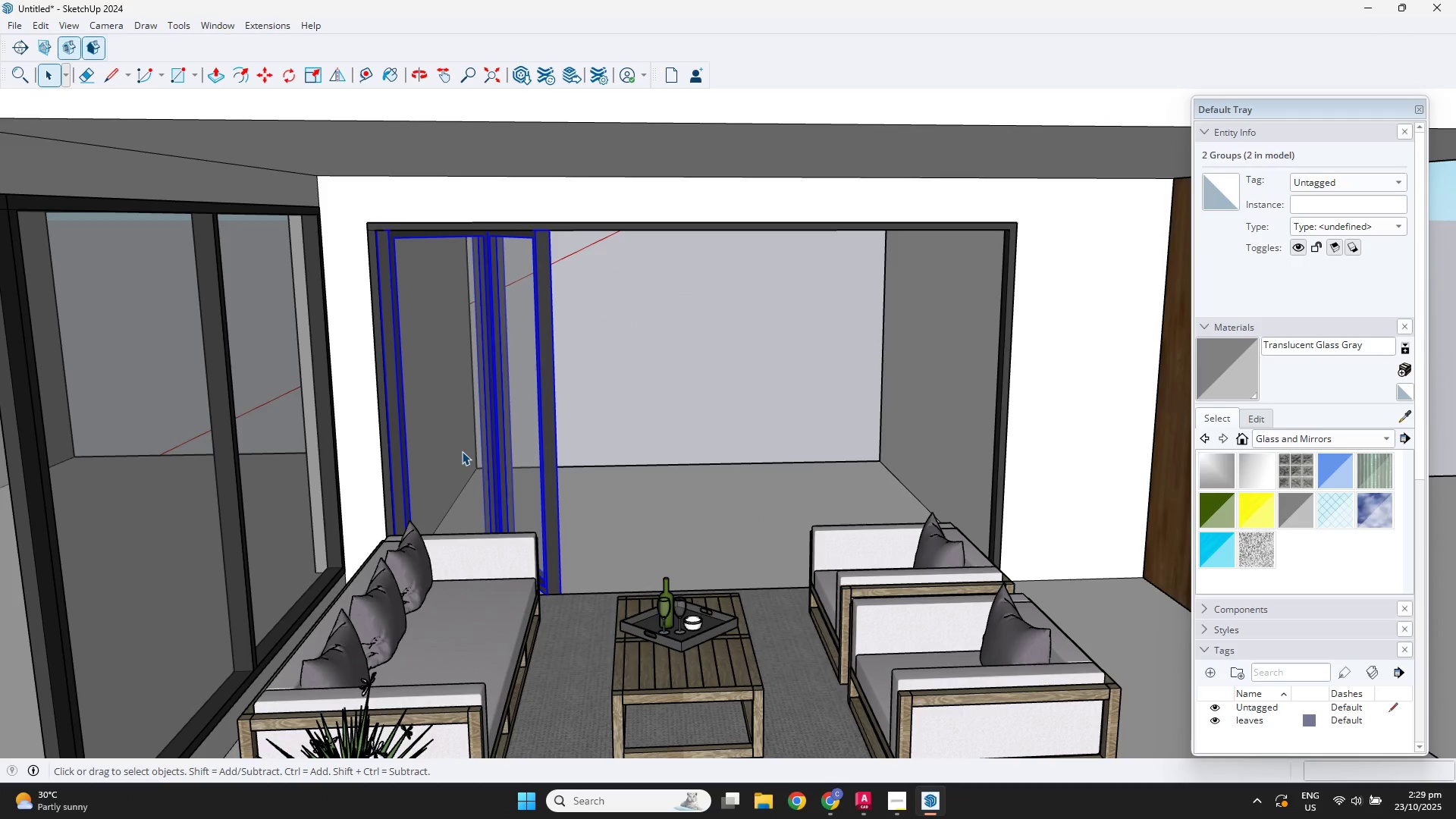 
key(M)
 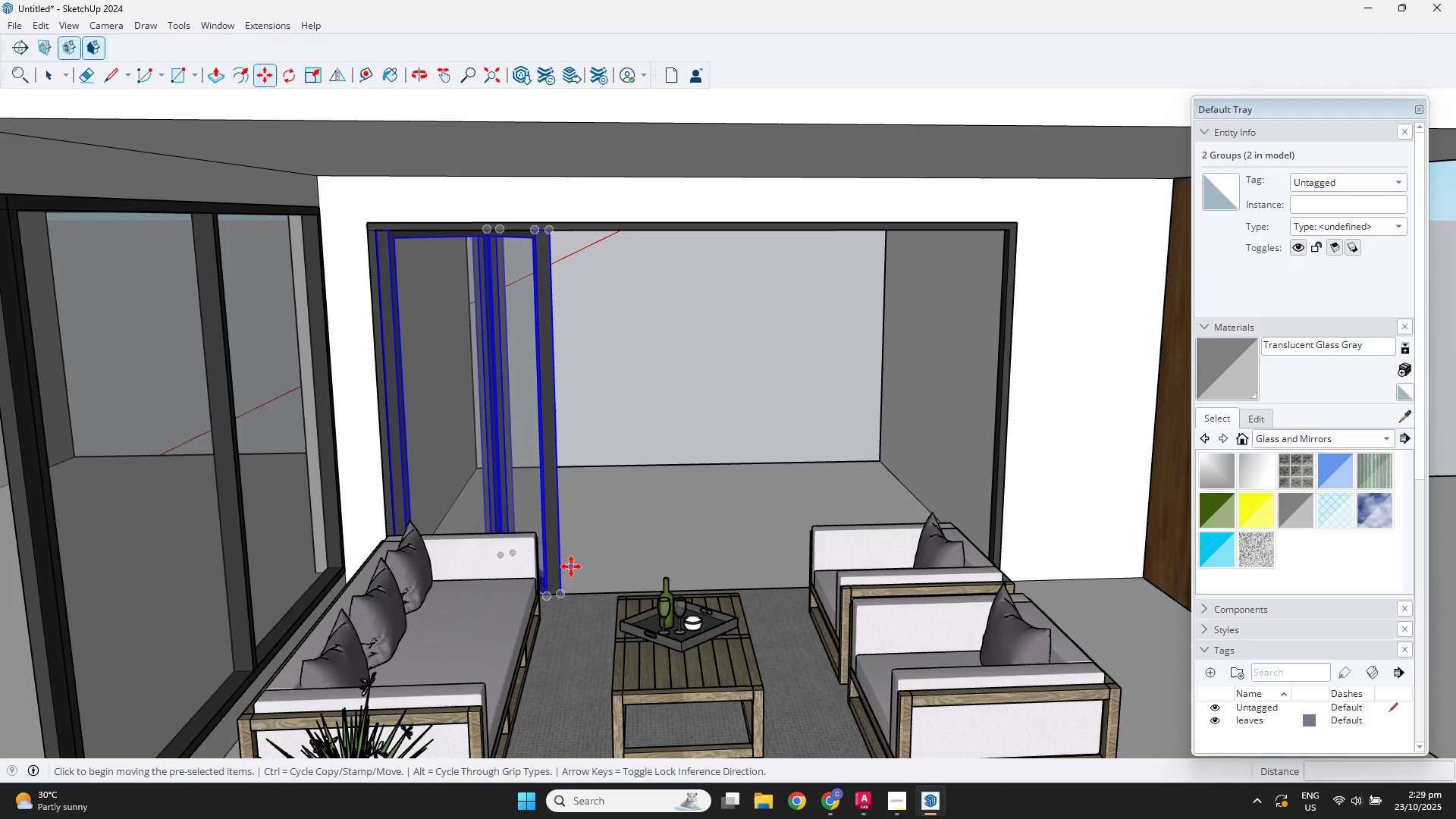 
key(Control+ControlLeft)
 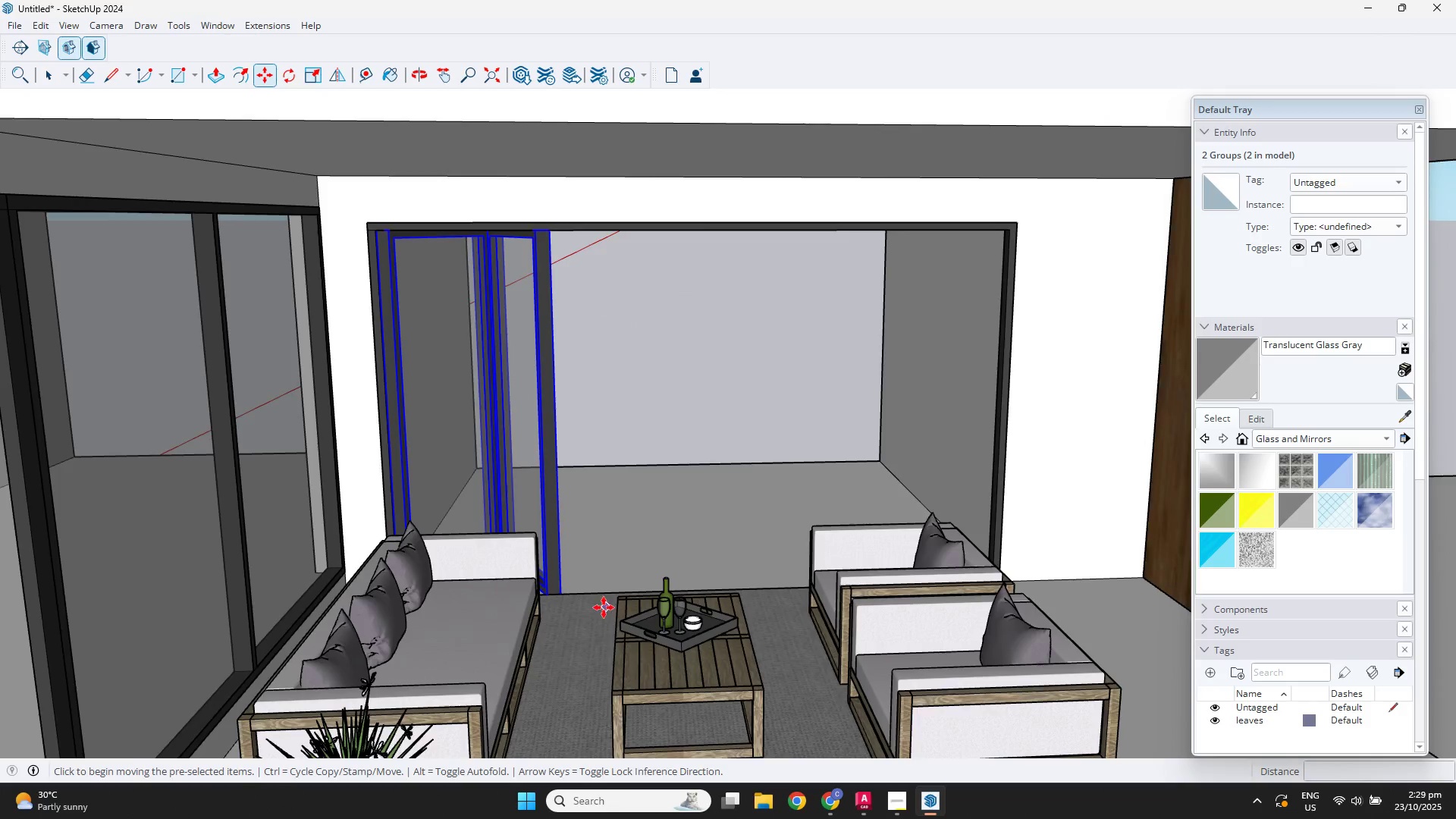 
scroll: coordinate [589, 612], scroll_direction: up, amount: 3.0
 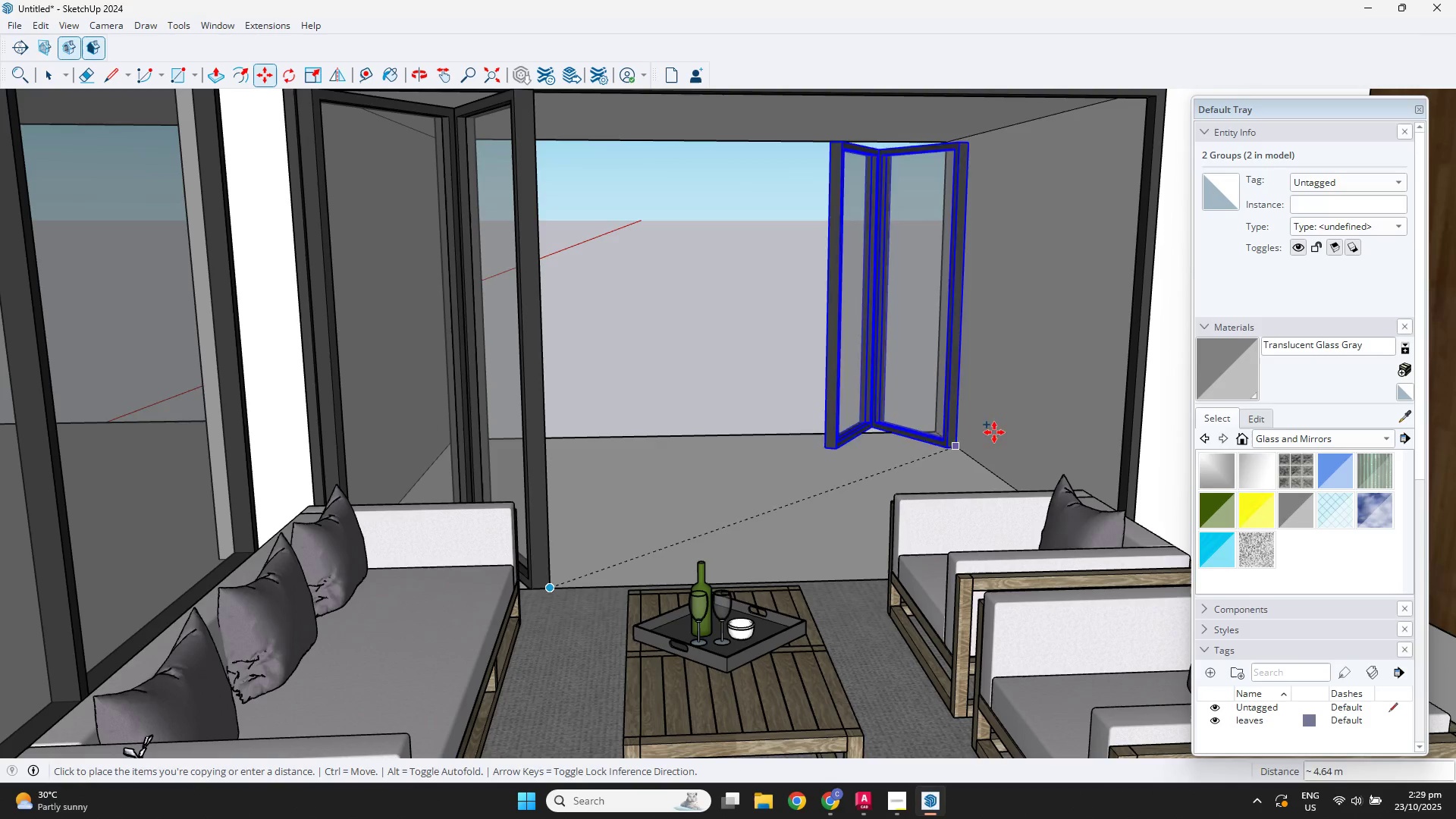 
hold_key(key=ShiftLeft, duration=0.43)
 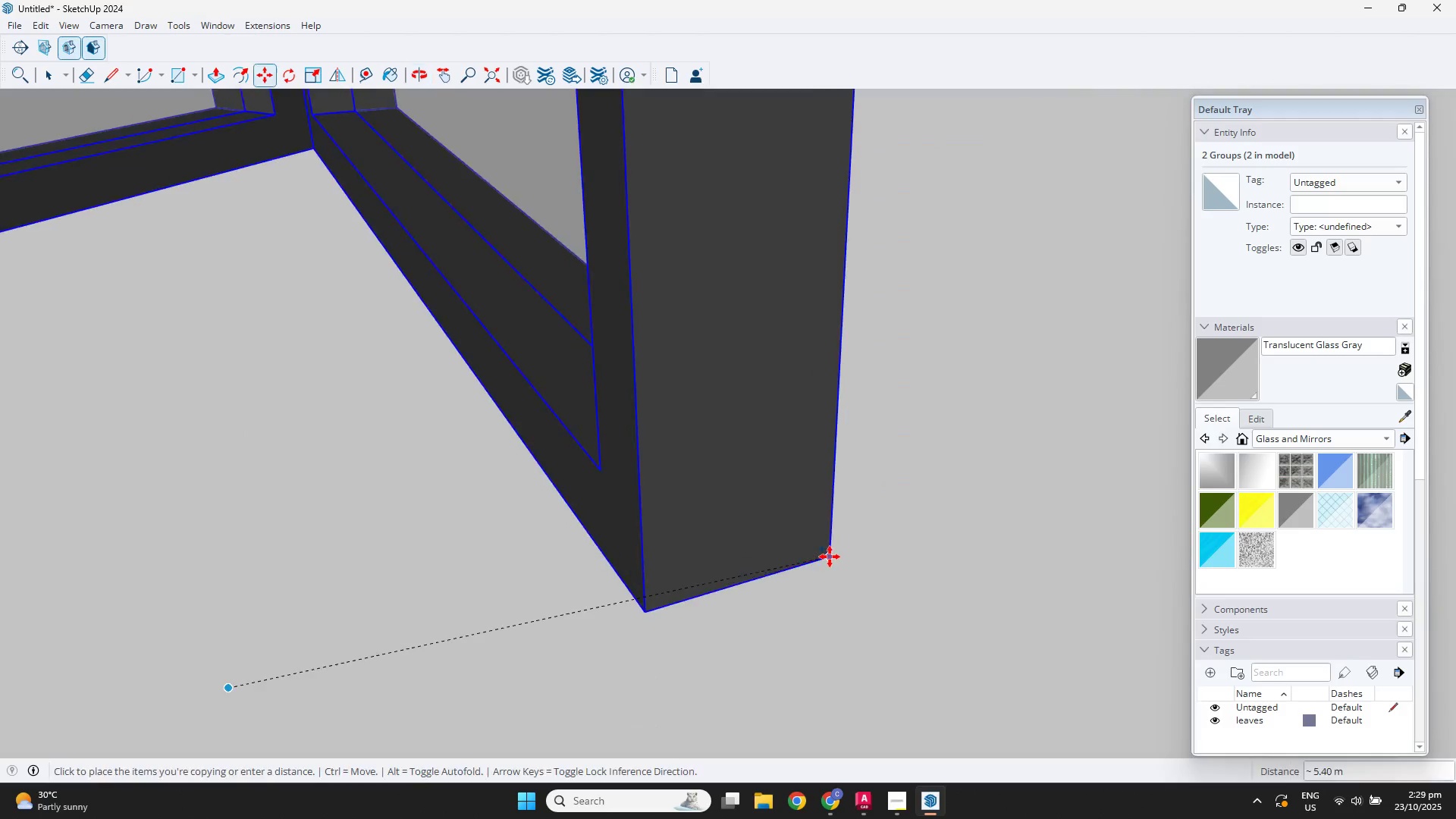 
hold_key(key=ShiftLeft, duration=0.79)
 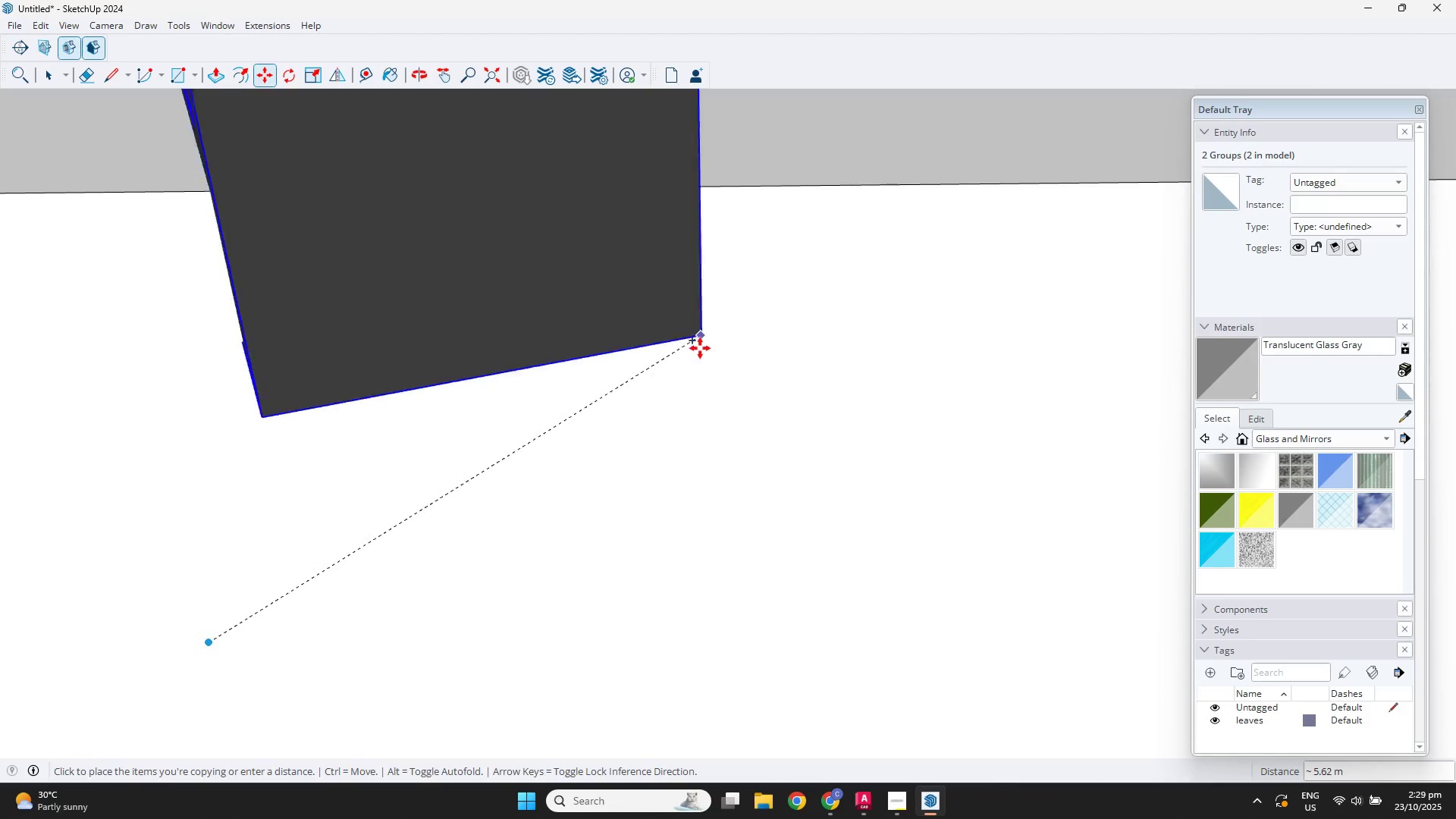 
scroll: coordinate [814, 535], scroll_direction: down, amount: 8.0
 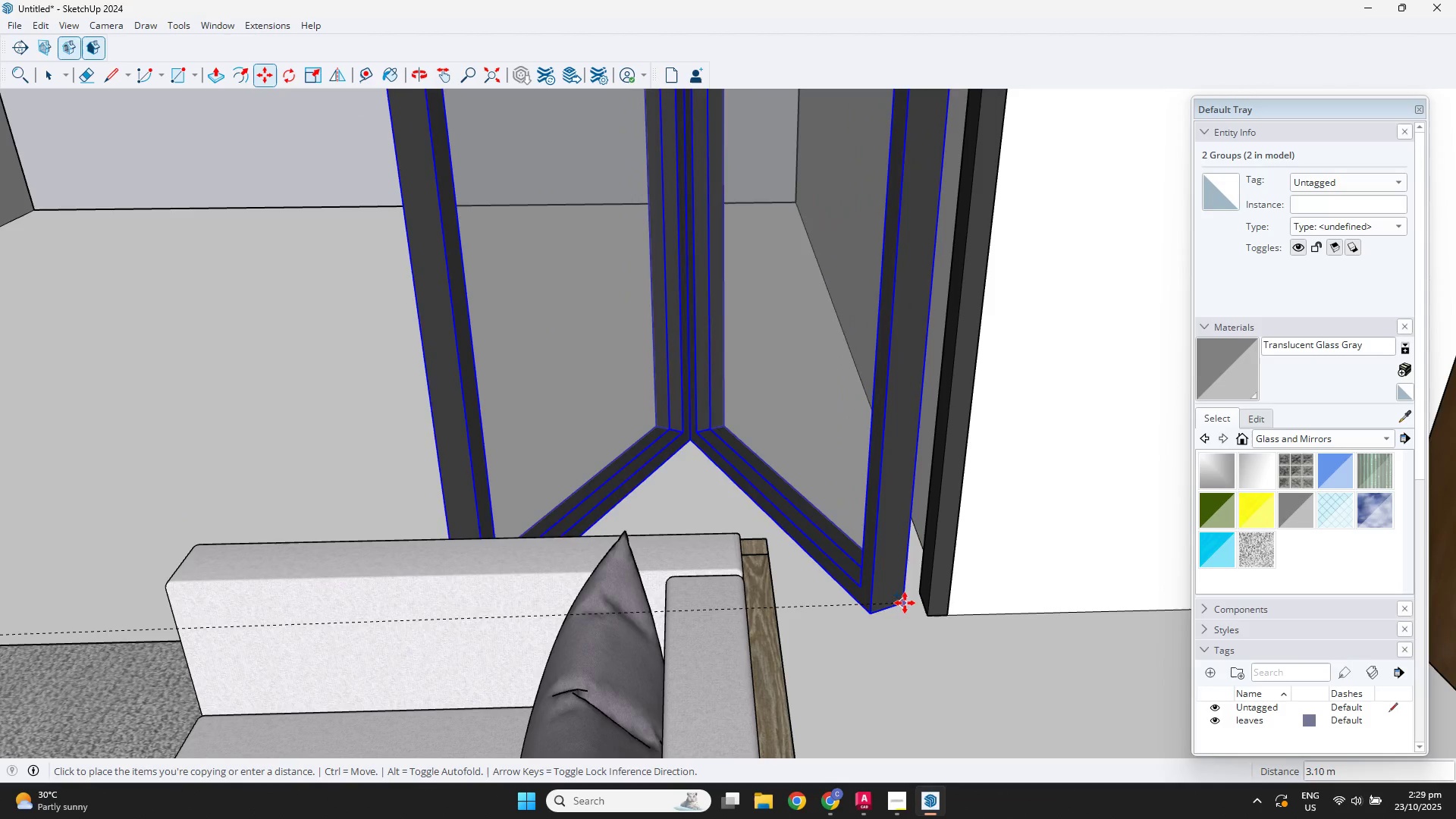 
hold_key(key=ShiftLeft, duration=0.38)
 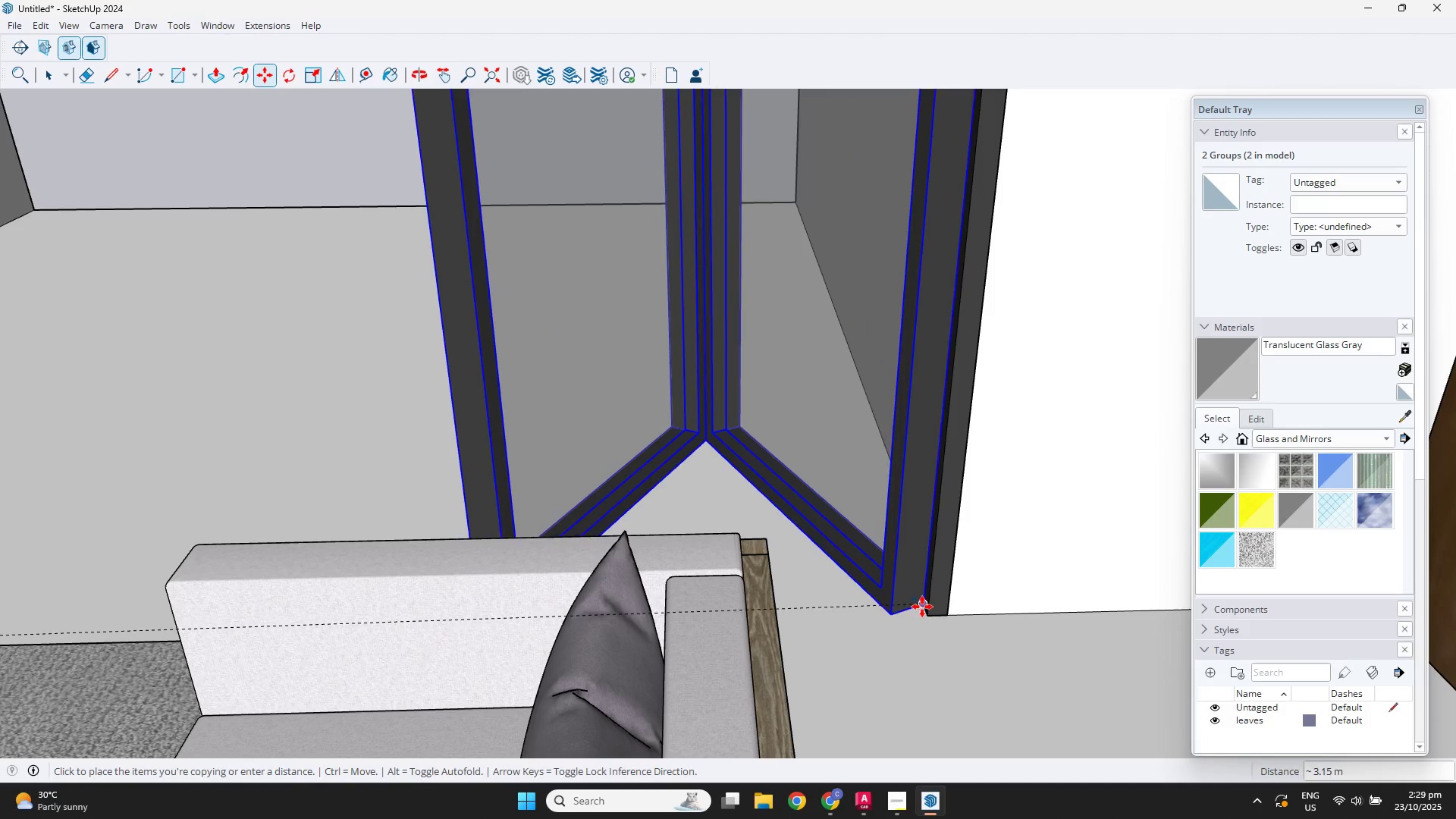 
left_click([922, 607])
 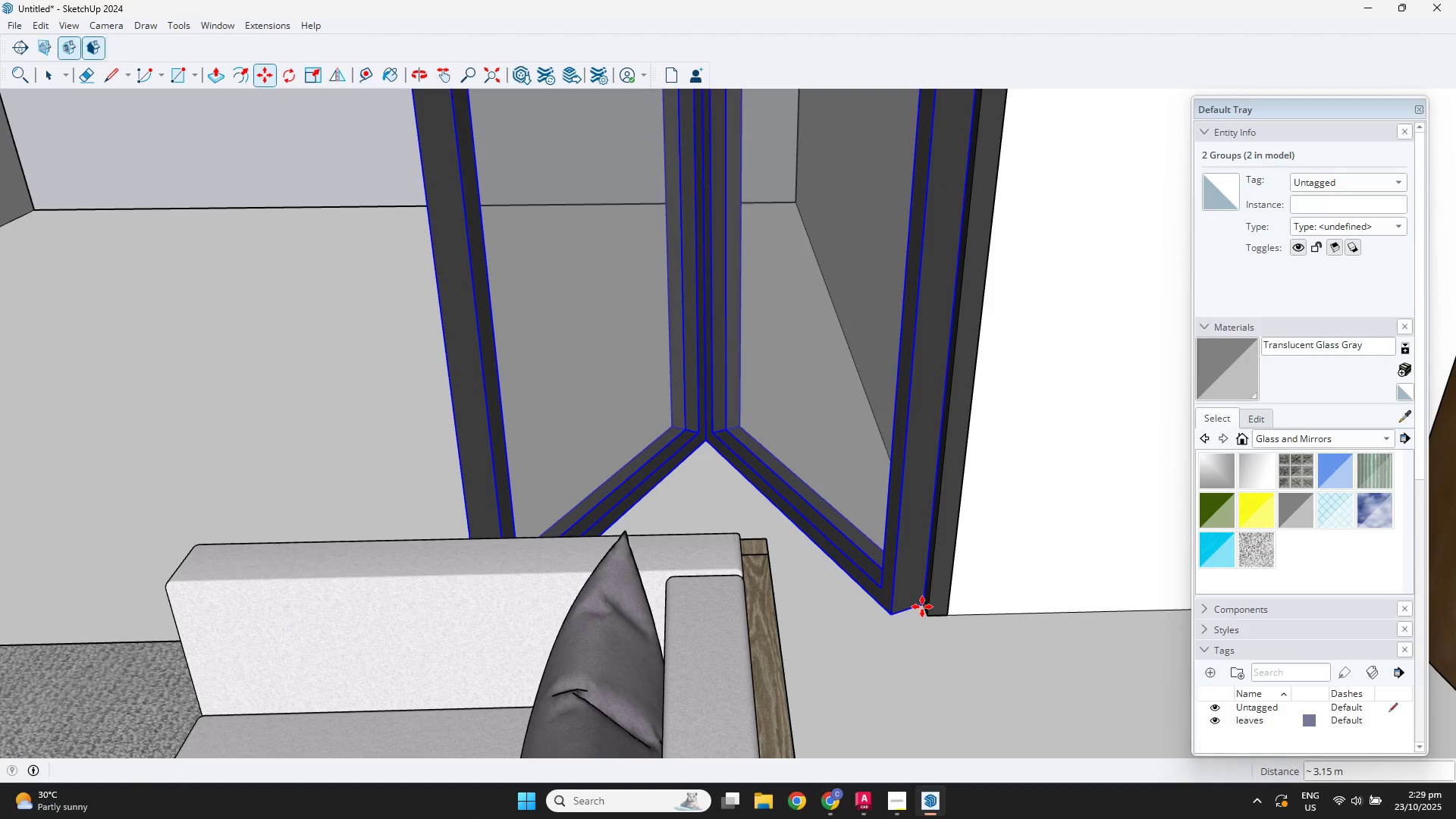 
scroll: coordinate [725, 579], scroll_direction: down, amount: 33.0
 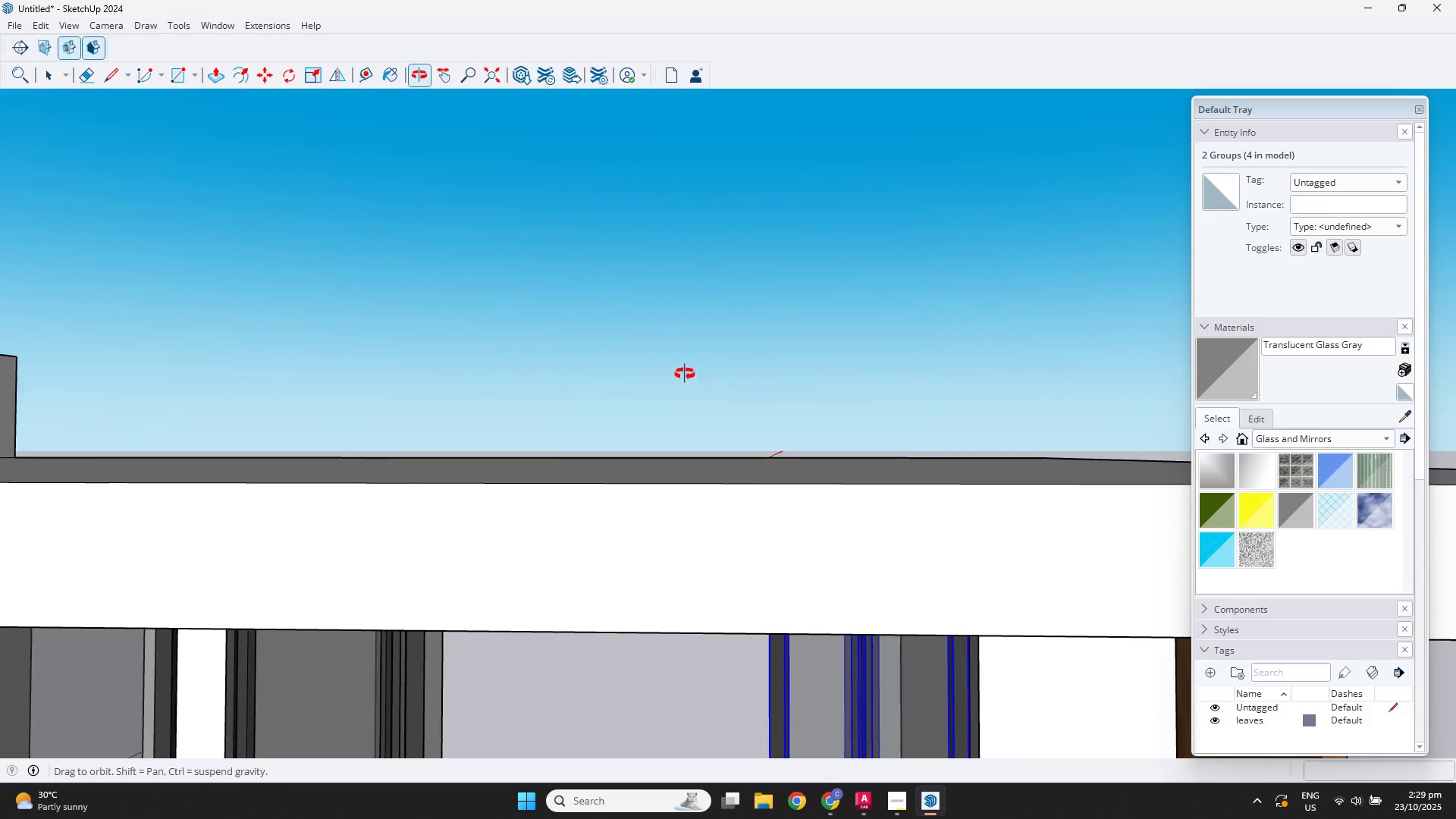 
key(Space)
 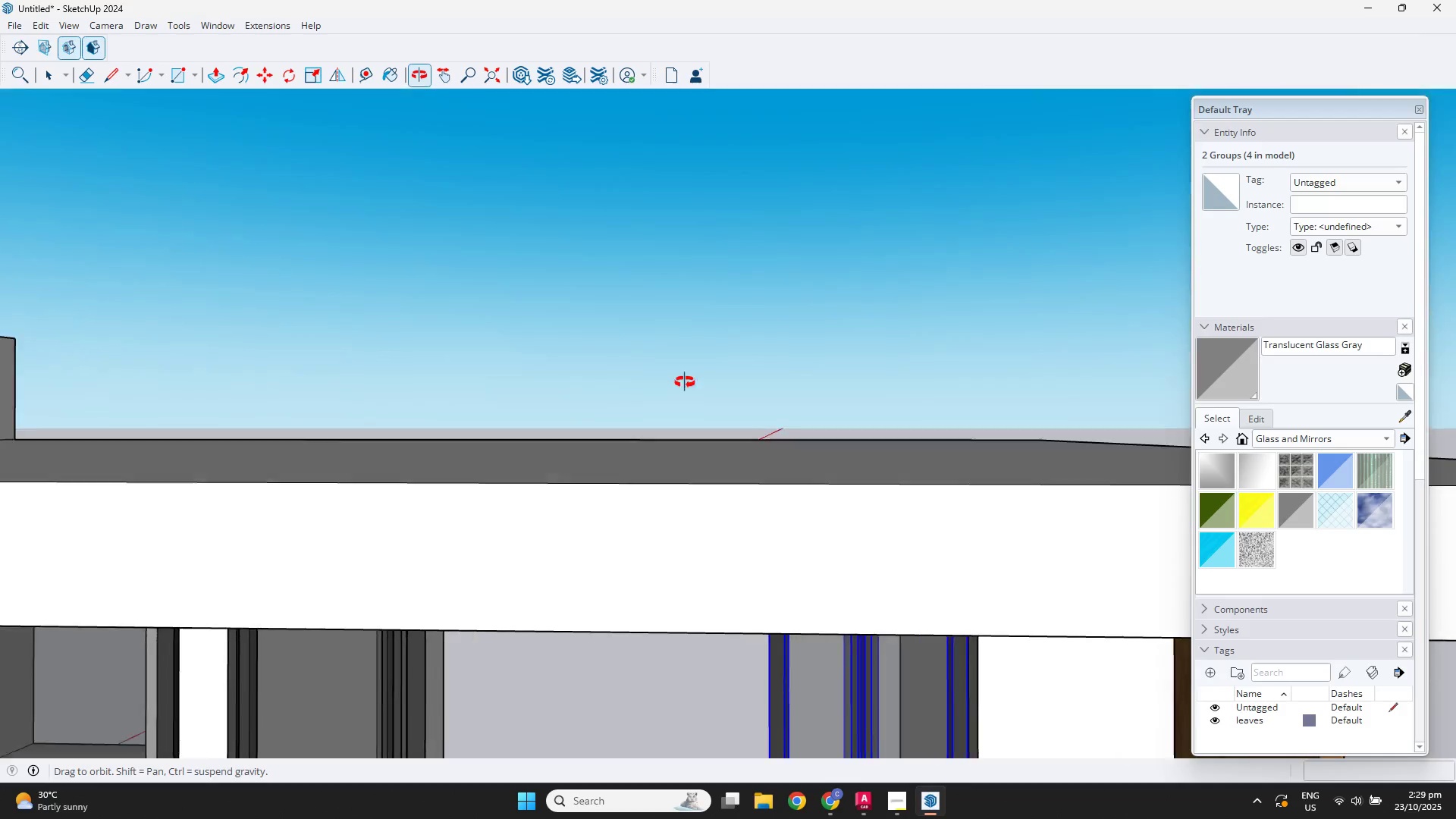 
scroll: coordinate [877, 547], scroll_direction: down, amount: 25.0
 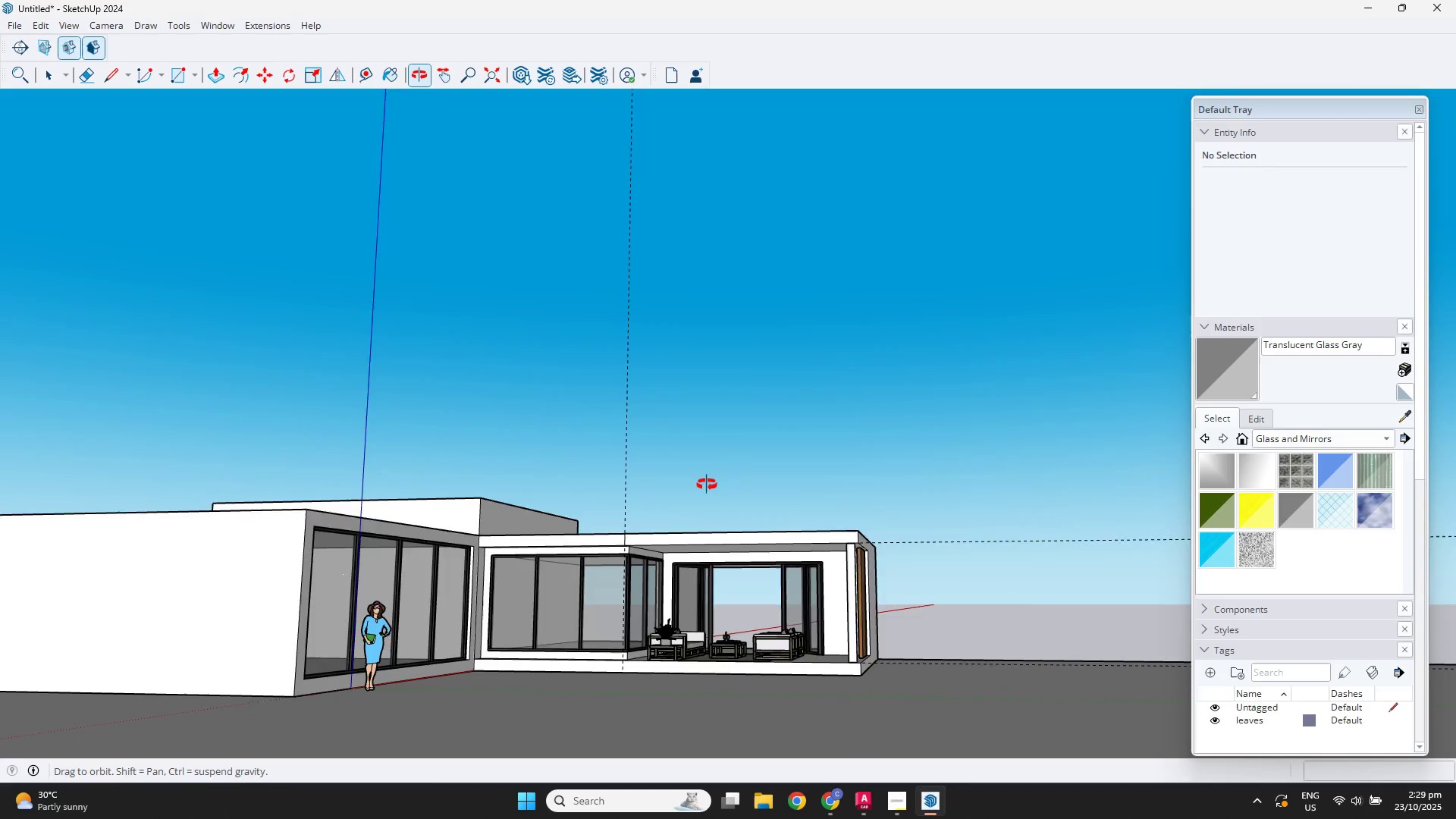 
left_click([764, 381])
 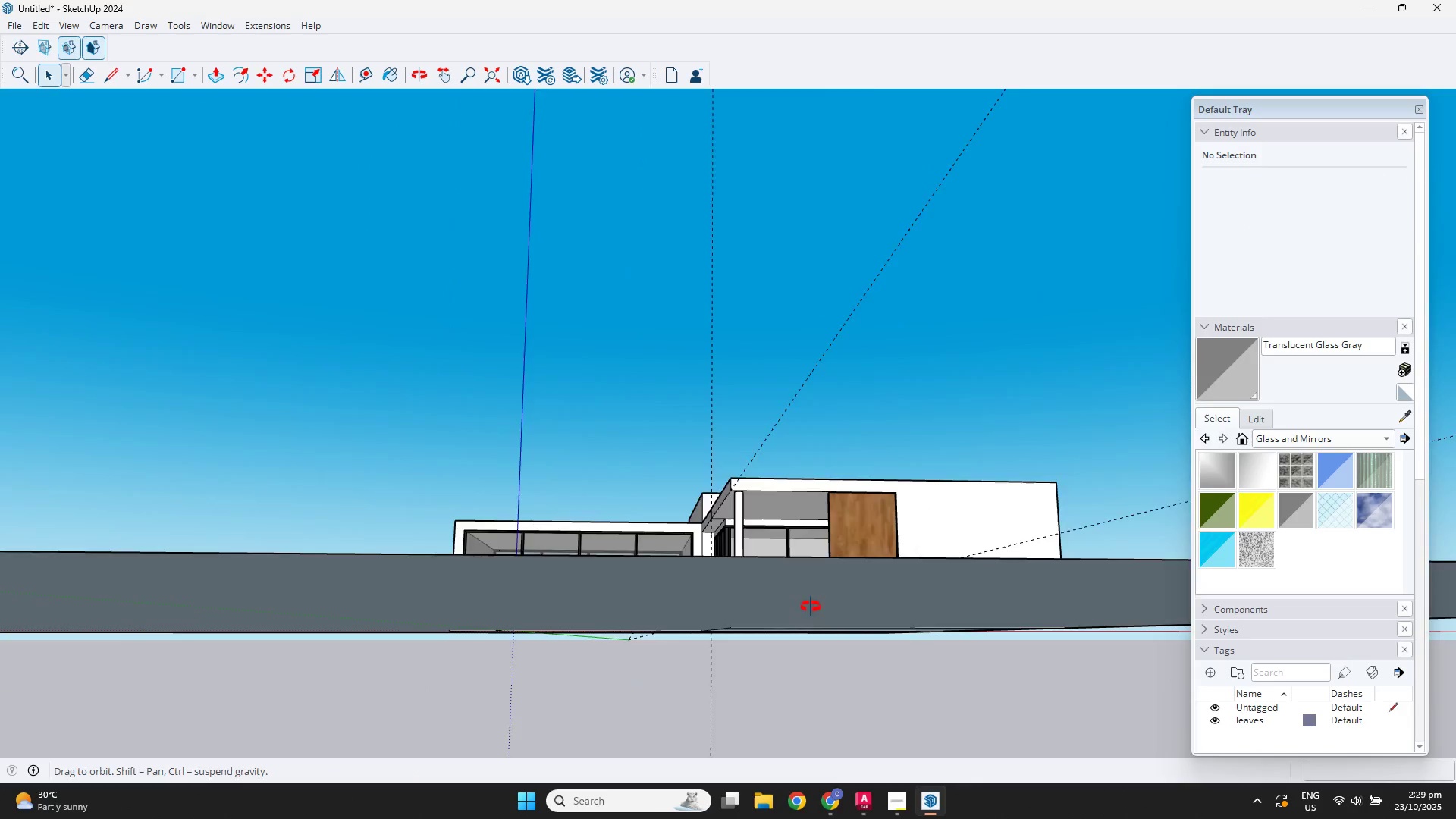 
scroll: coordinate [1080, 439], scroll_direction: down, amount: 1.0
 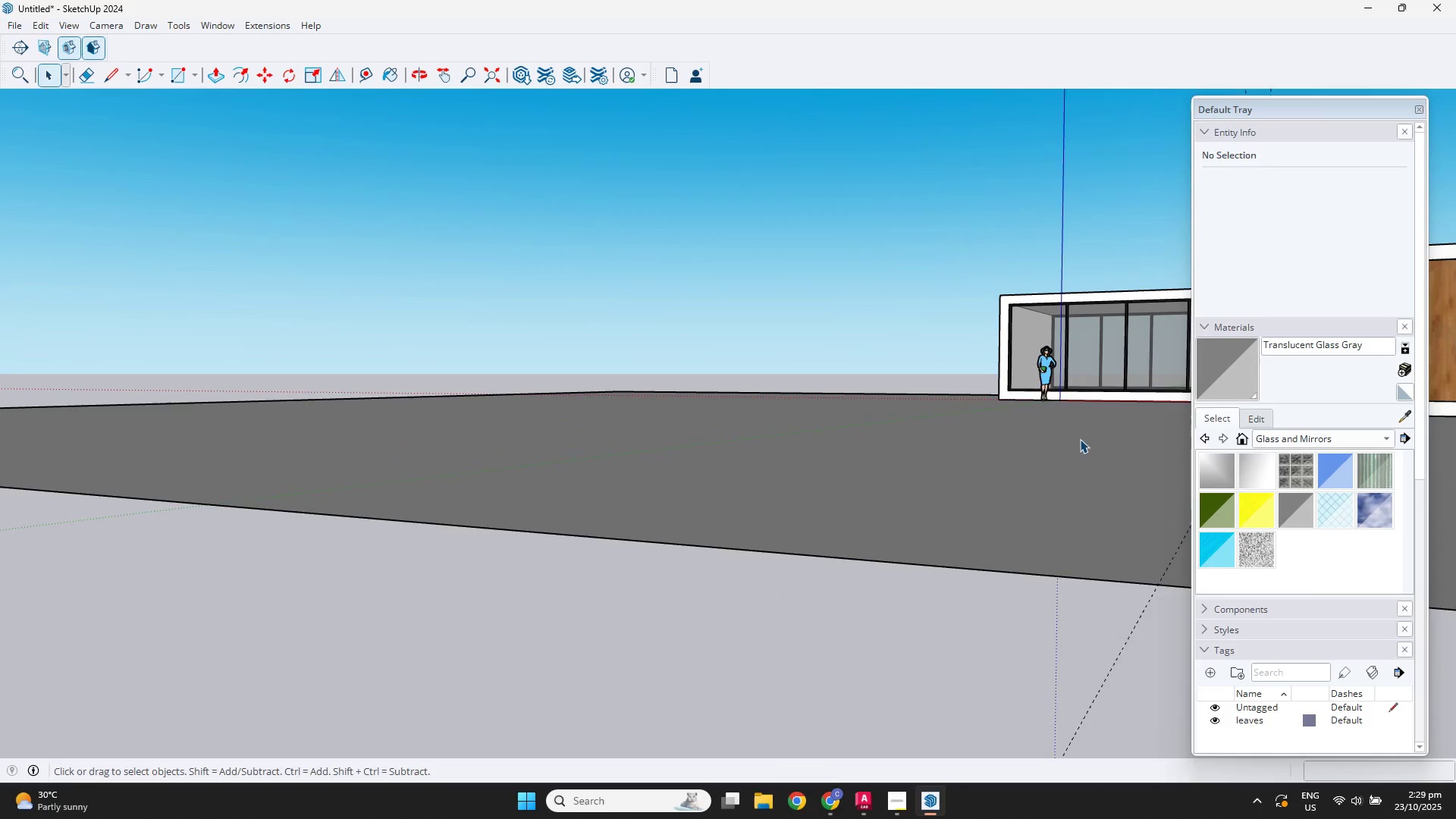 
hold_key(key=ShiftLeft, duration=0.35)
 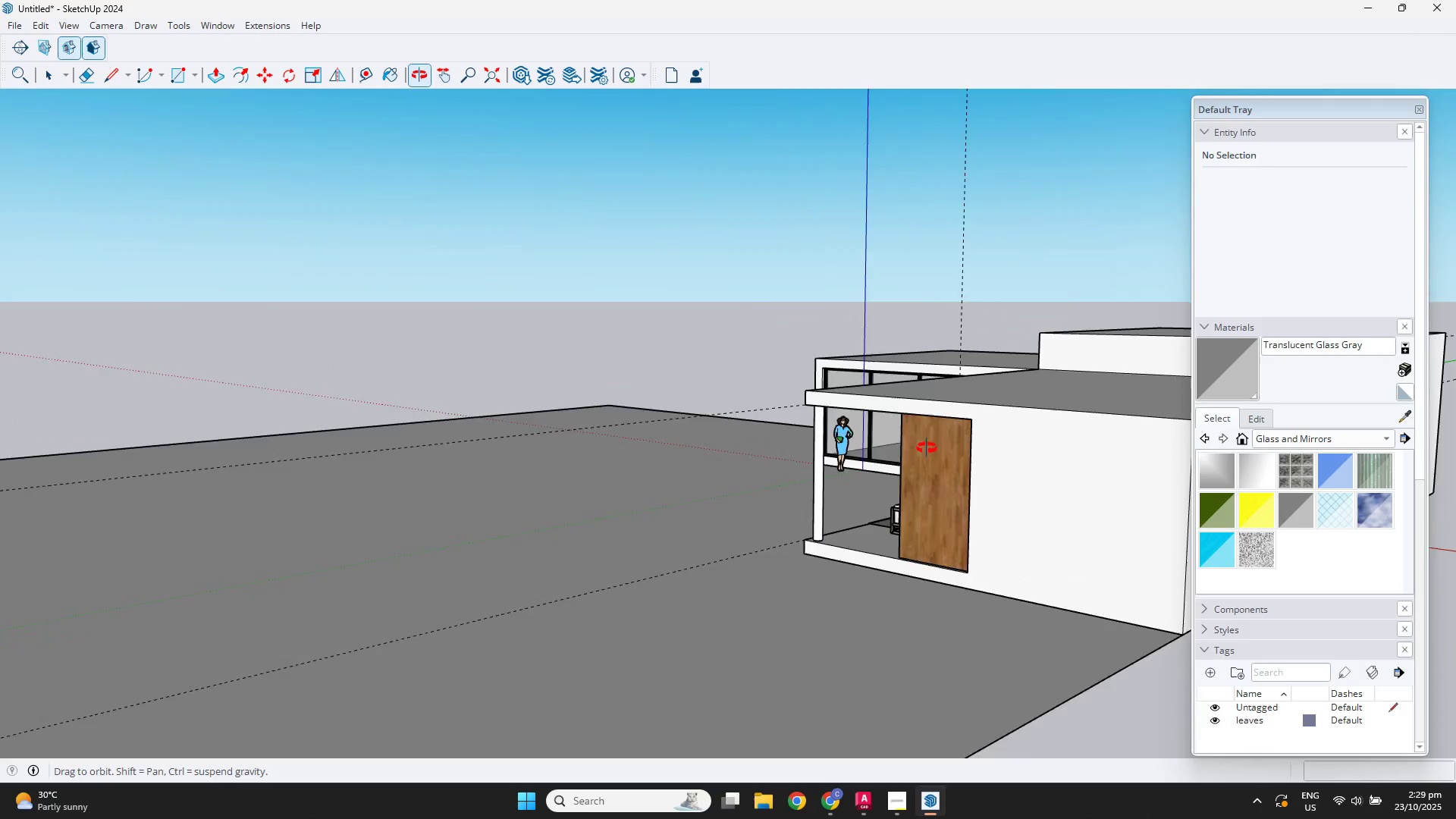 
key(Shift+ShiftLeft)
 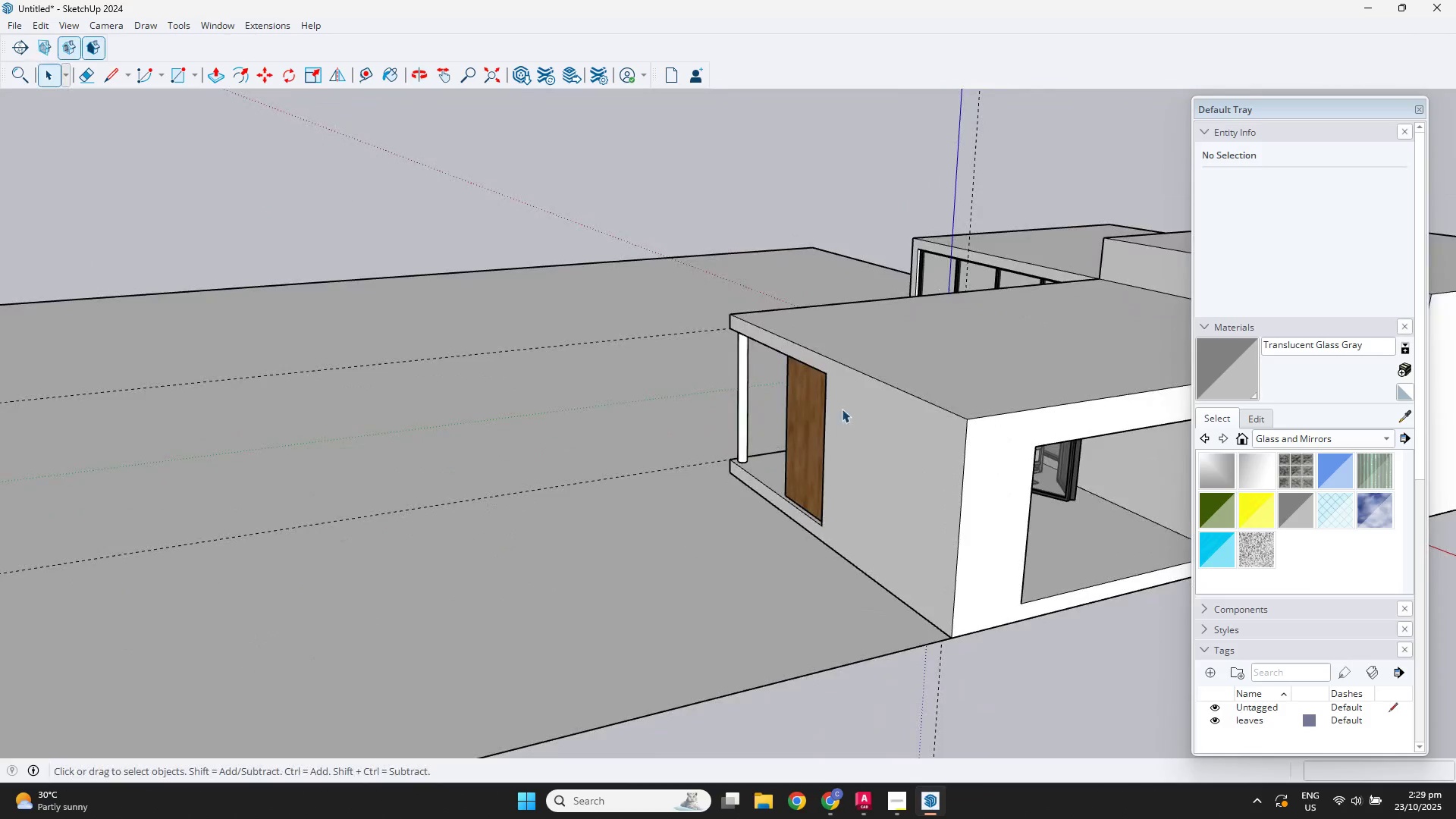 
scroll: coordinate [1144, 460], scroll_direction: down, amount: 8.0
 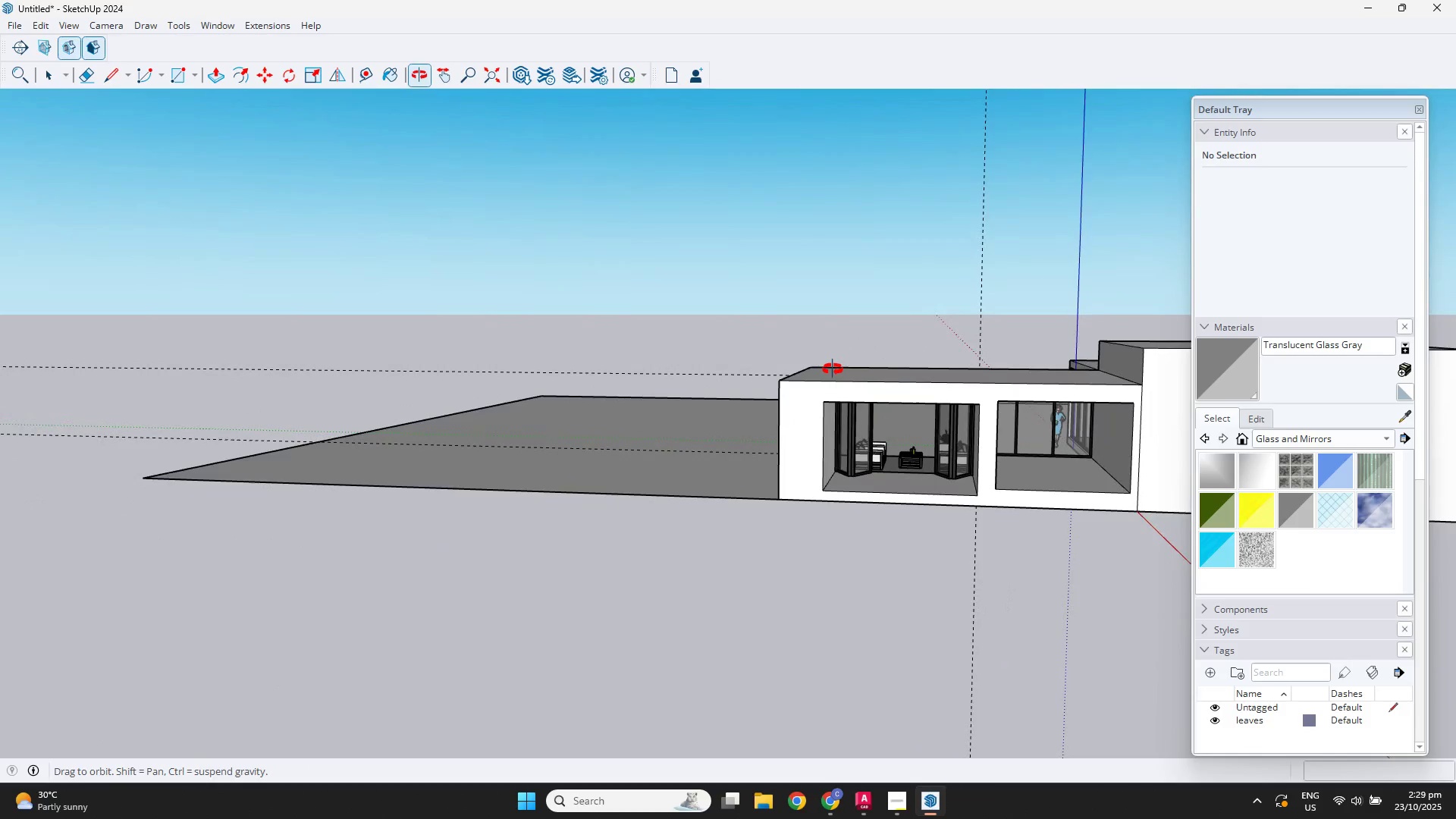 
scroll: coordinate [1040, 479], scroll_direction: up, amount: 5.0
 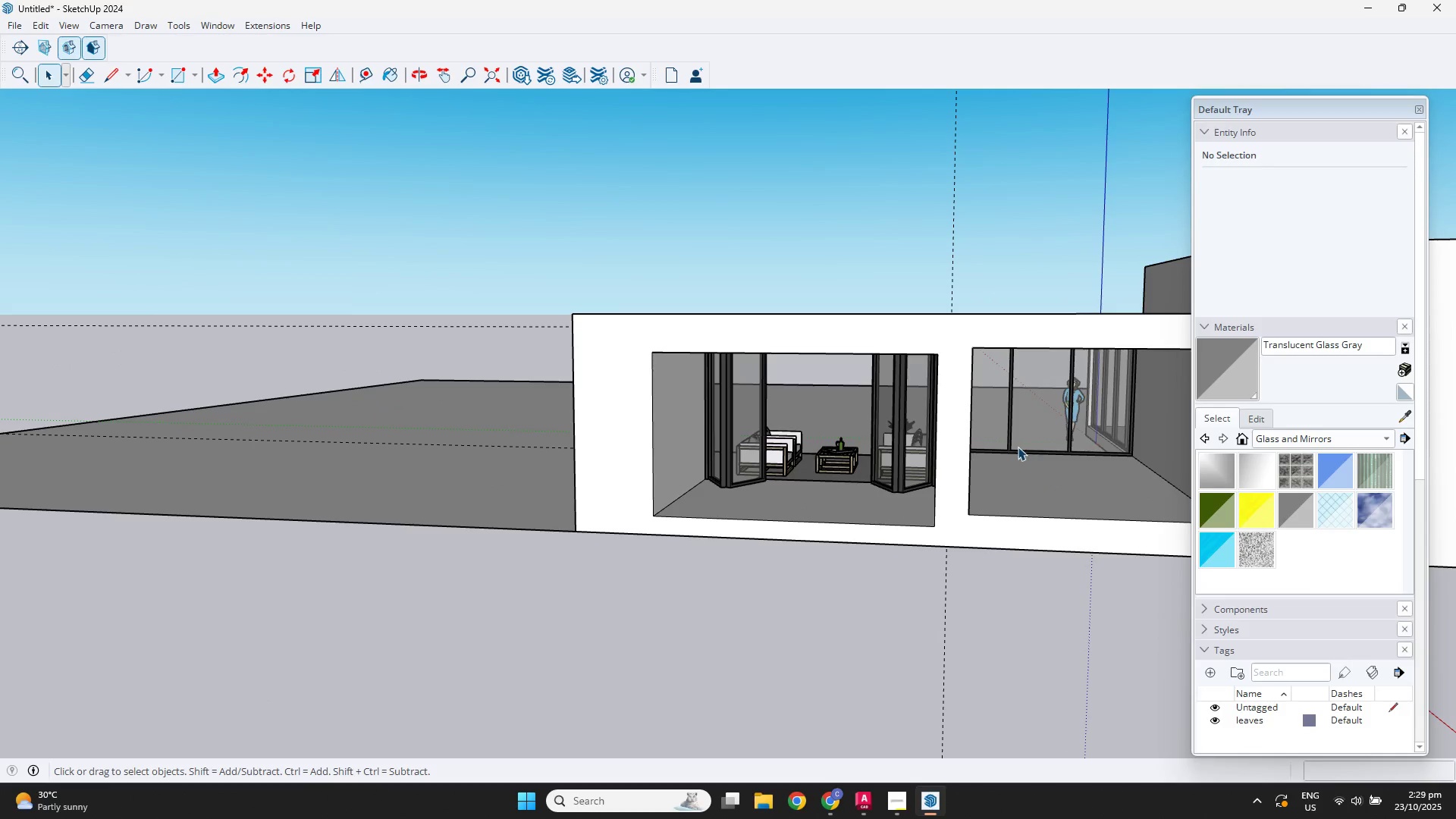 
left_click([1014, 447])
 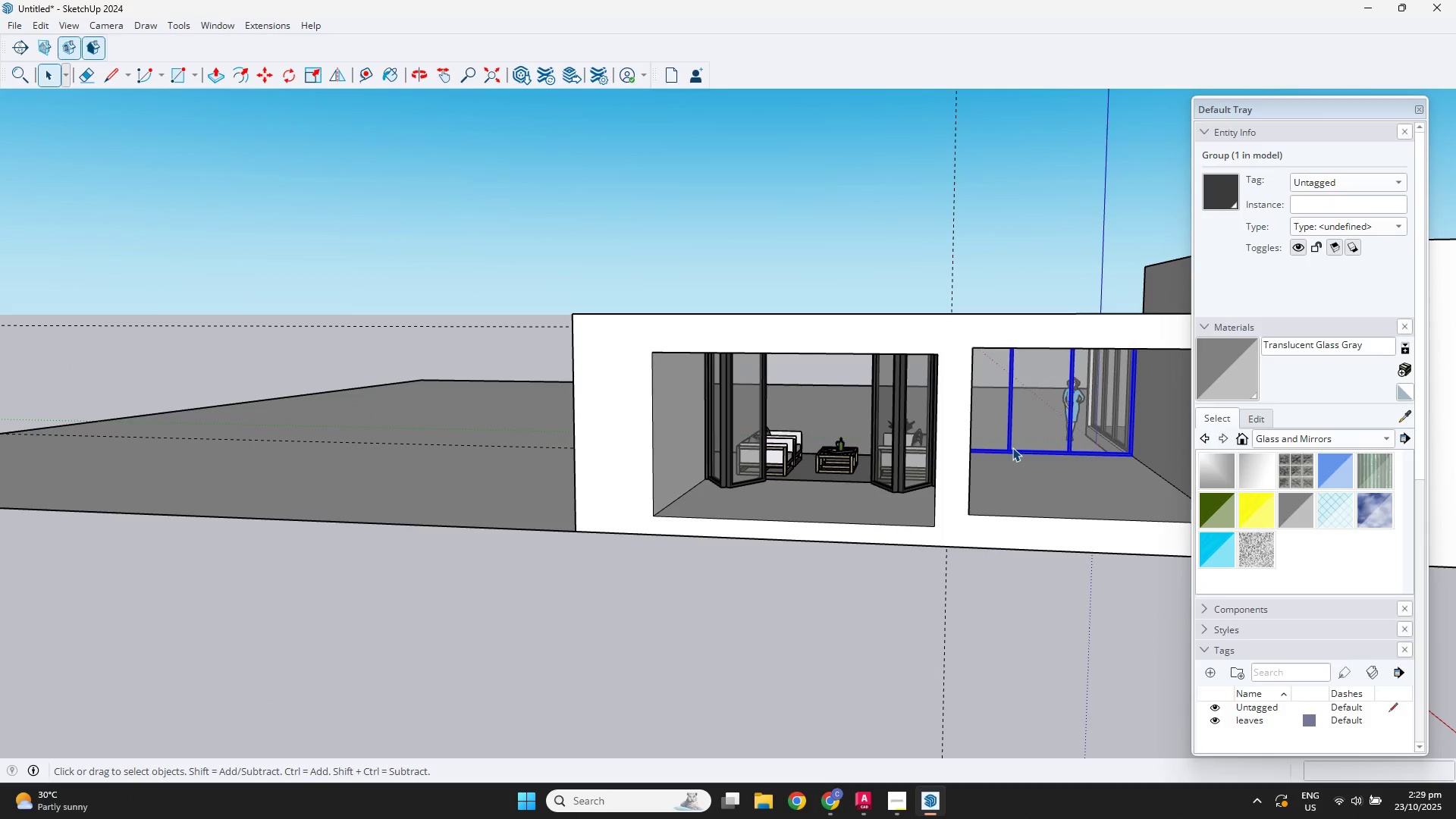 
key(M)
 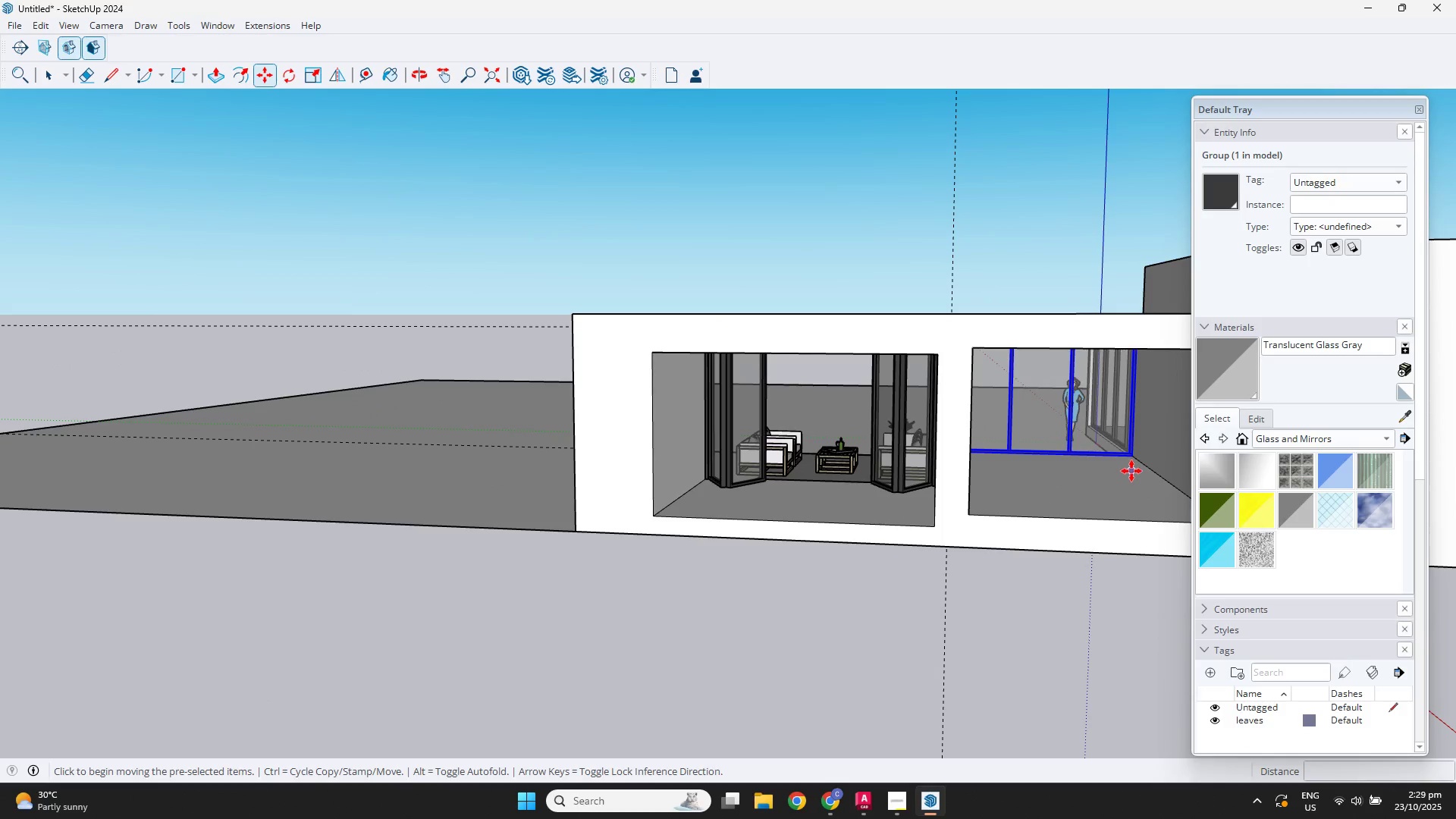 
key(Control+ControlLeft)
 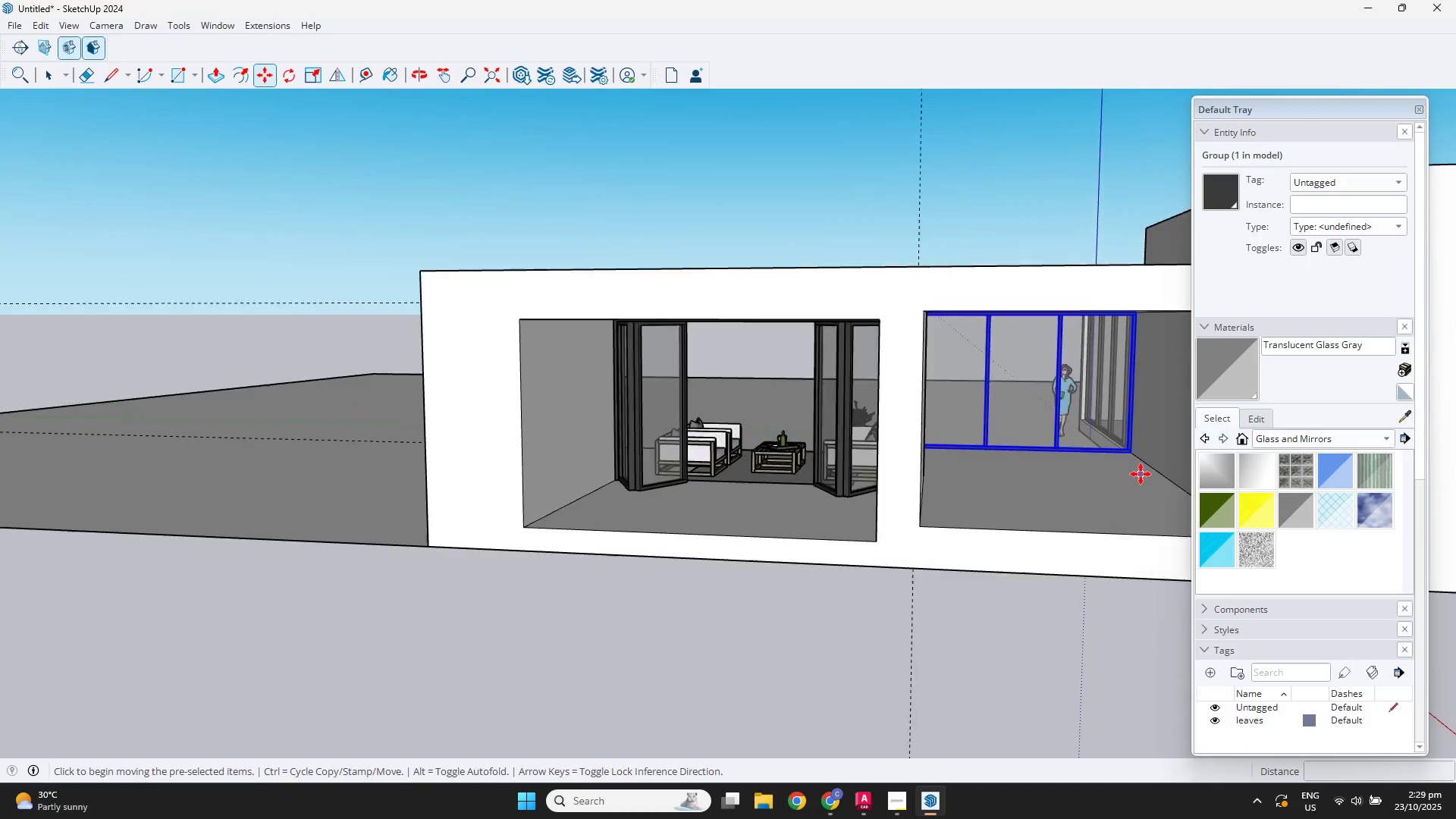 
scroll: coordinate [1141, 474], scroll_direction: up, amount: 4.0
 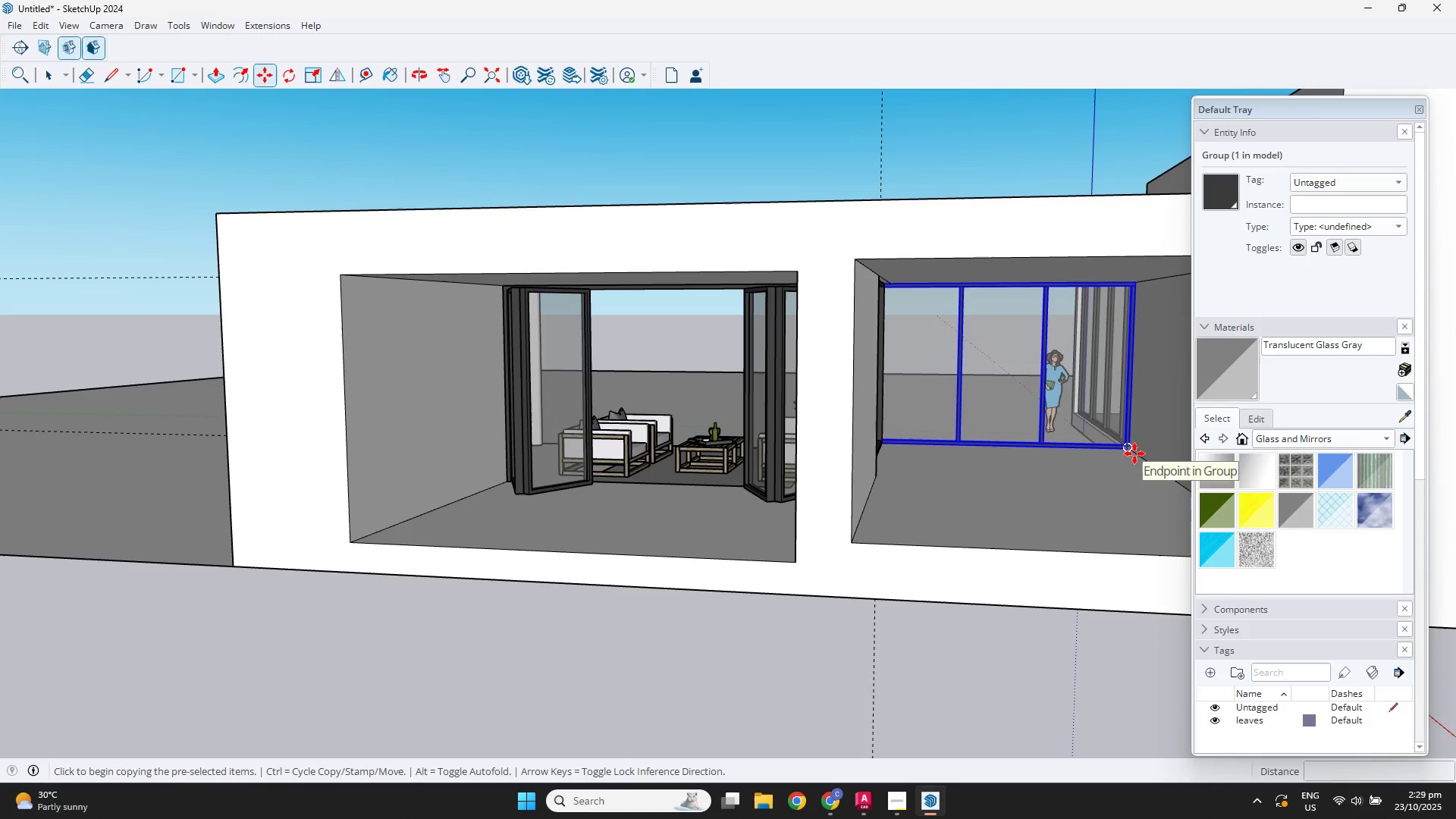 
left_click([1134, 453])
 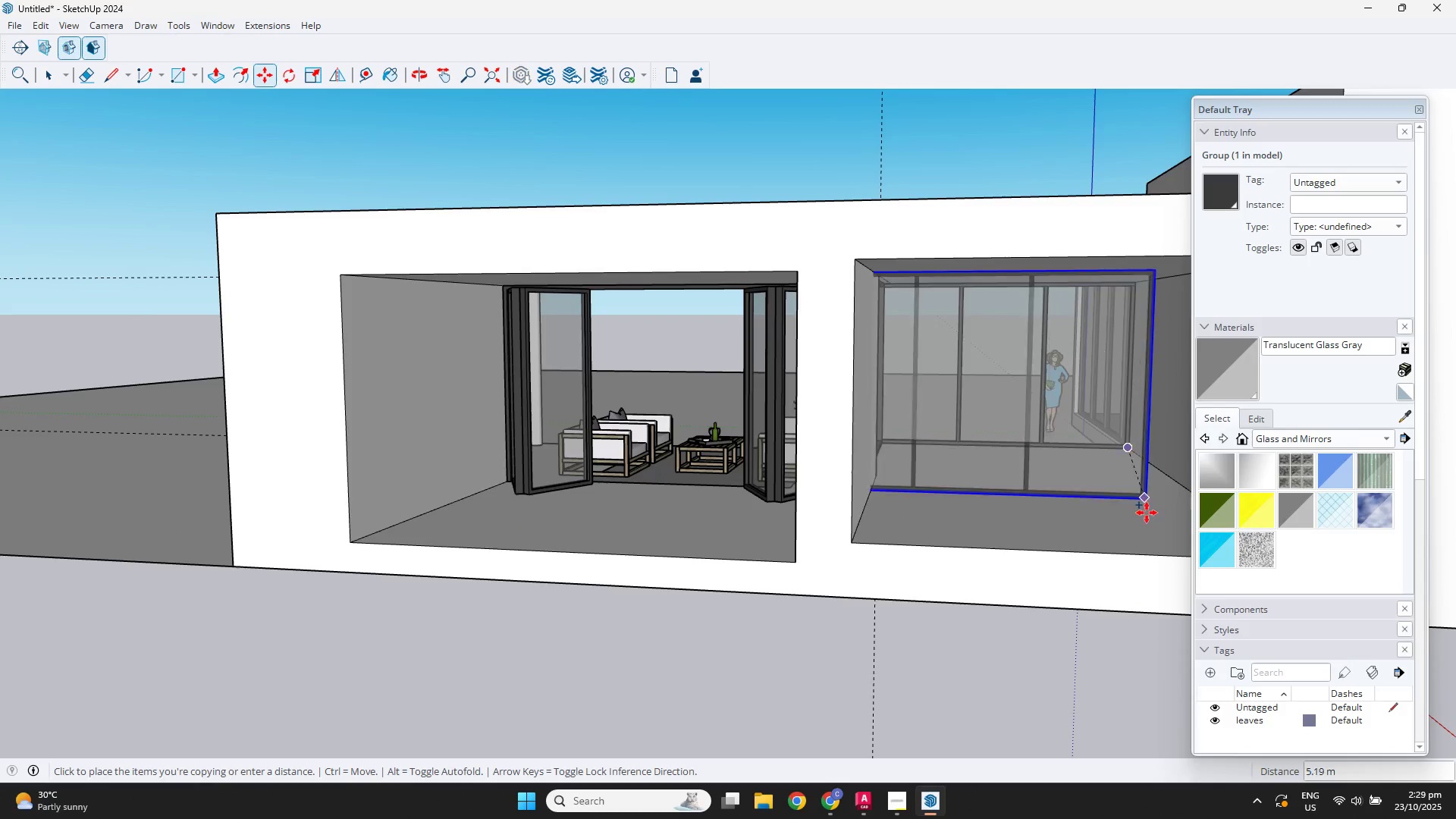 
scroll: coordinate [1146, 528], scroll_direction: down, amount: 3.0
 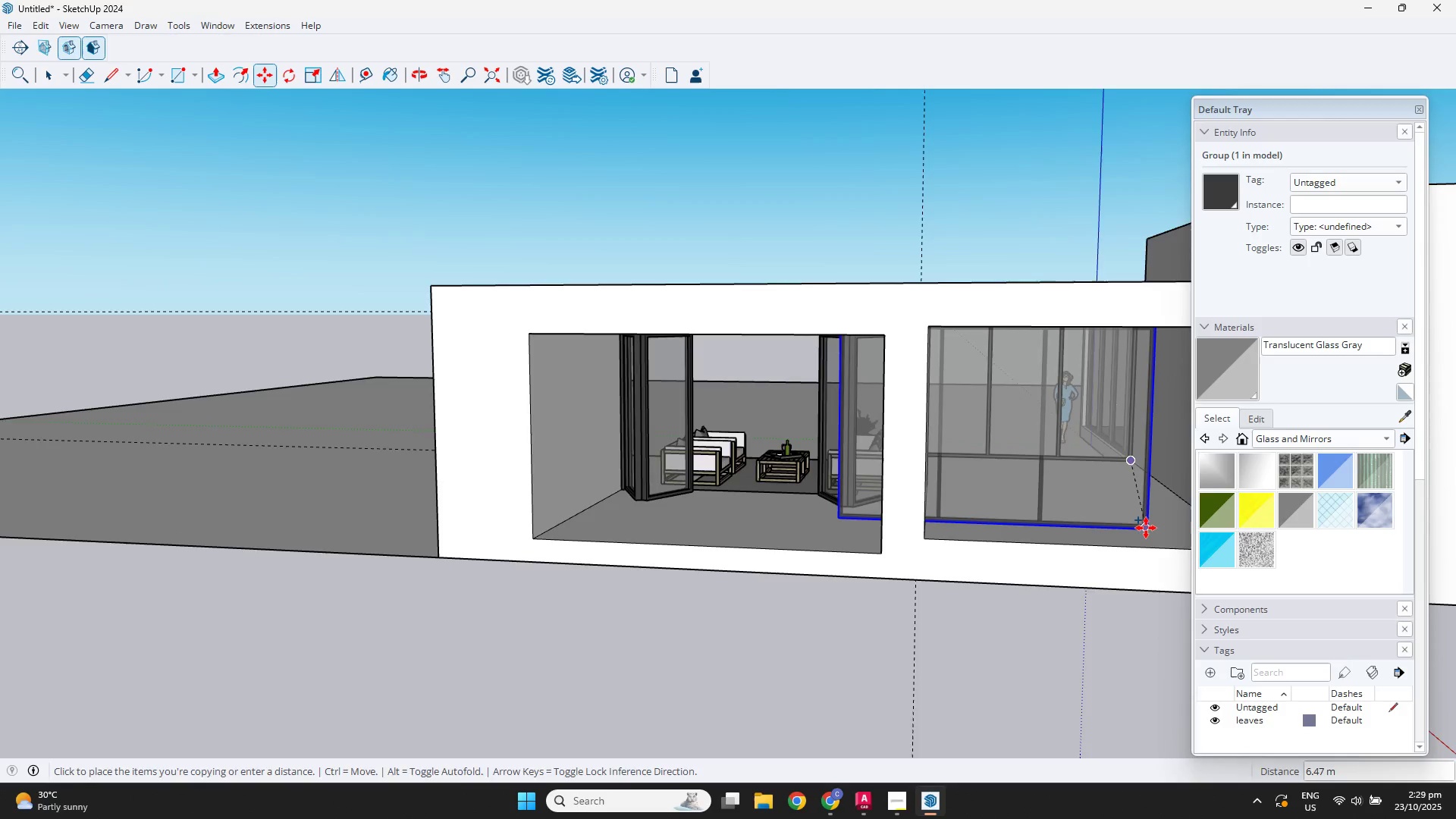 
hold_key(key=ShiftLeft, duration=0.34)
 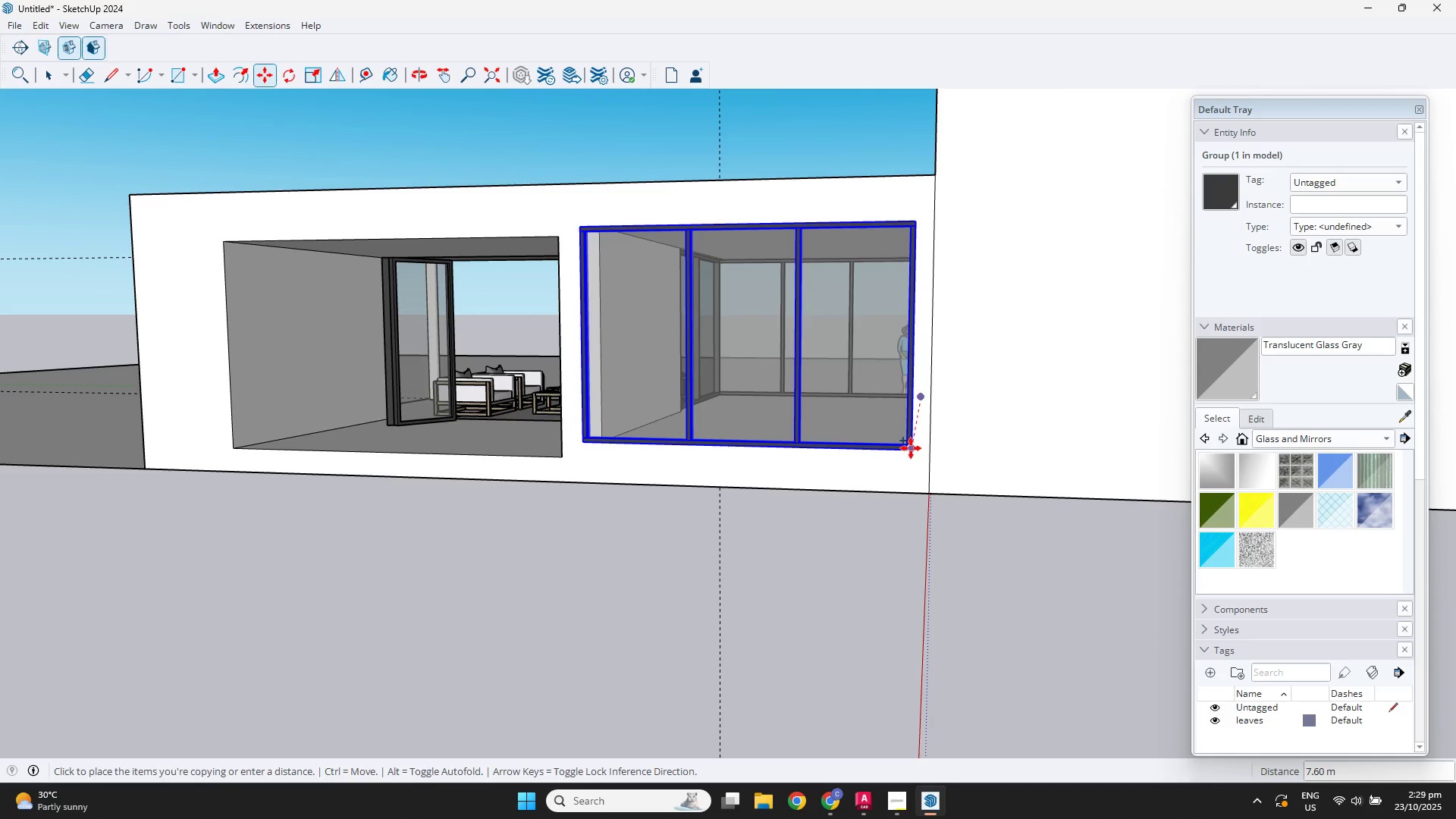 
left_click([911, 448])
 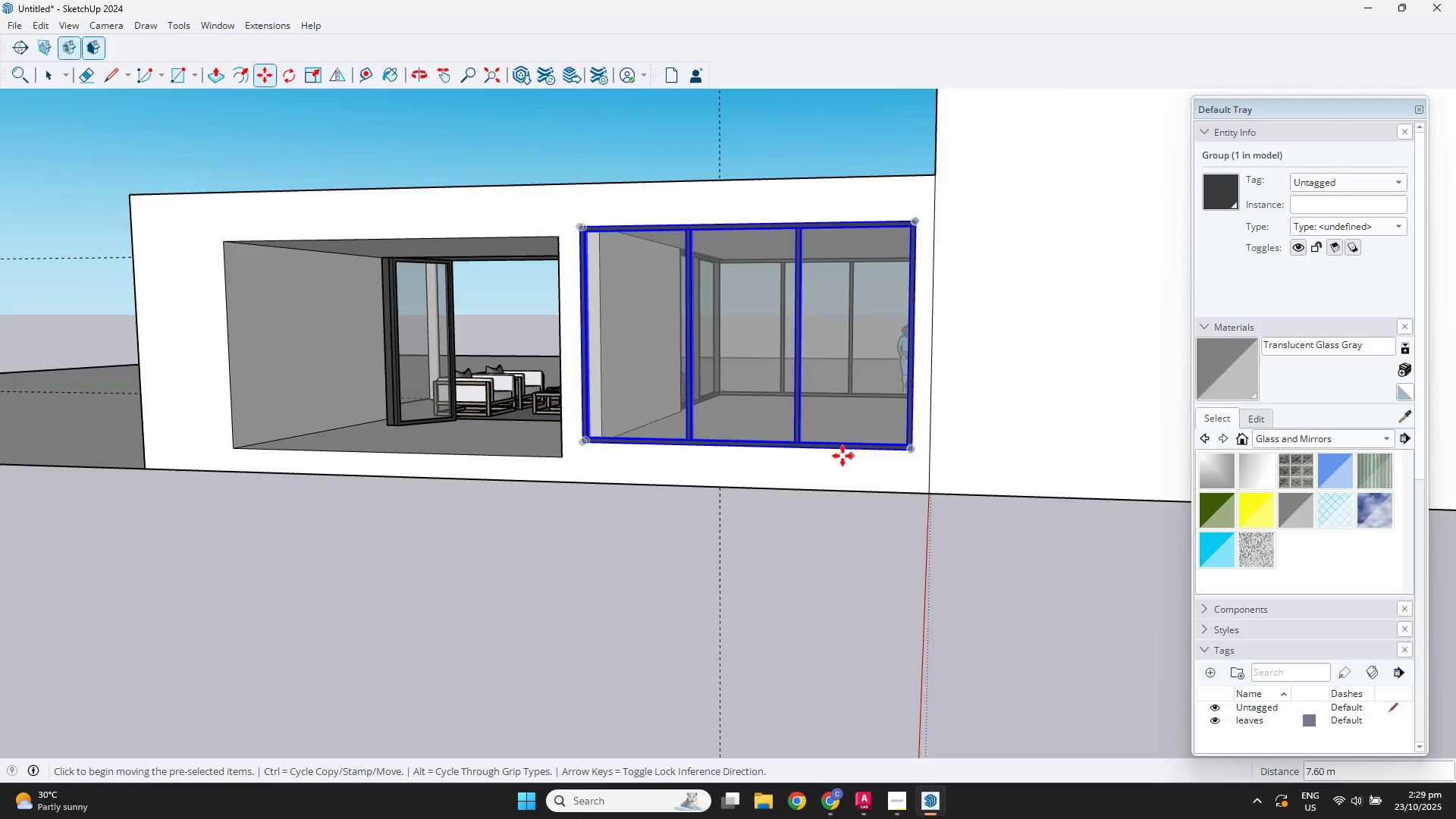 
scroll: coordinate [759, 457], scroll_direction: down, amount: 1.0
 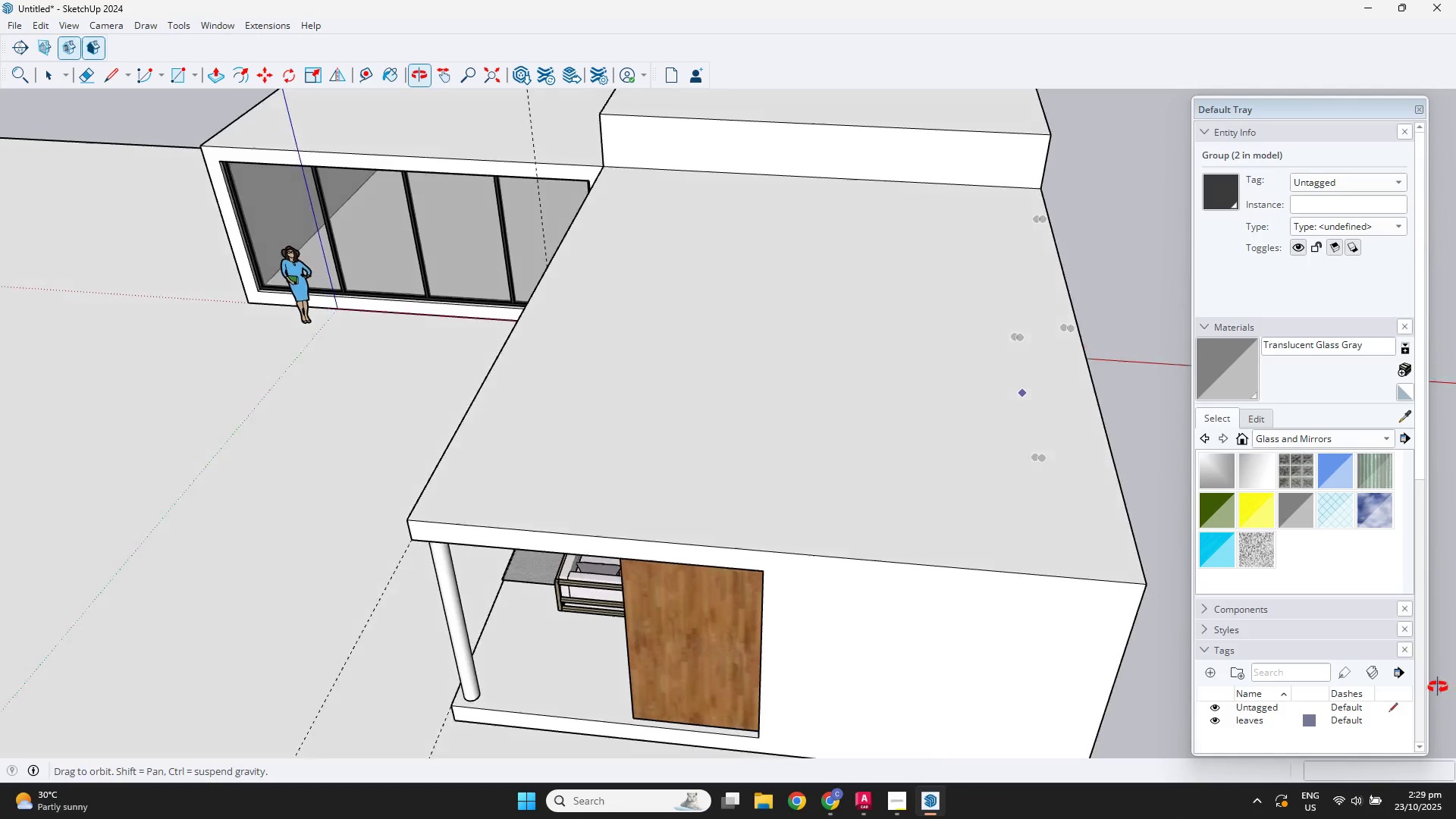 
scroll: coordinate [1006, 552], scroll_direction: up, amount: 23.0
 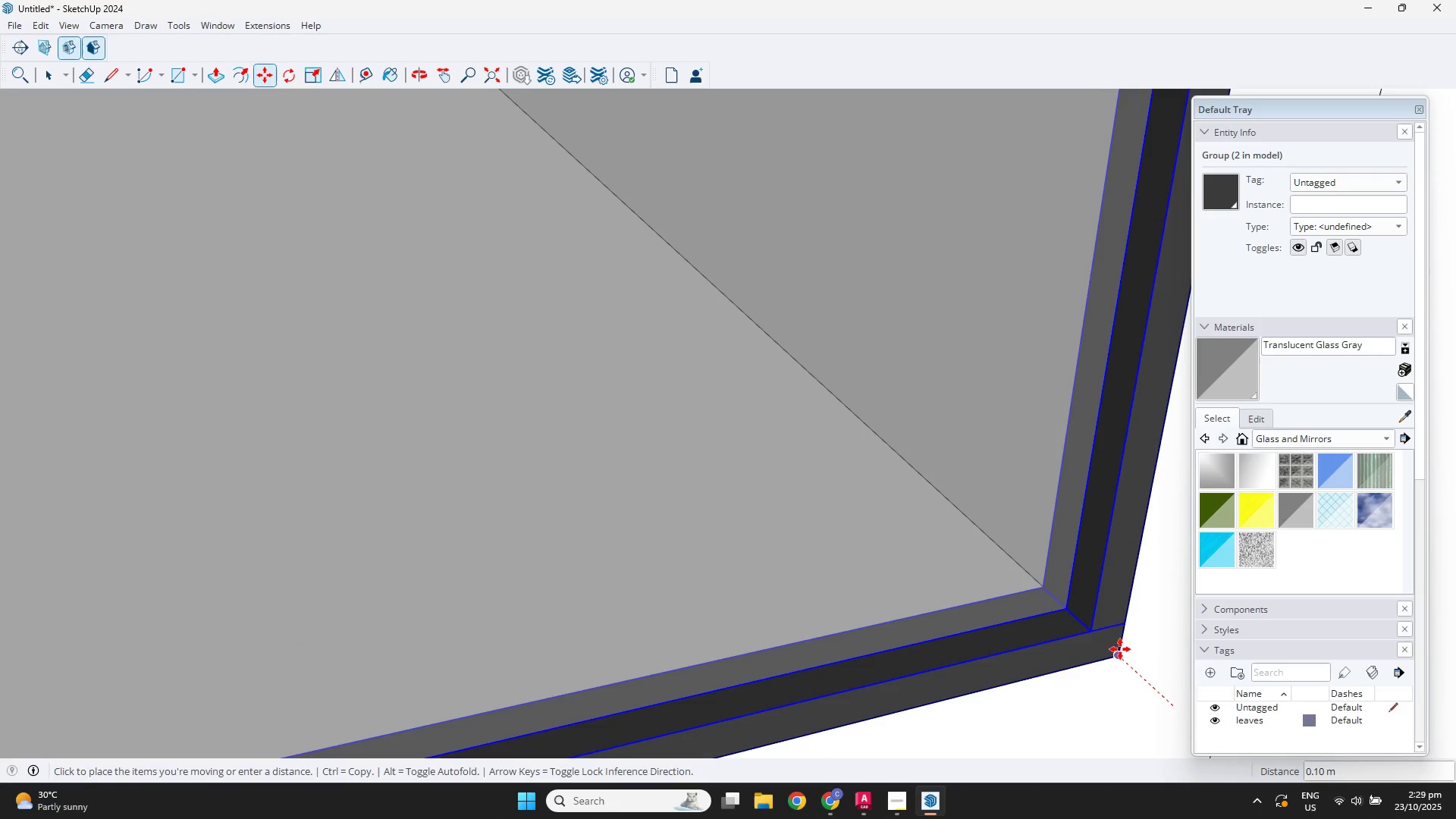 
left_click([1120, 649])
 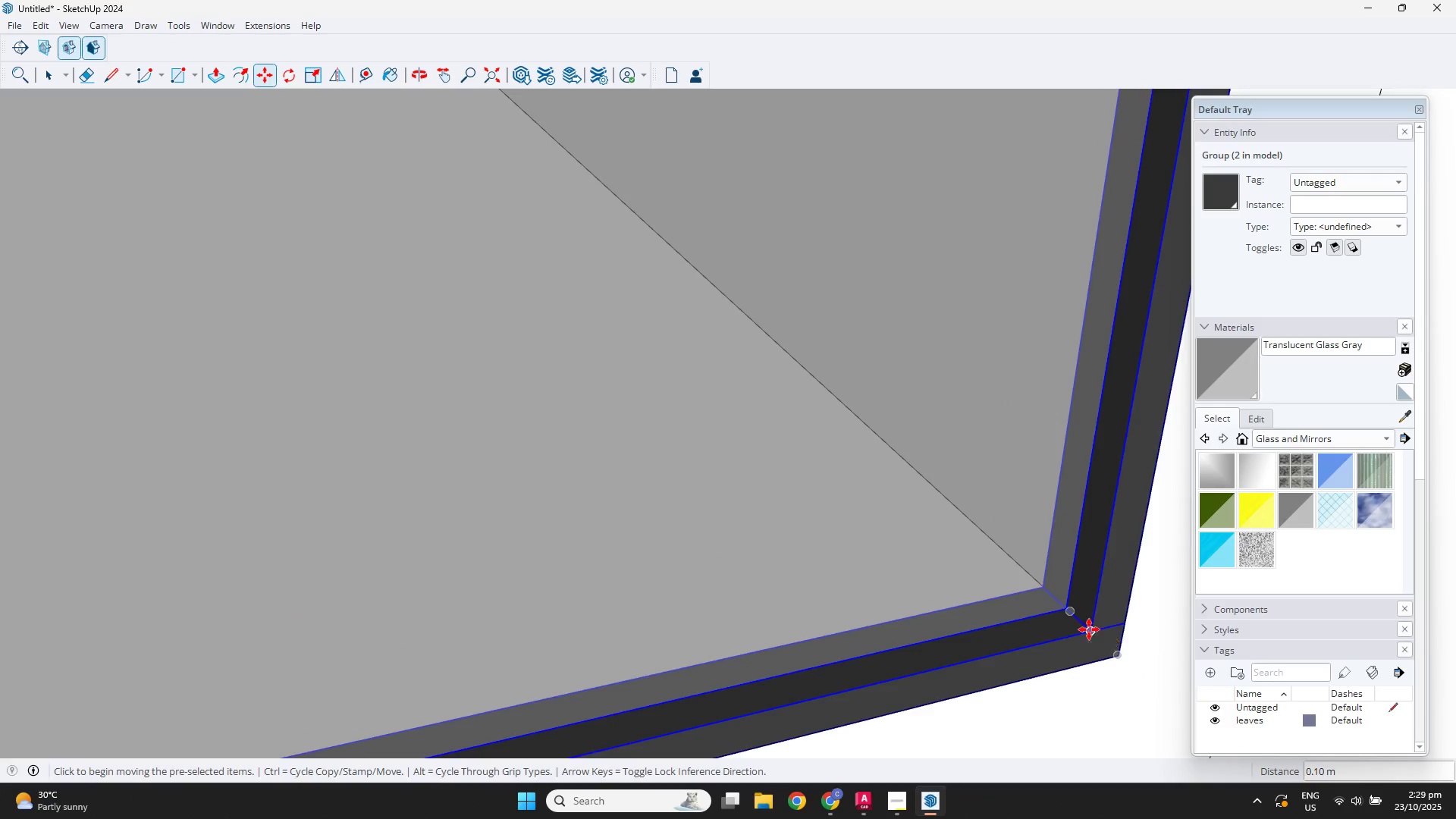 
scroll: coordinate [1065, 623], scroll_direction: down, amount: 3.0
 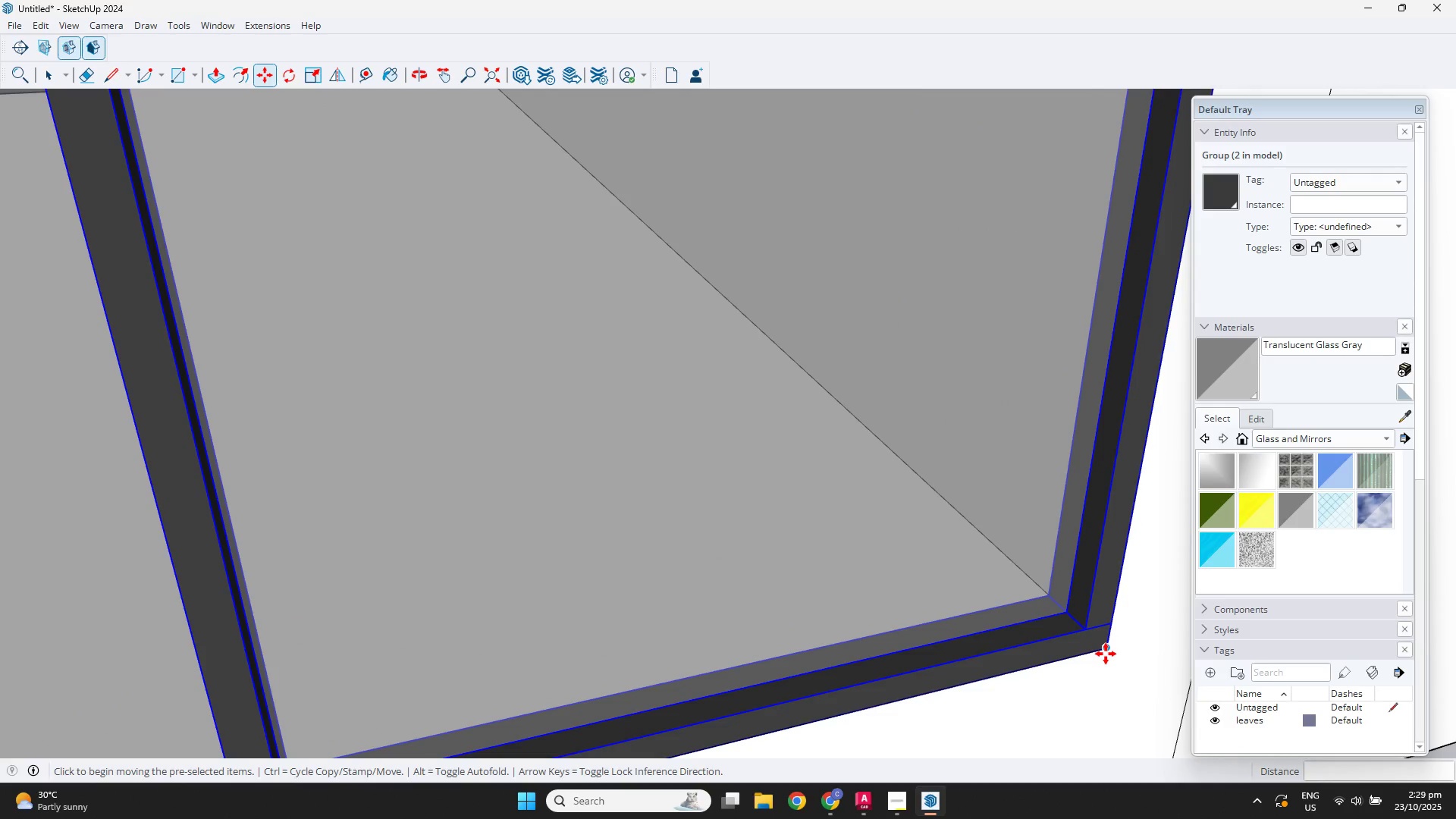 
left_click([1109, 652])
 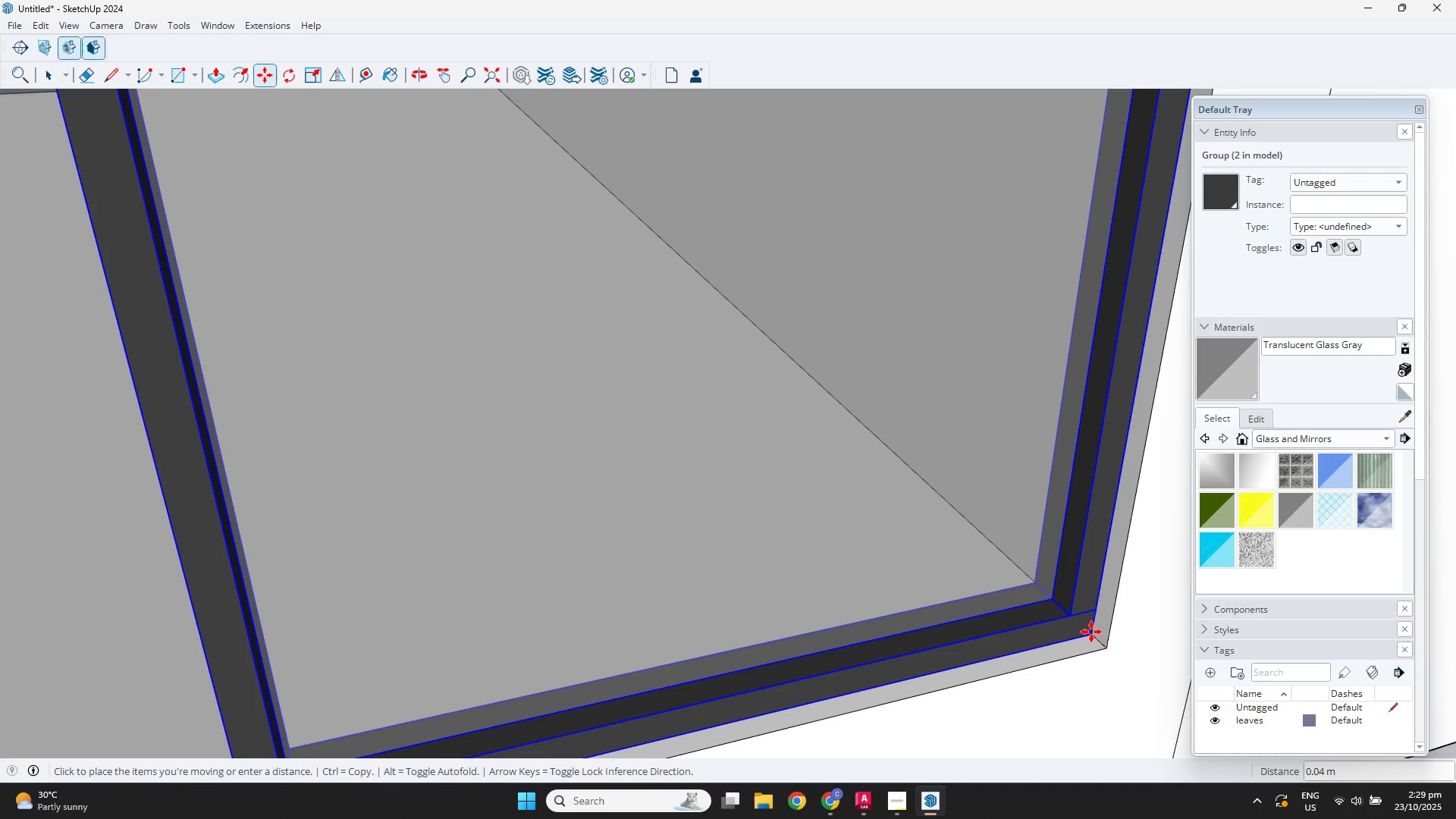 
key(NumpadDecimal)
 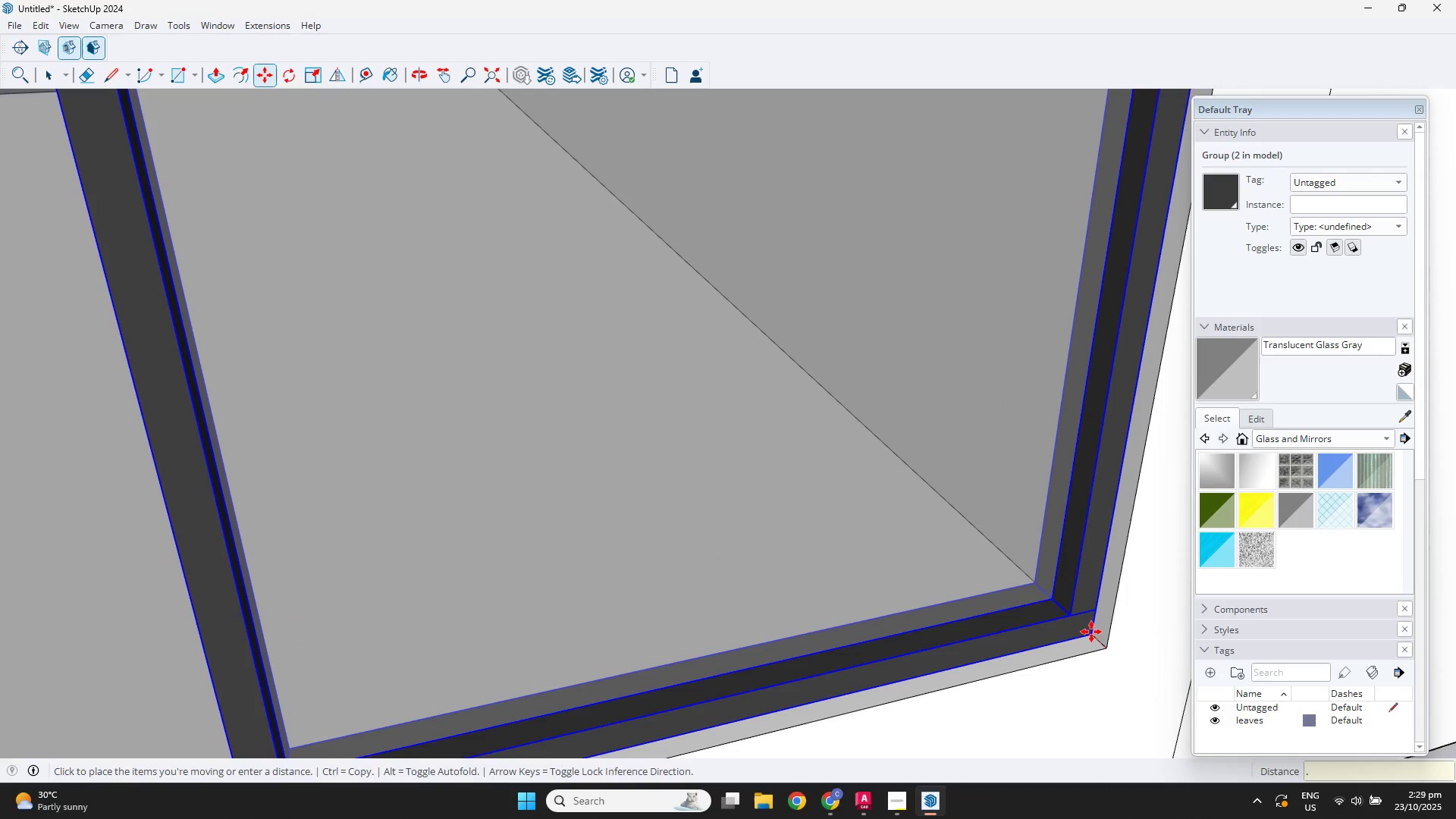 
key(Numpad1)
 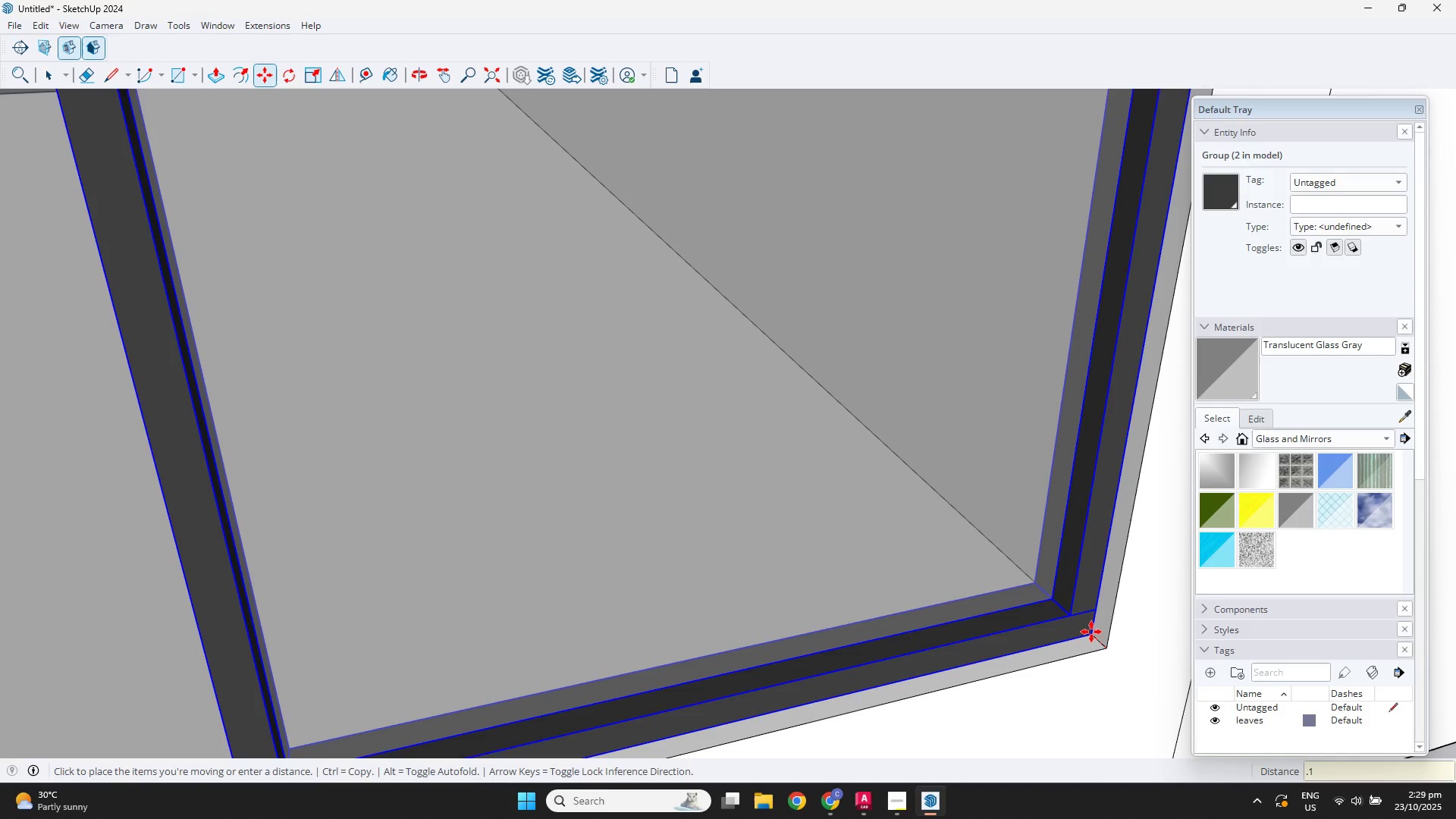 
key(NumpadEnter)
 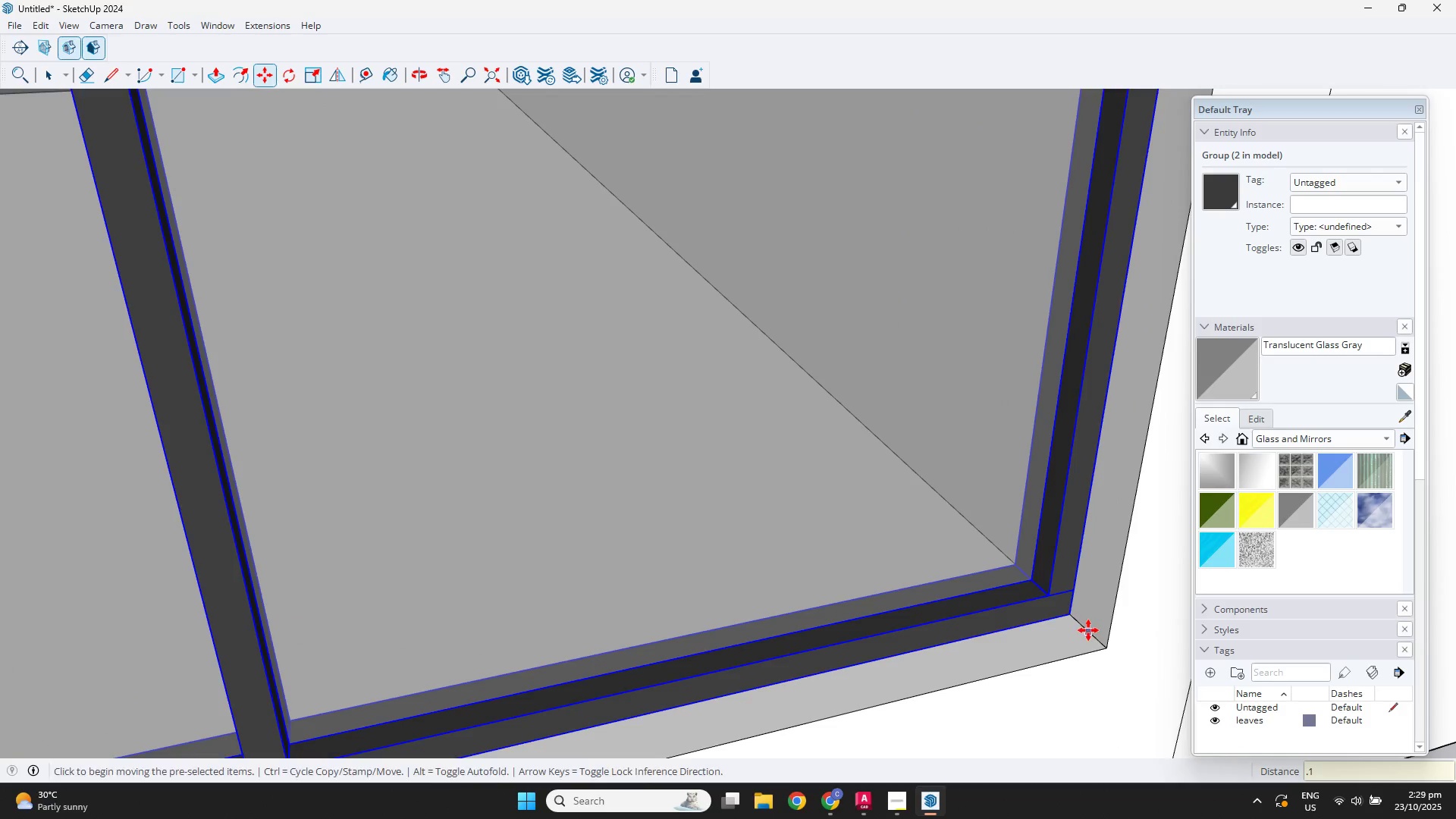 
scroll: coordinate [1002, 609], scroll_direction: down, amount: 20.0
 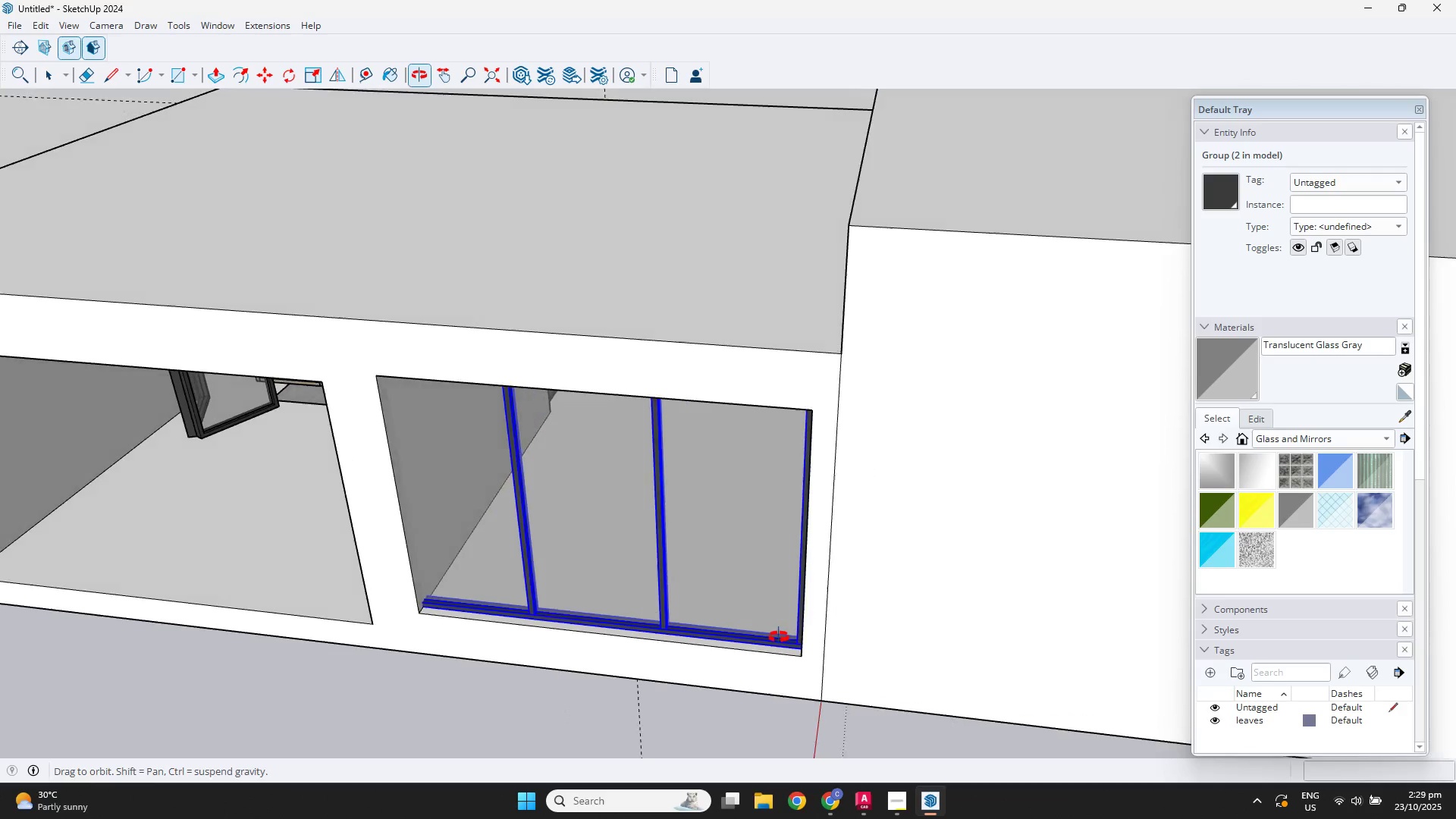 
key(Space)
 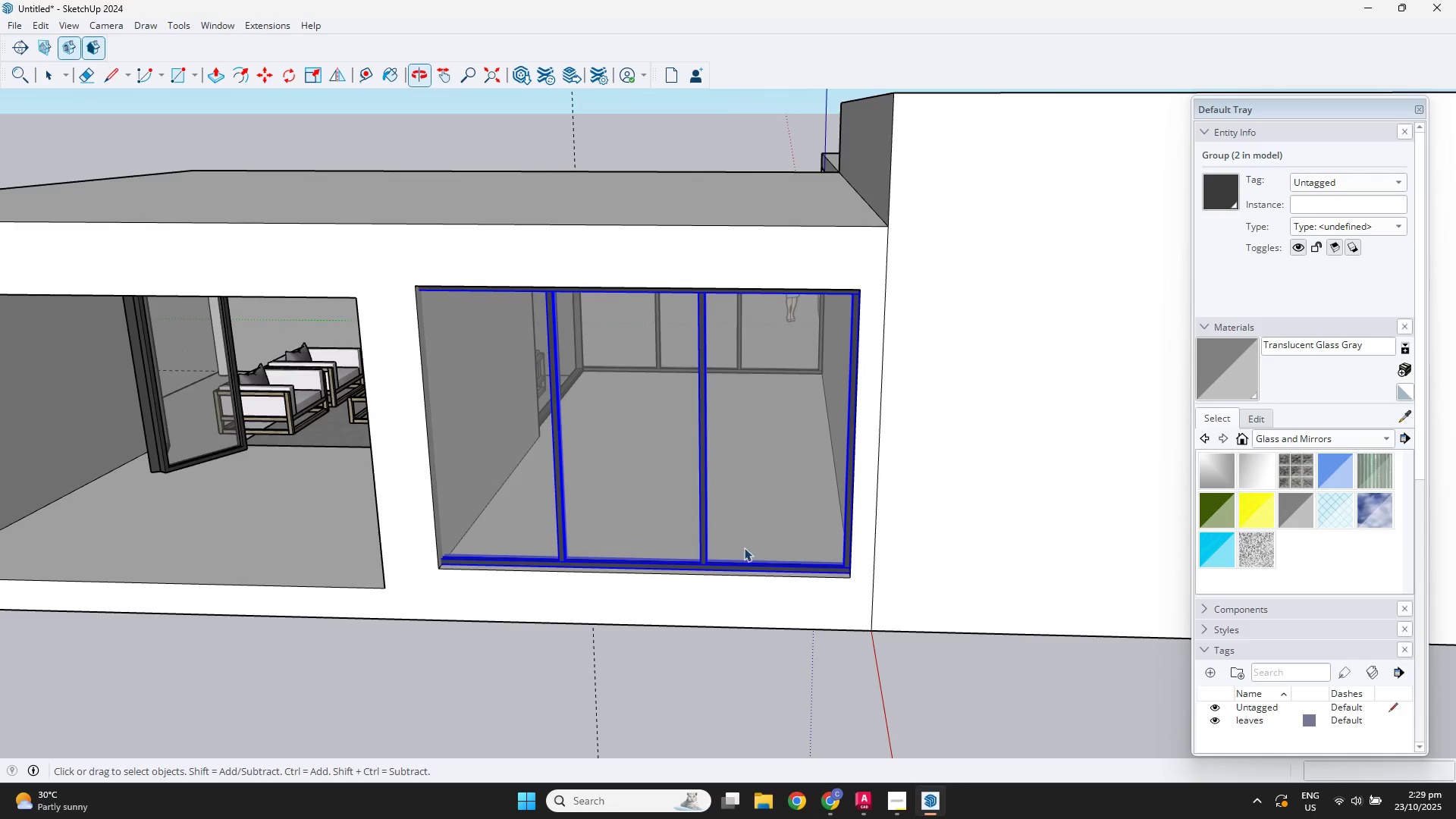 
scroll: coordinate [406, 301], scroll_direction: up, amount: 10.0
 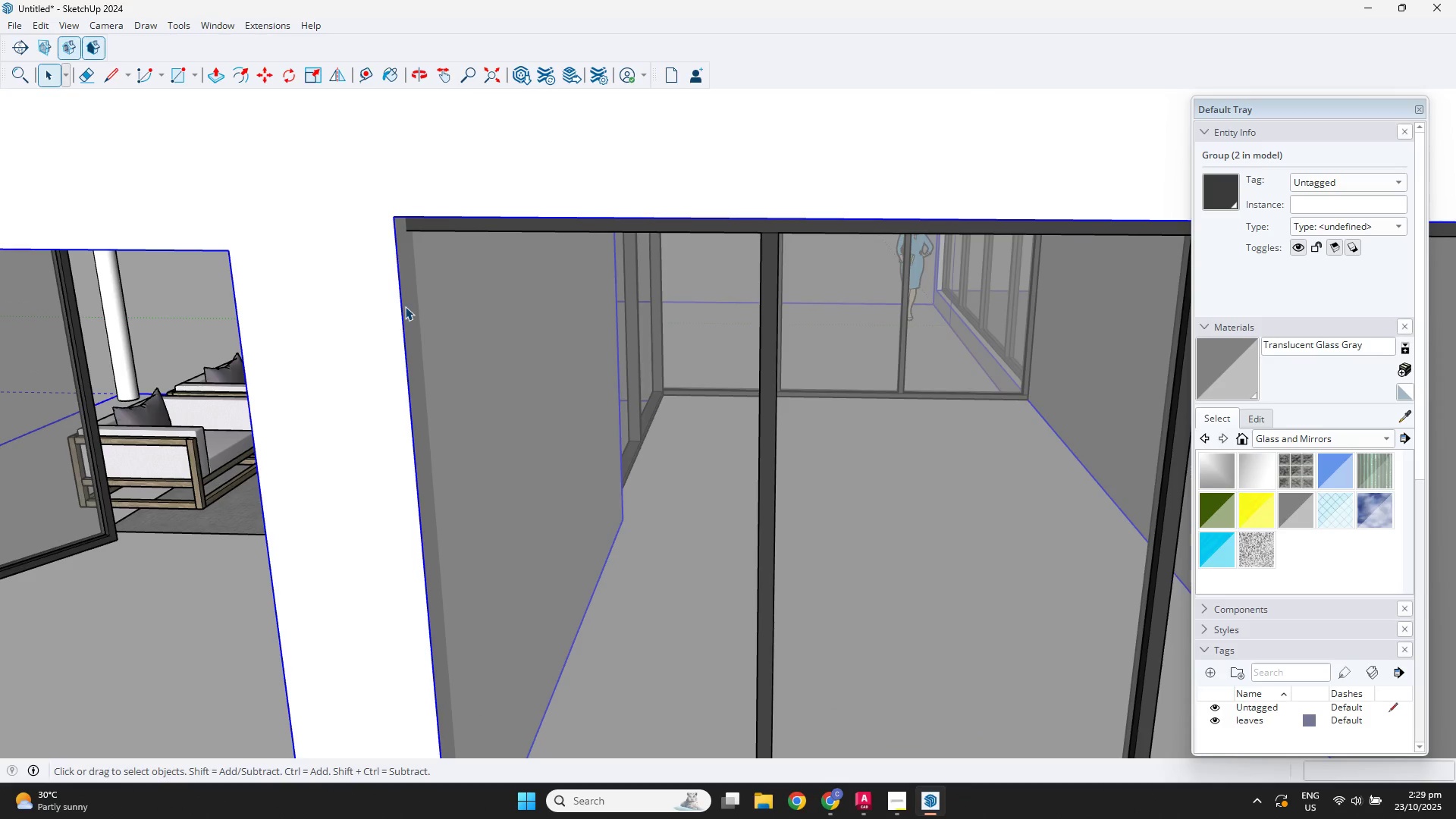 
double_click([410, 302])
 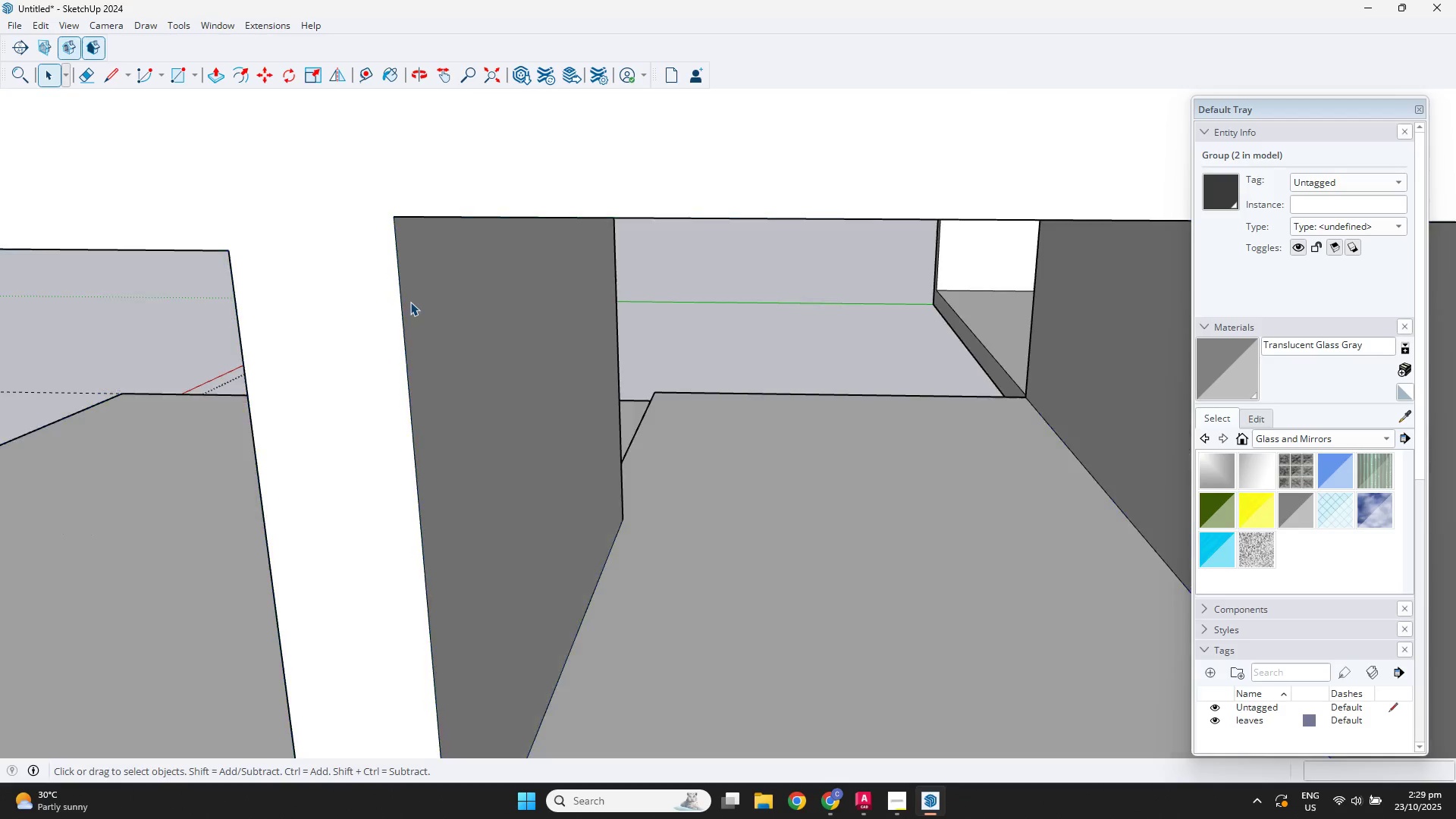 
triple_click([410, 302])
 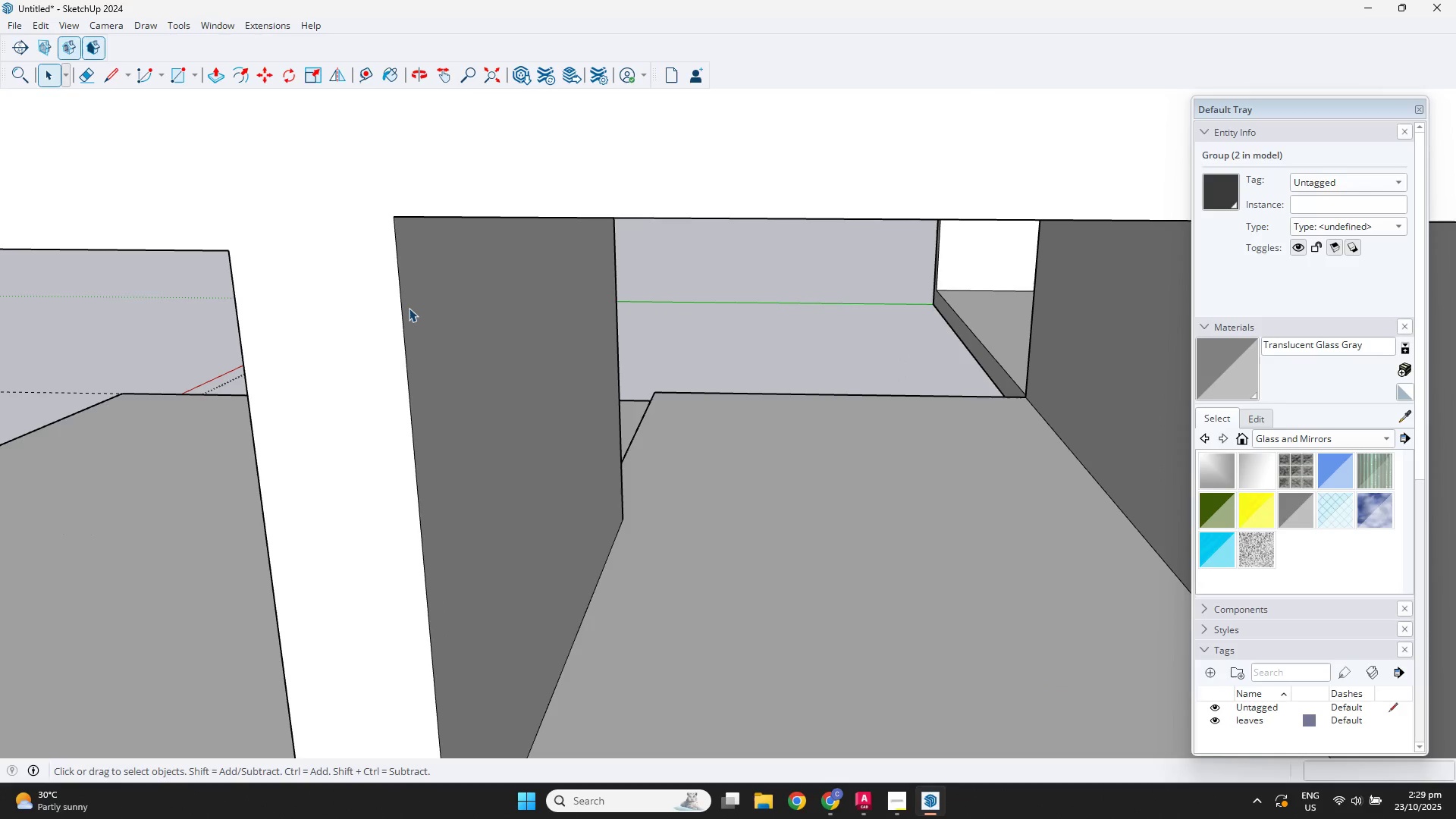 
triple_click([409, 308])
 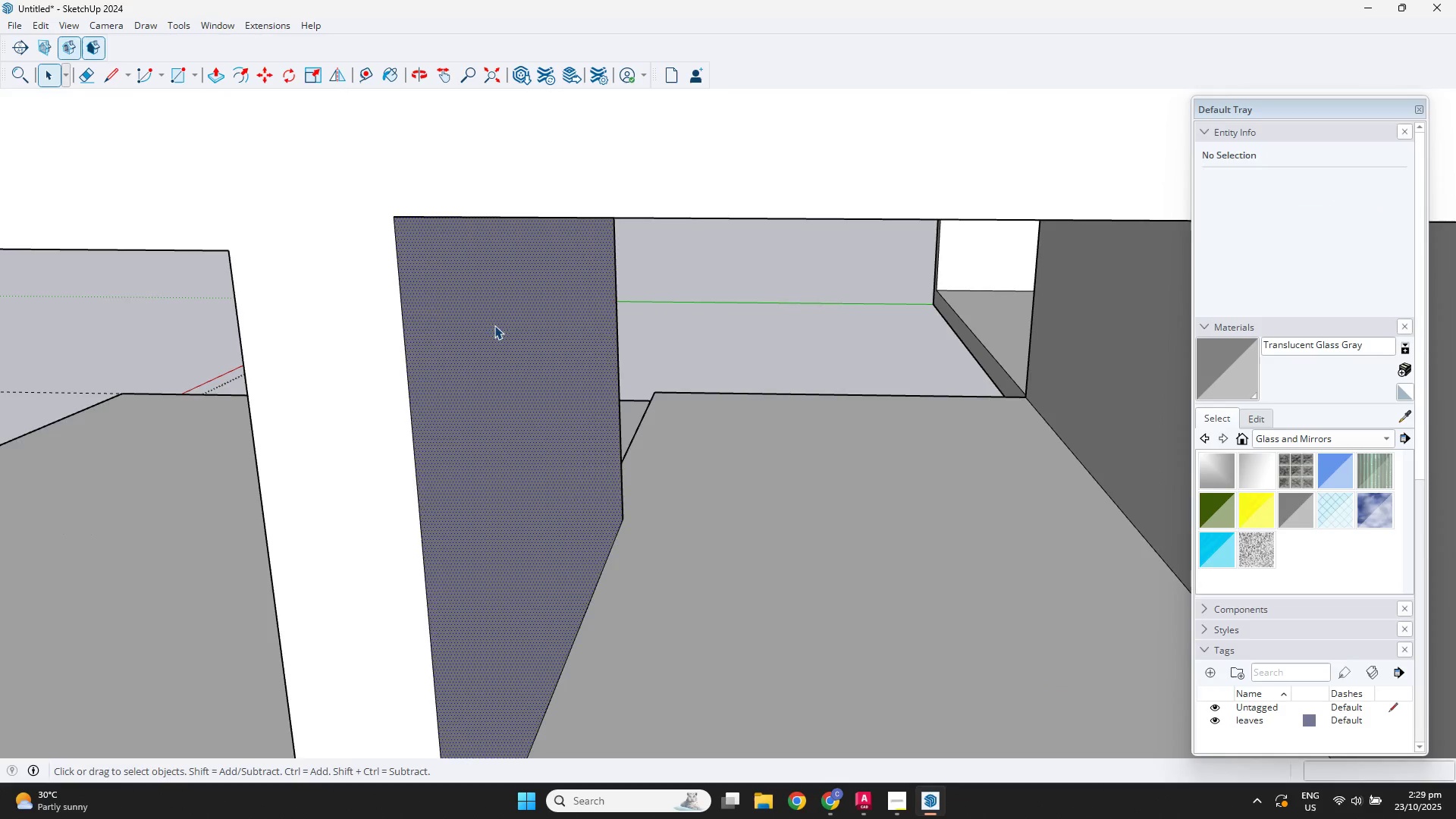 
scroll: coordinate [523, 327], scroll_direction: down, amount: 3.0
 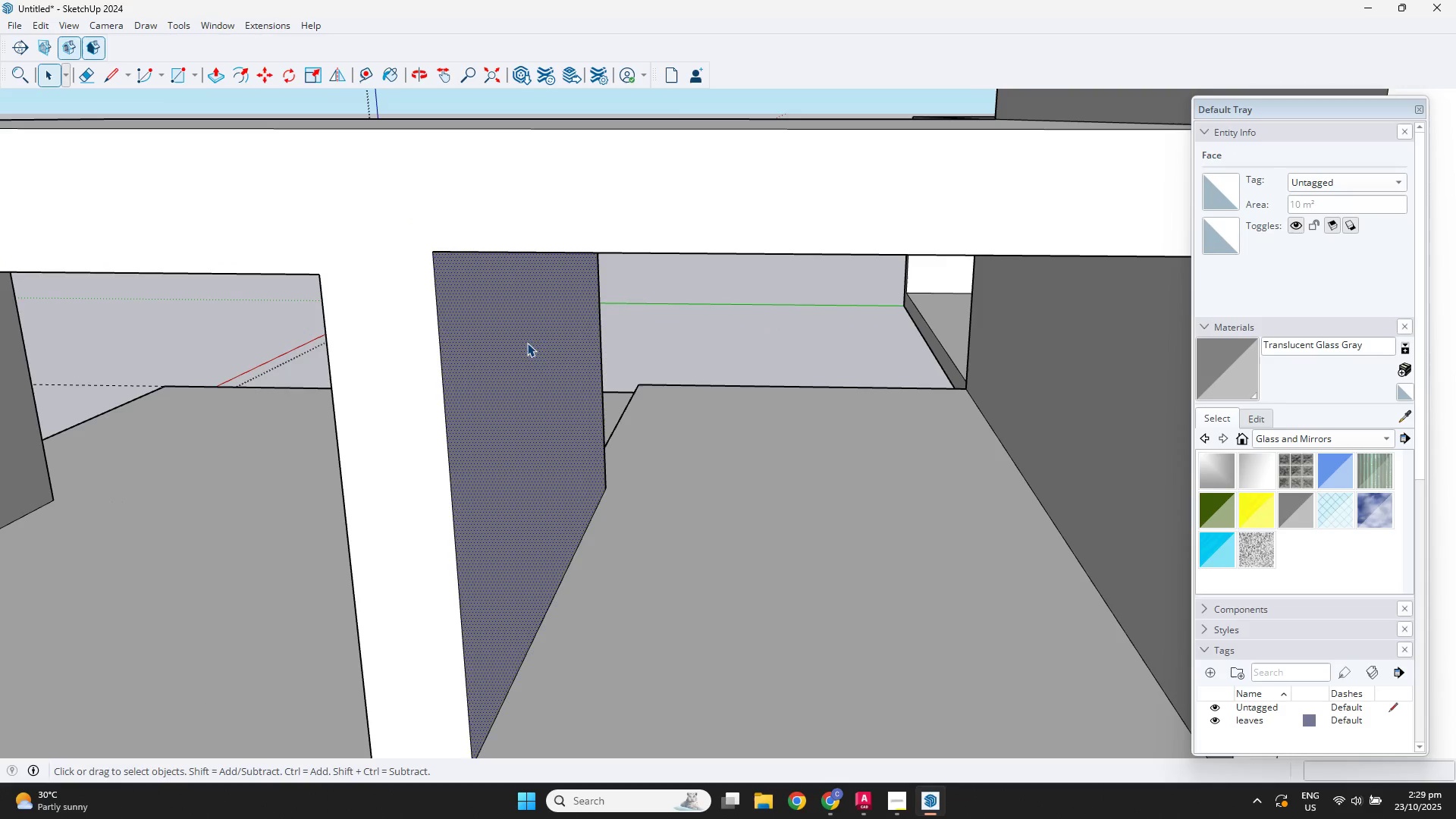 
key(Escape)
 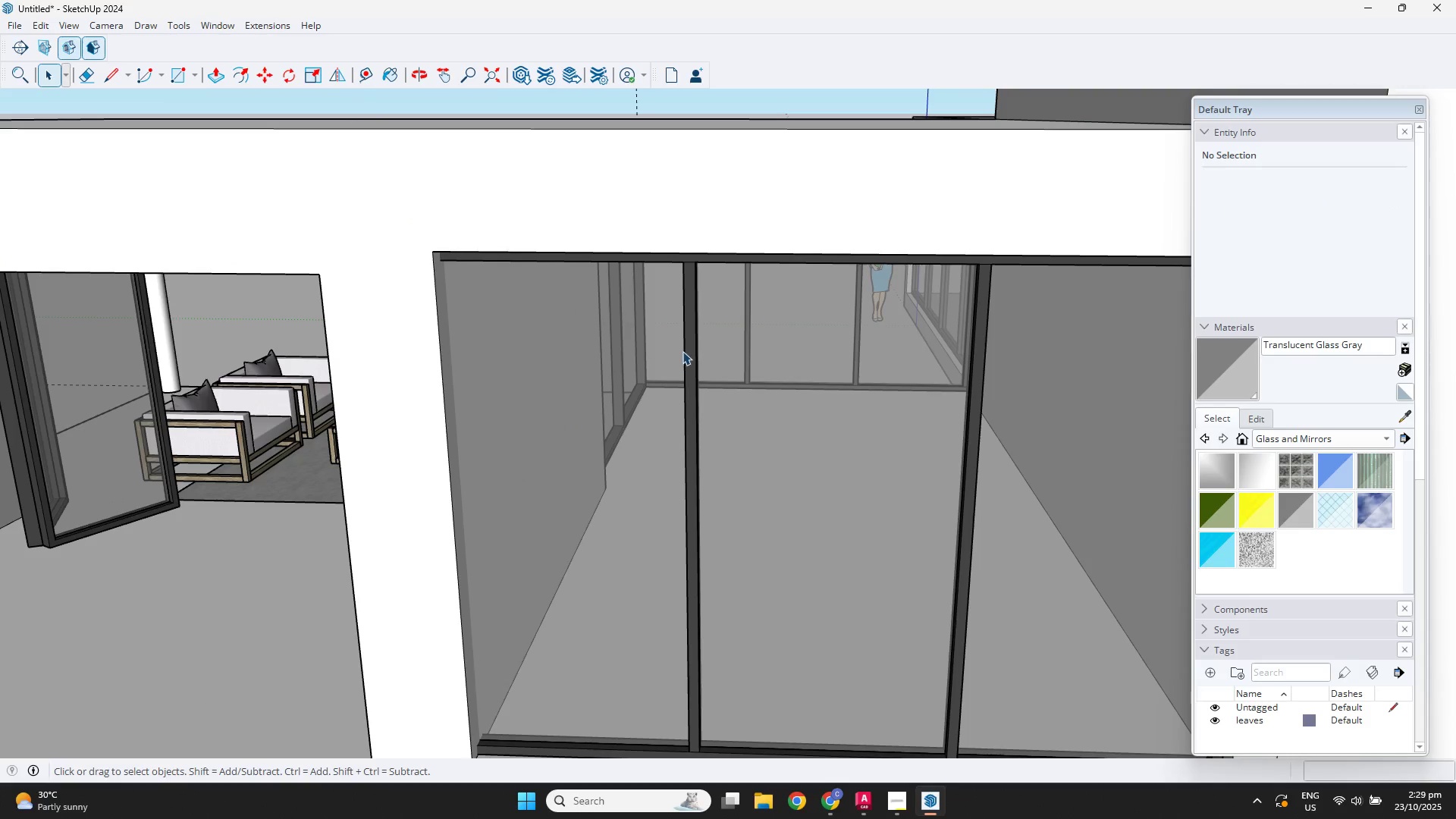 
double_click([686, 350])
 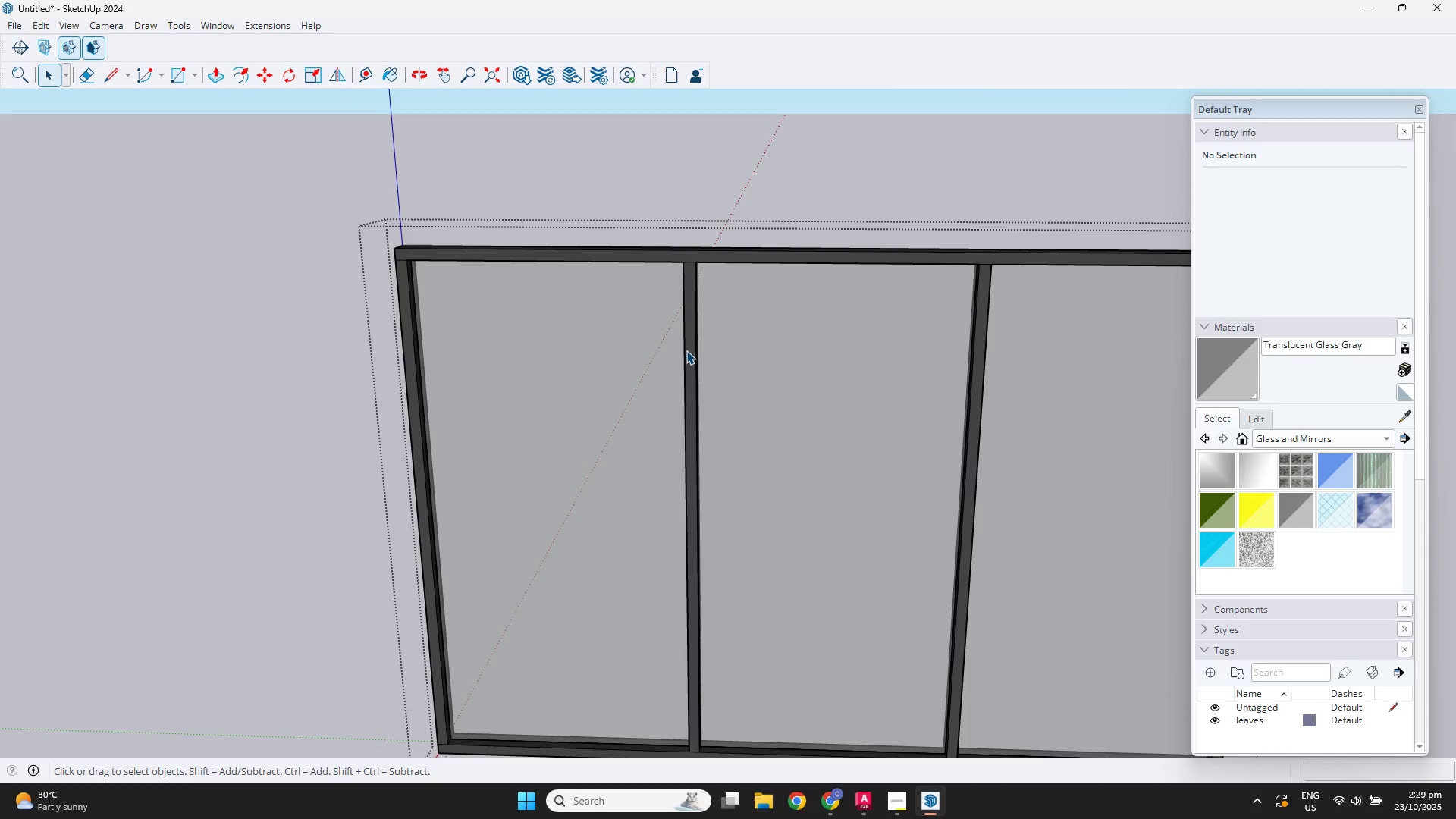 
triple_click([686, 350])
 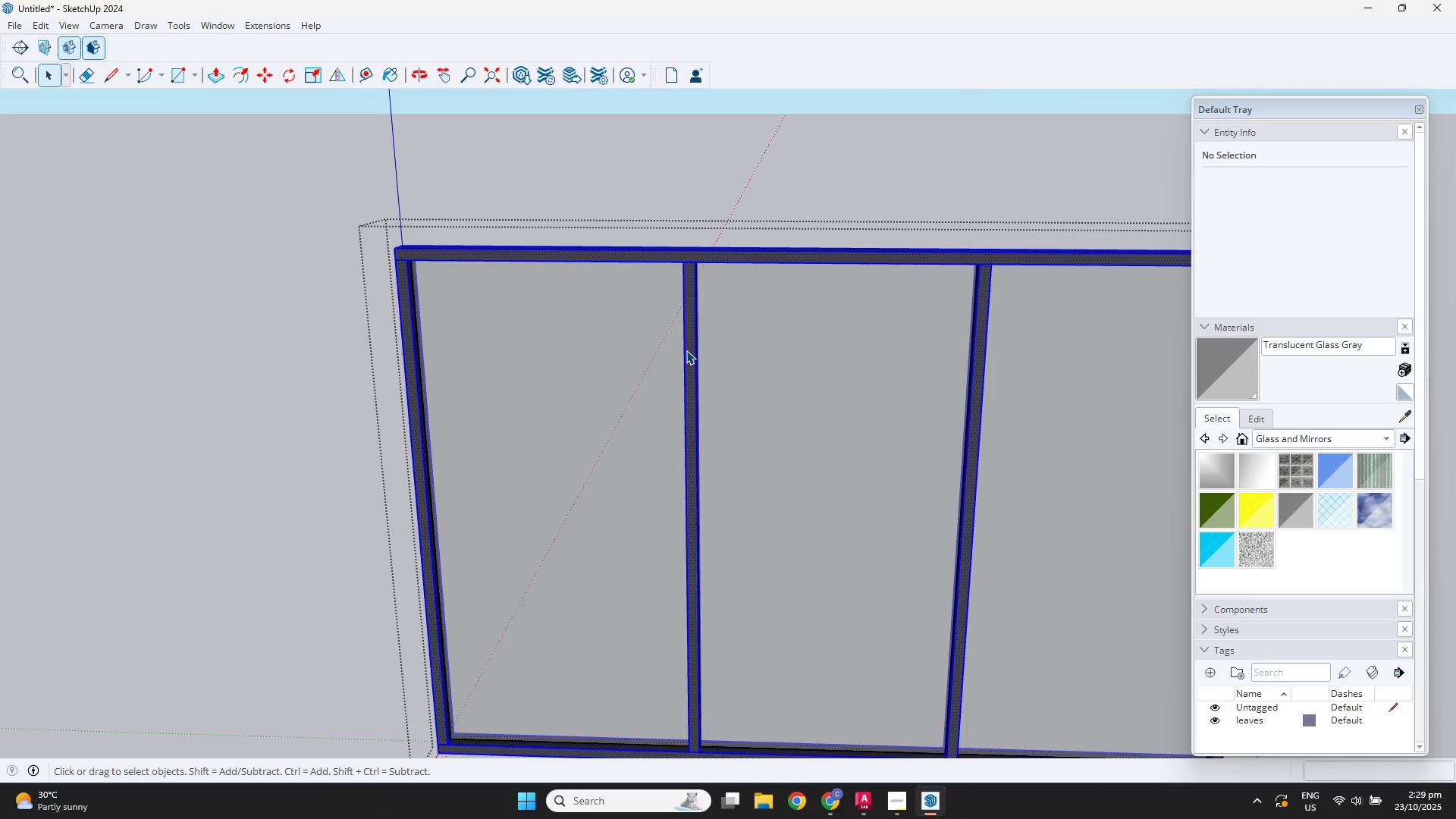 
triple_click([686, 350])
 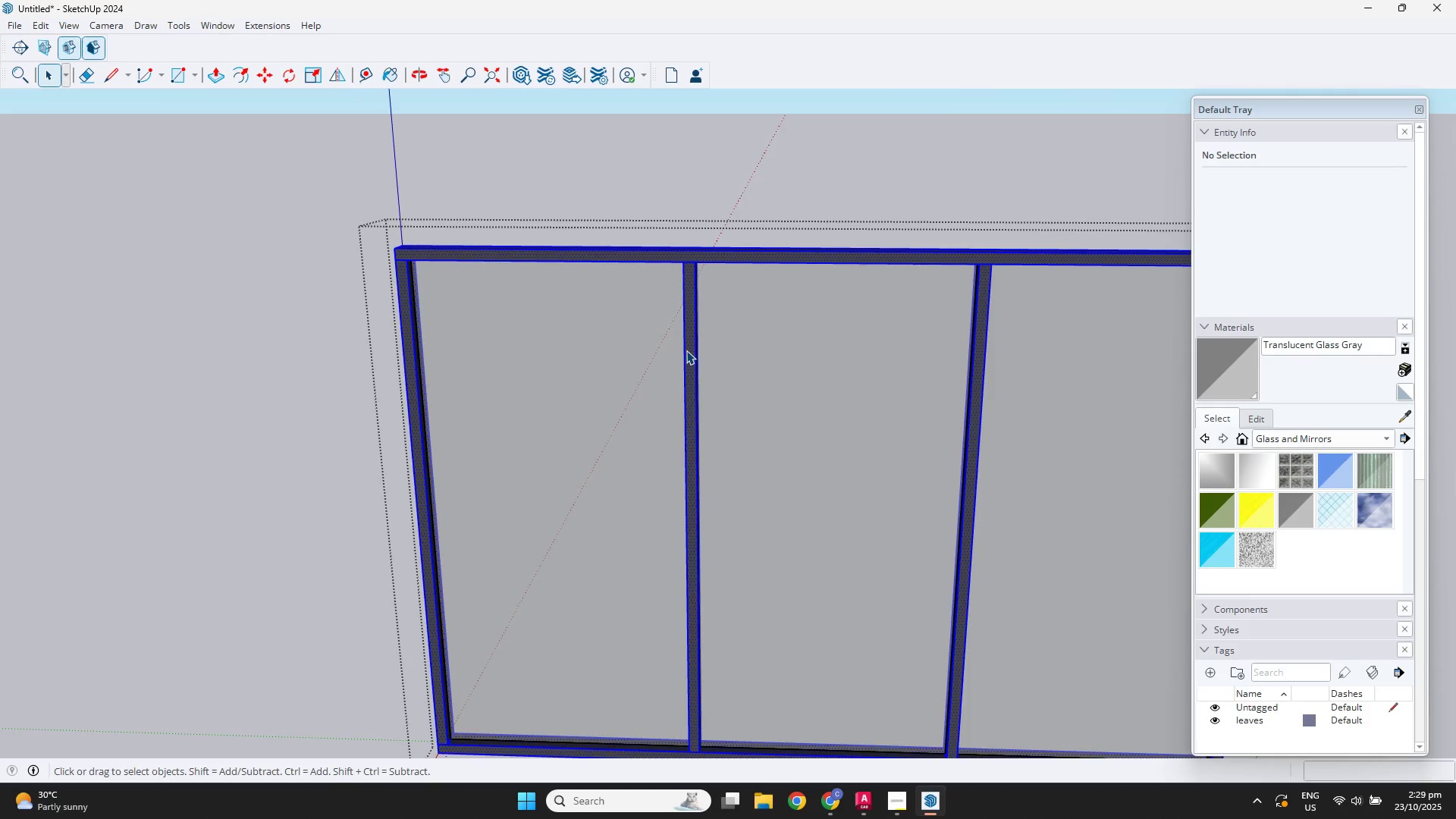 
key(F3)
 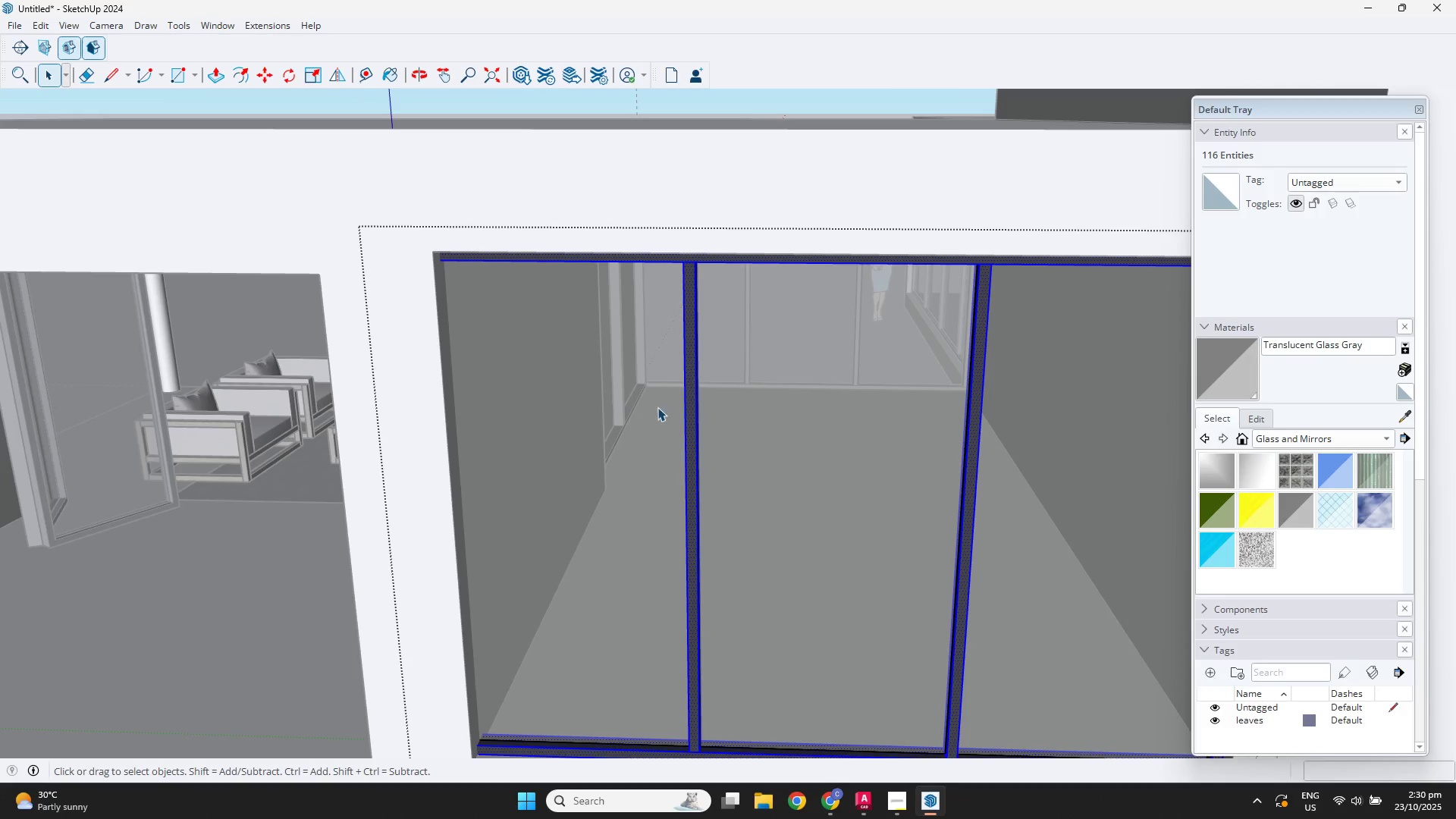 
key(F3)
 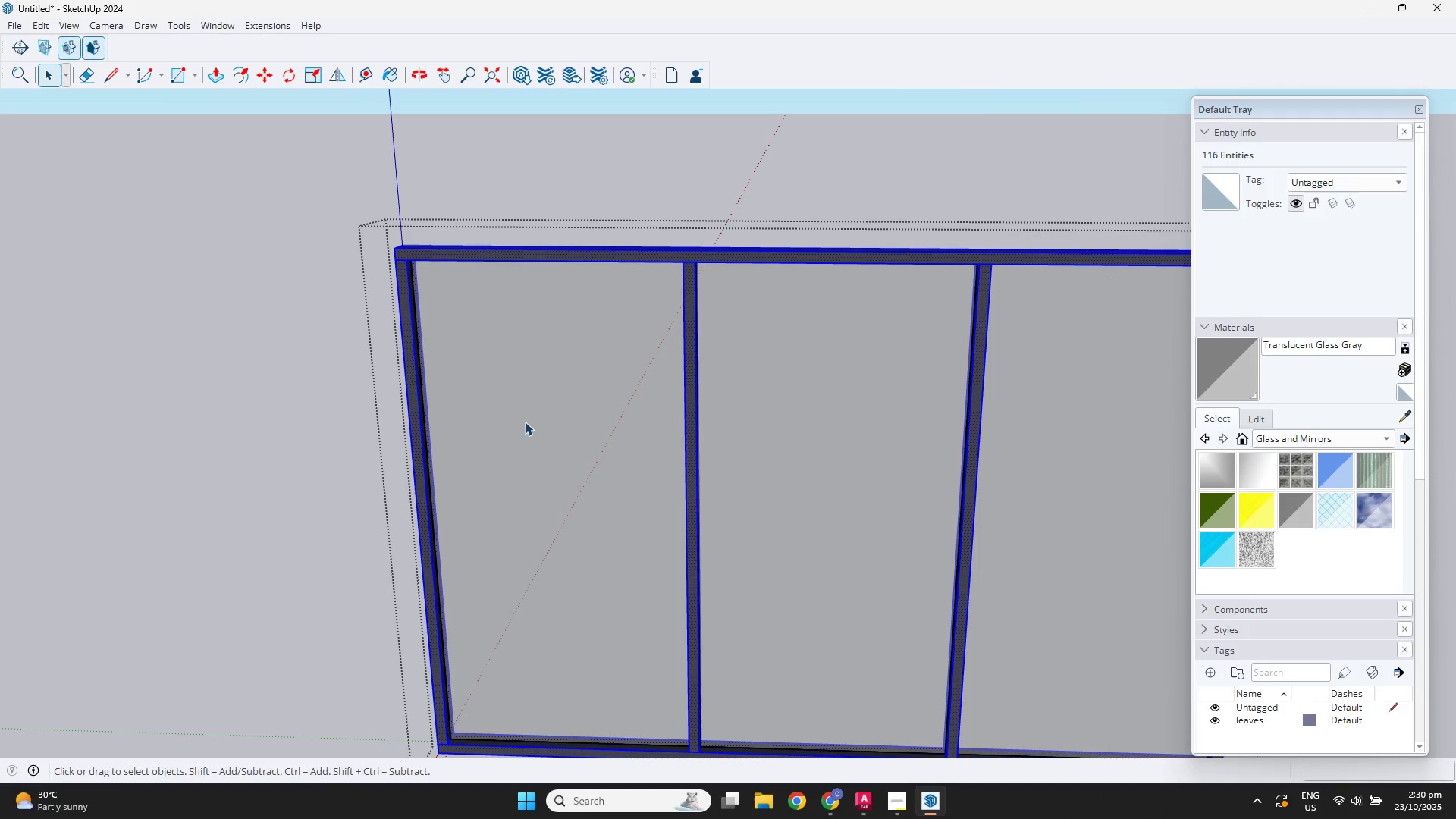 
key(S)
 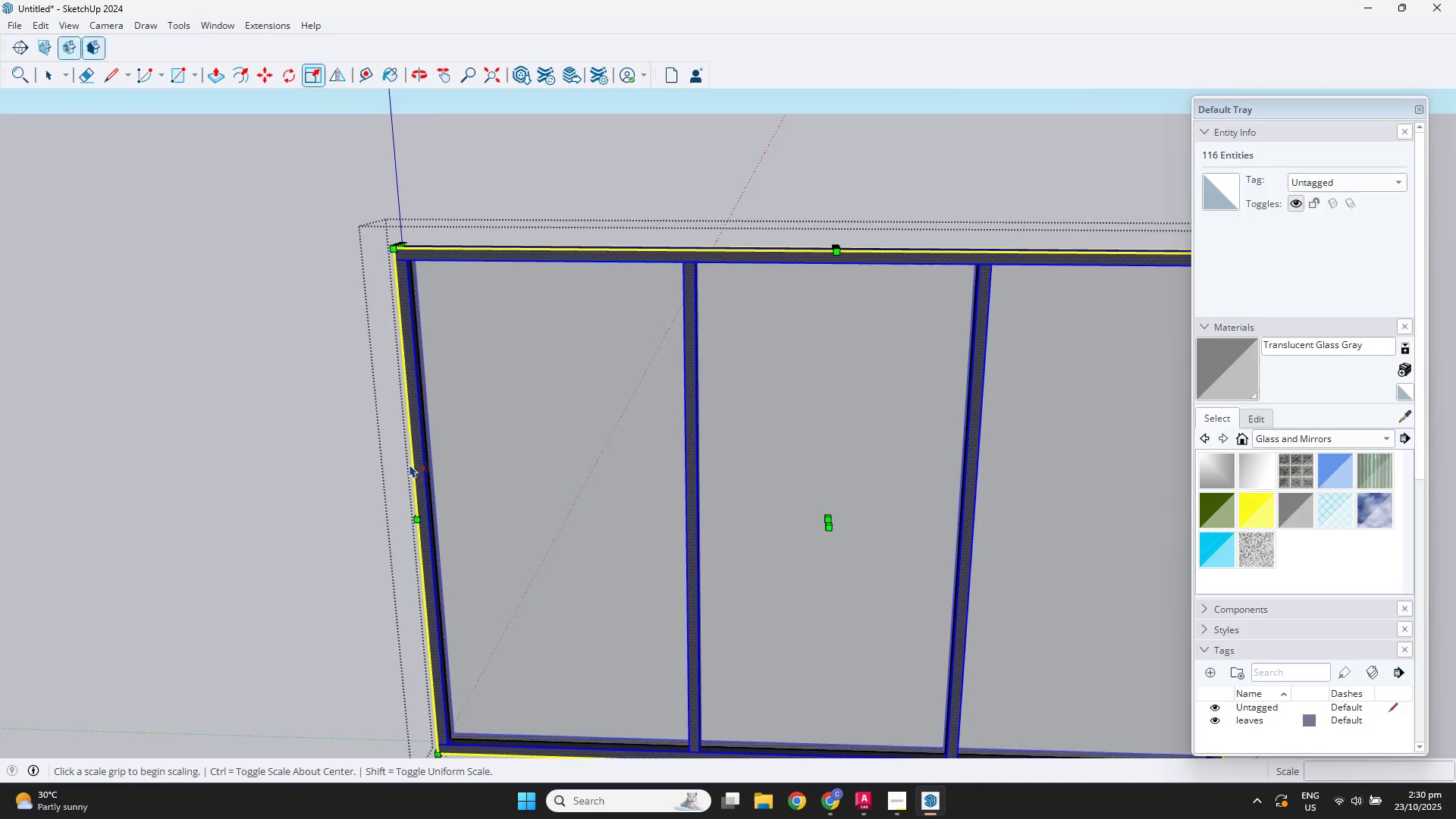 
scroll: coordinate [419, 491], scroll_direction: up, amount: 2.0
 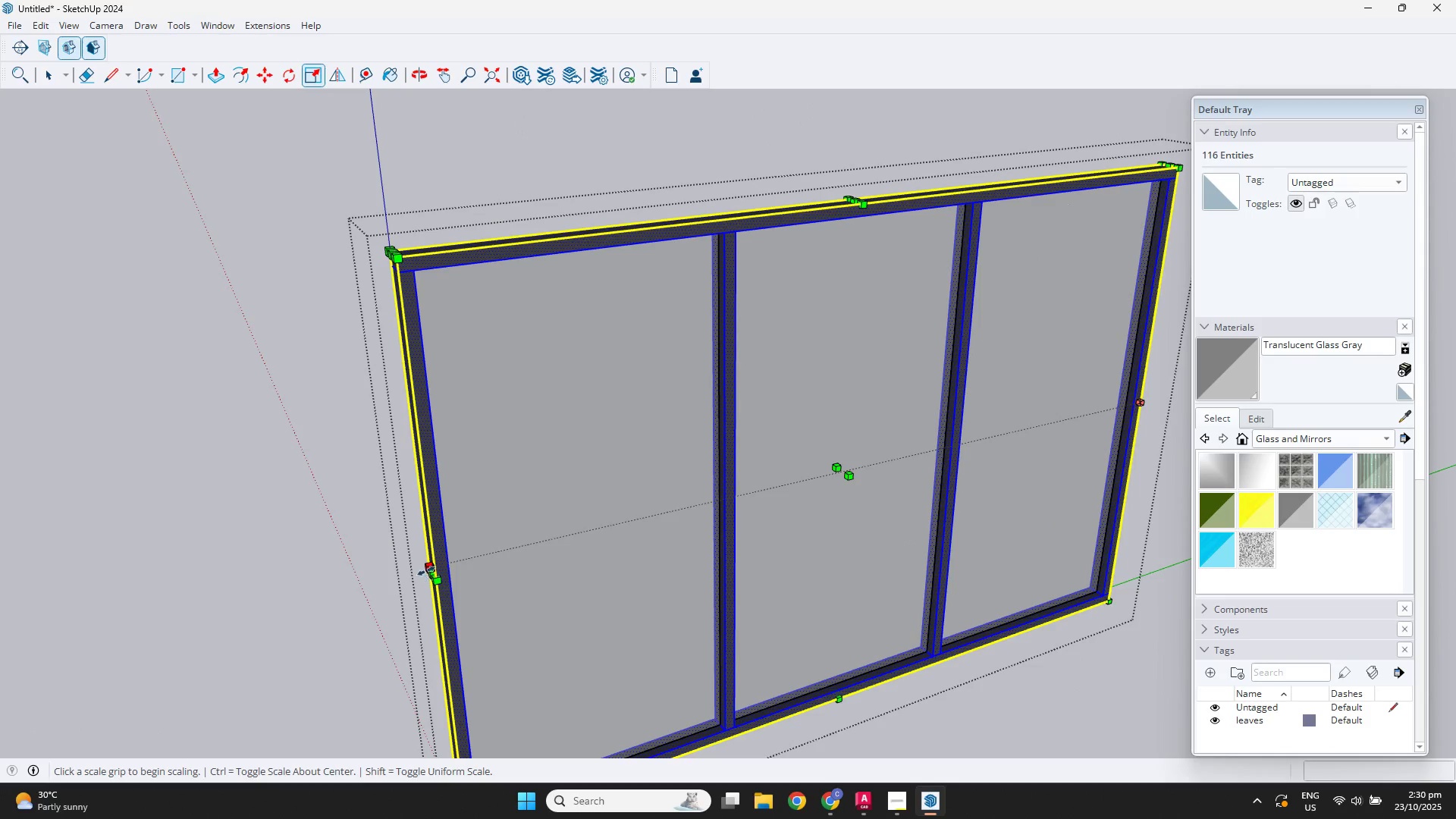 
left_click_drag(start_coordinate=[428, 572], to_coordinate=[441, 575])
 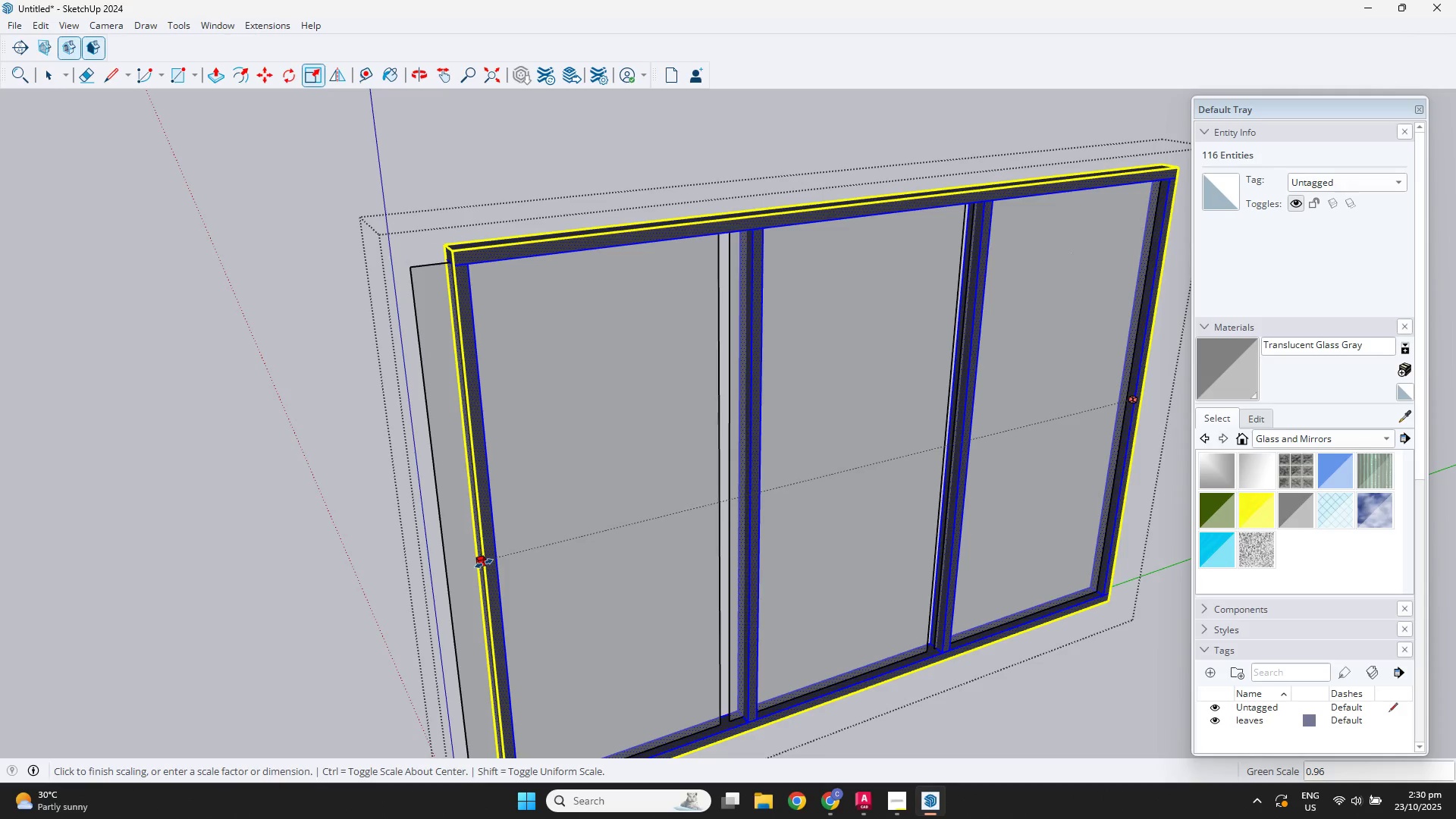 
key(F3)
 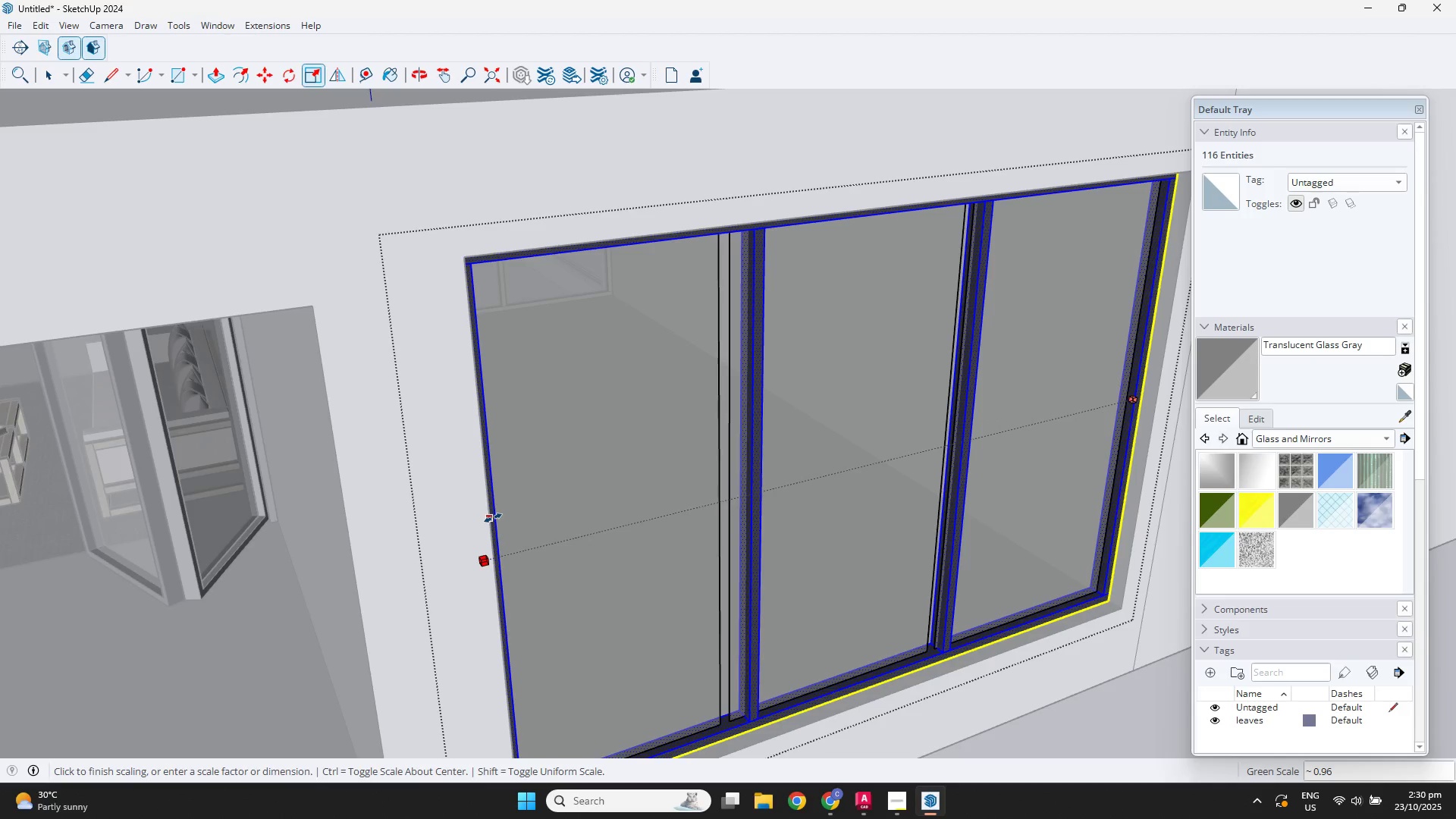 
left_click([493, 518])
 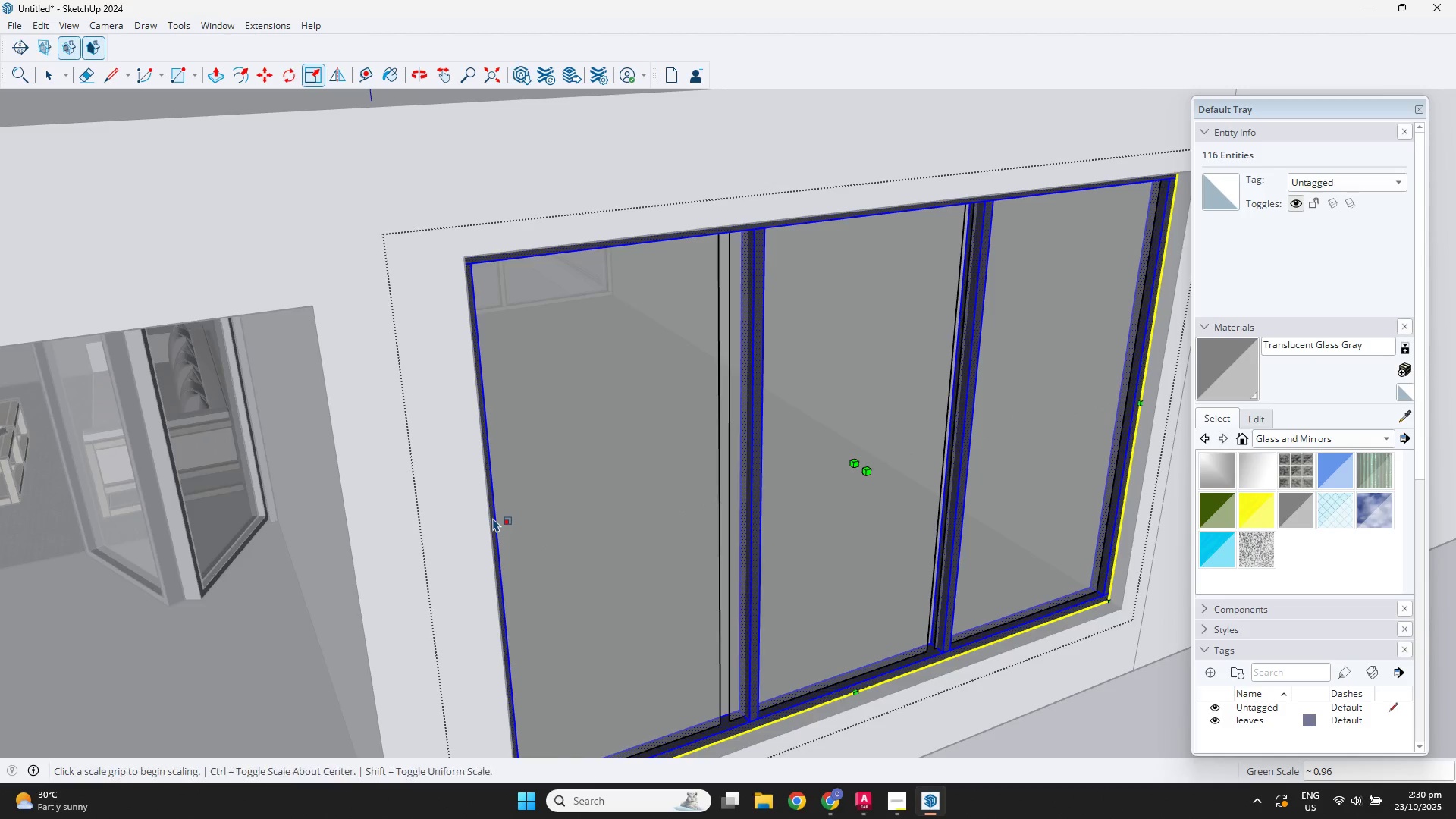 
scroll: coordinate [545, 519], scroll_direction: down, amount: 4.0
 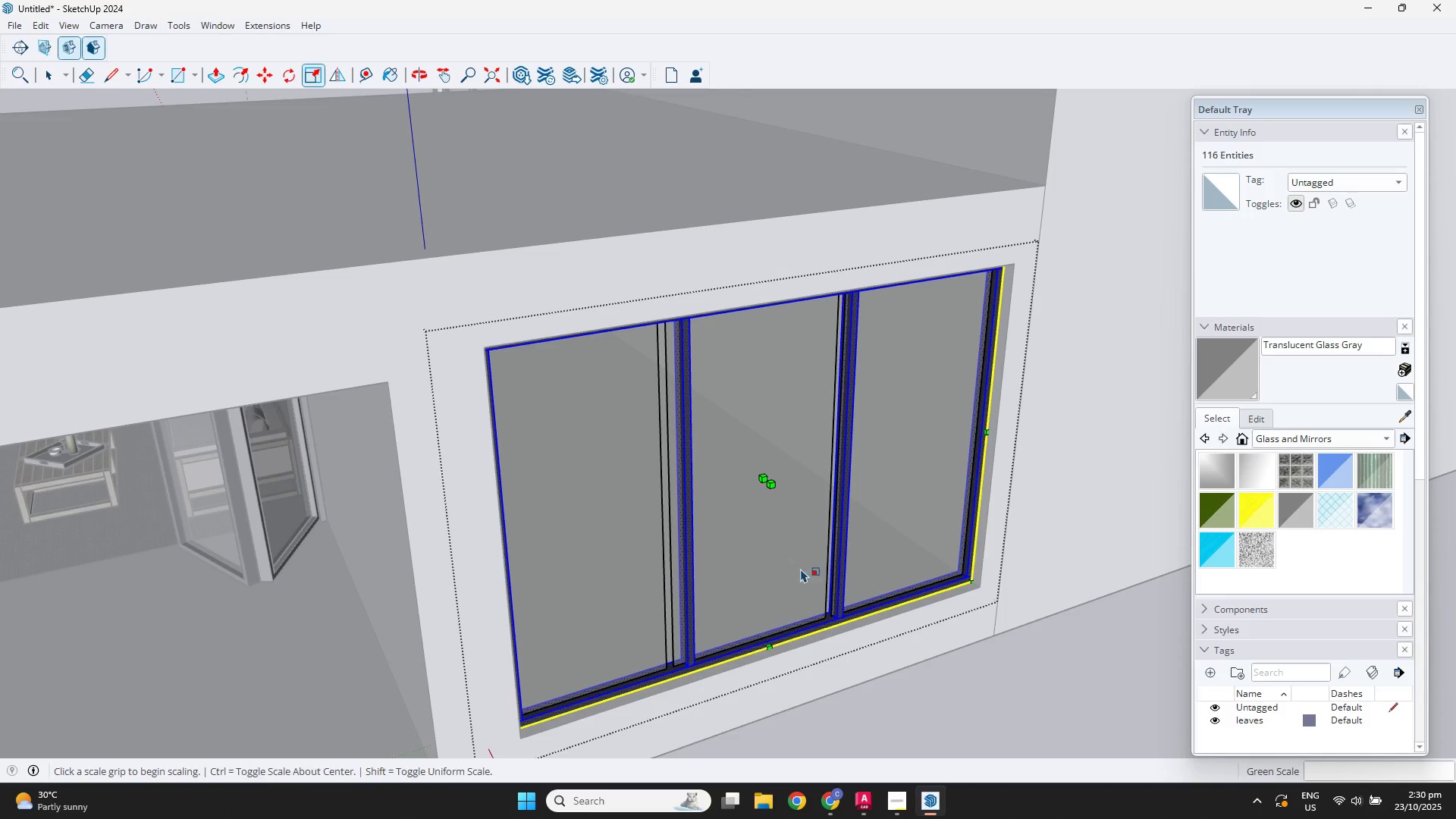 
key(Control+Z)
 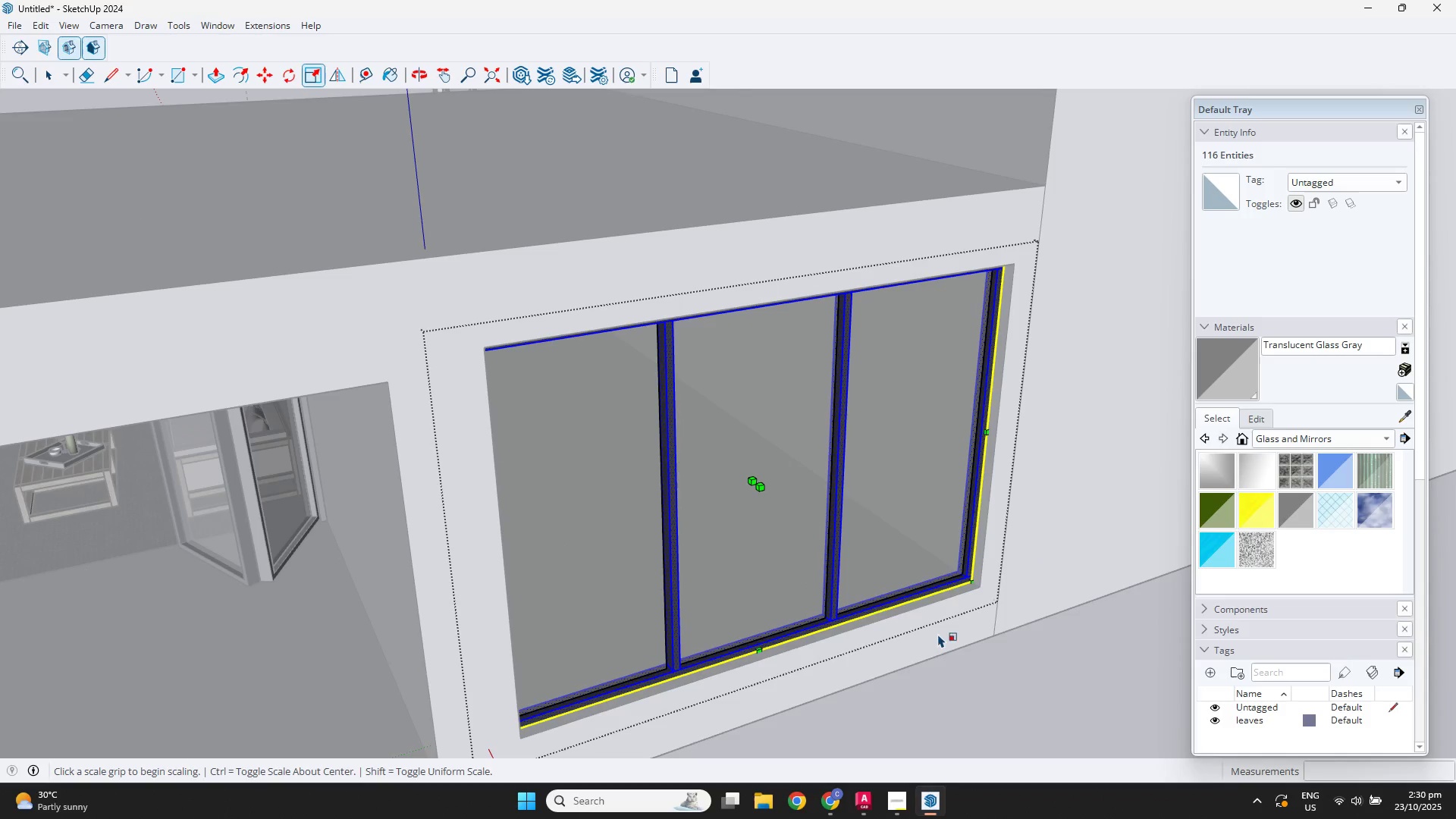 
key(Space)
 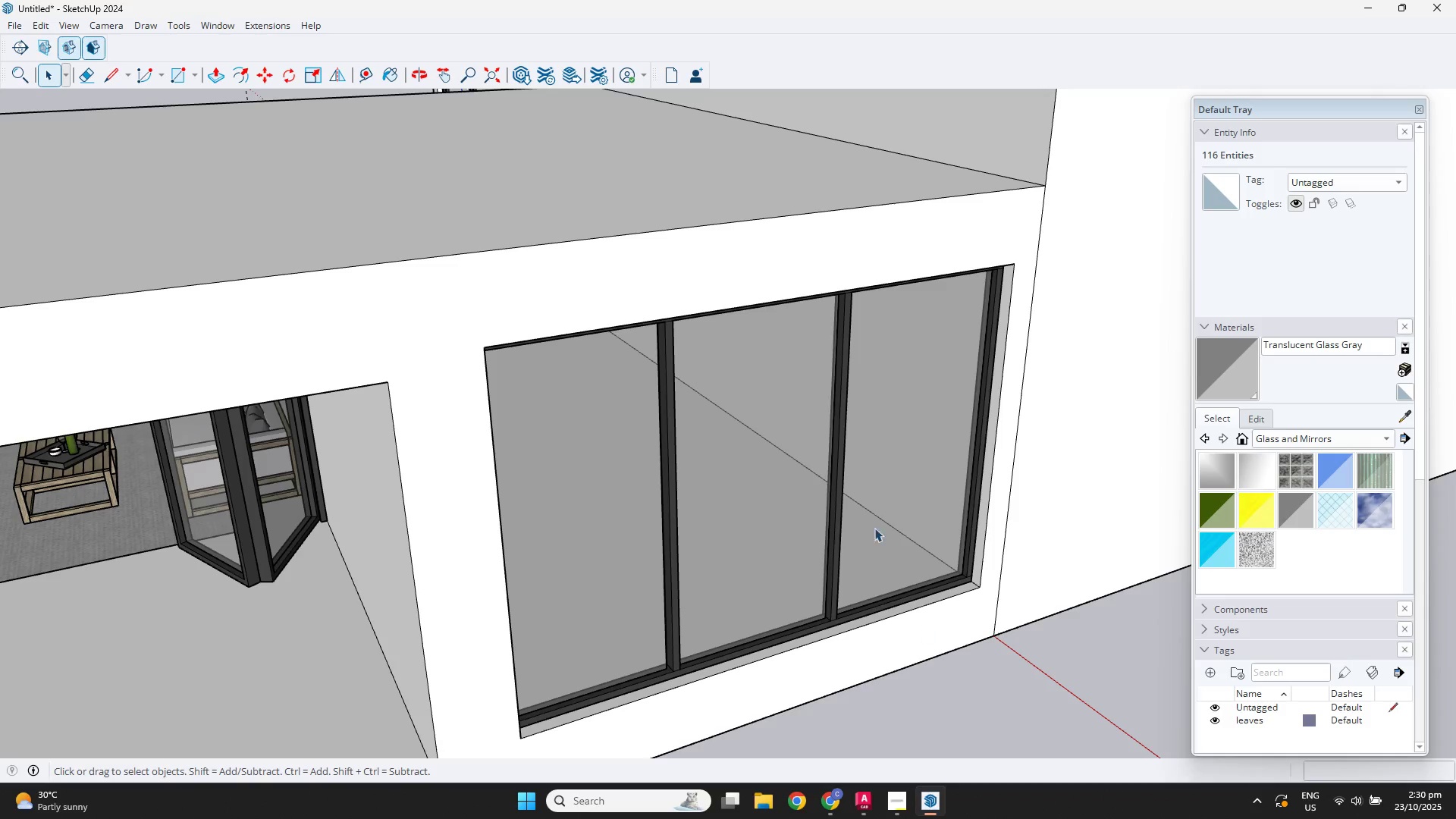 
double_click([867, 517])
 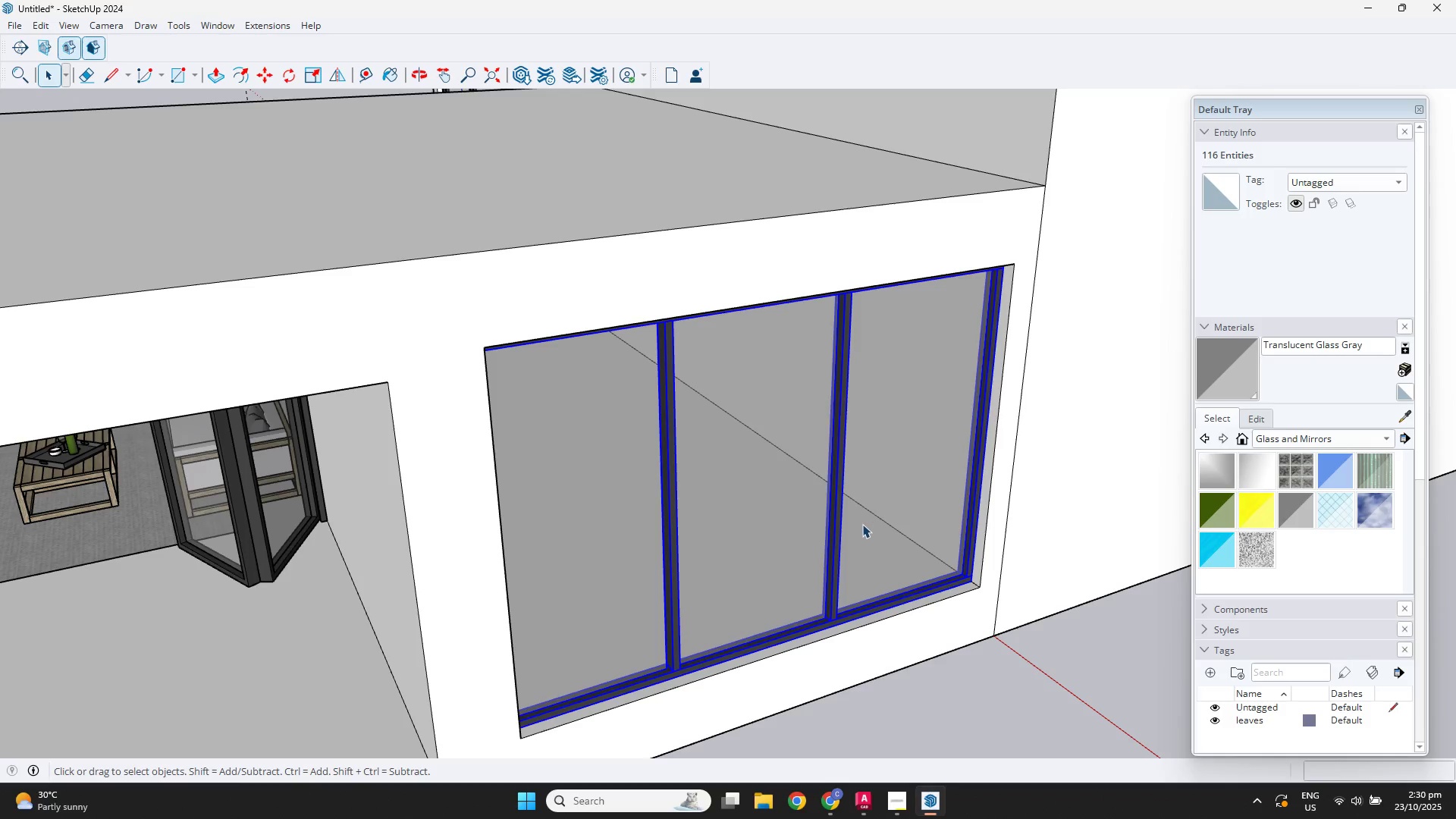 
hold_key(key=ShiftLeft, duration=0.72)
 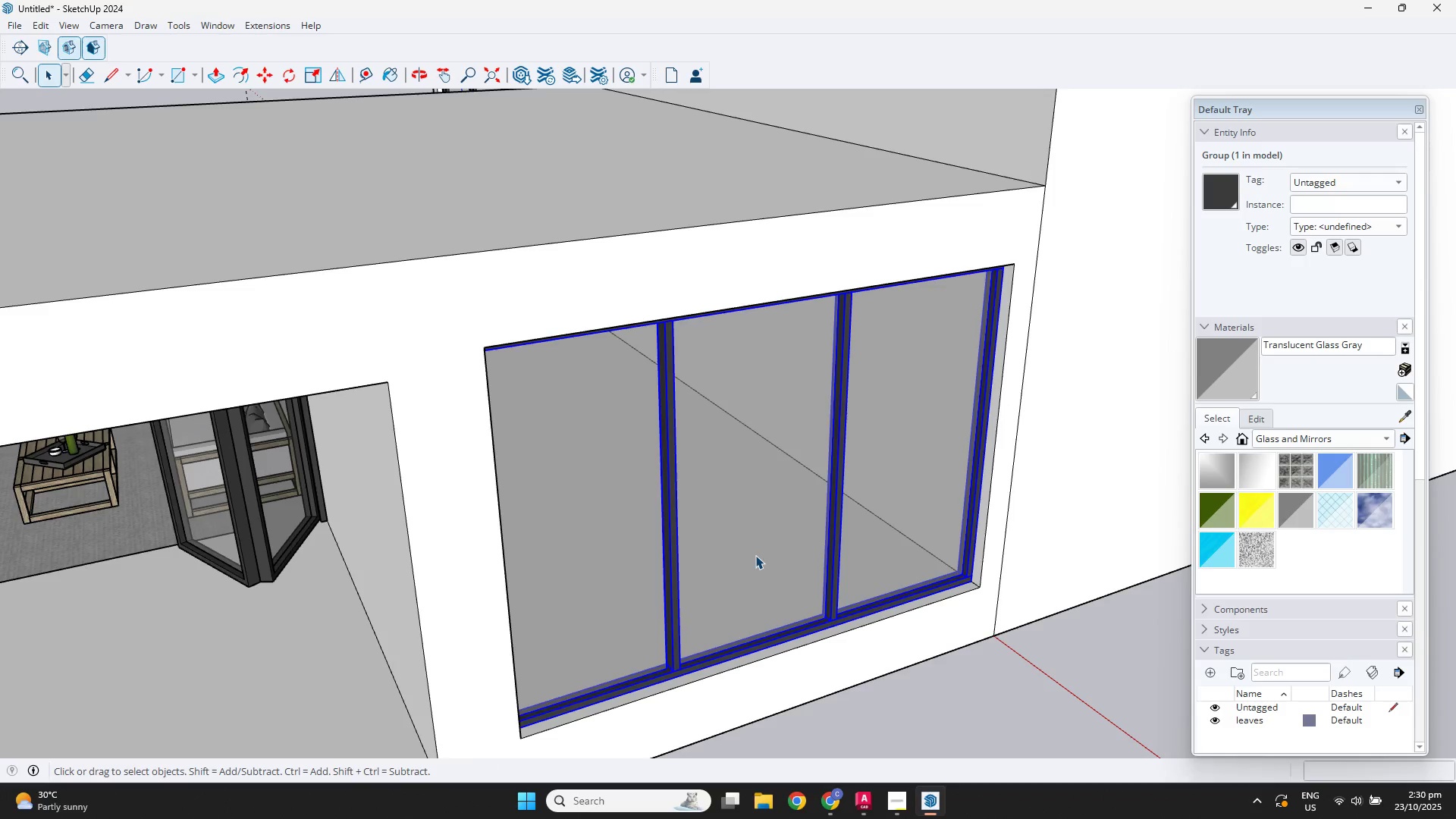 
scroll: coordinate [755, 555], scroll_direction: down, amount: 1.0
 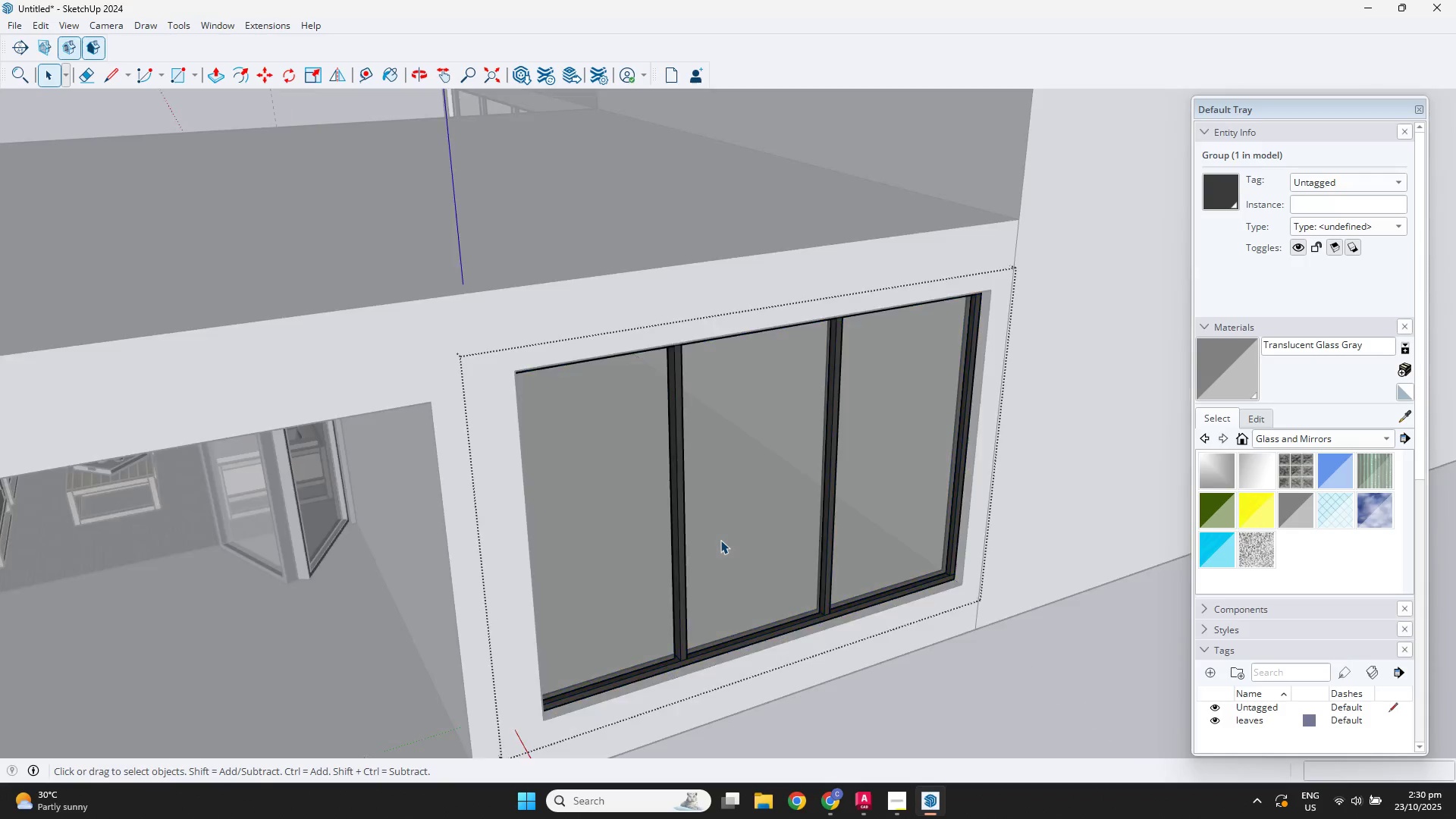 
double_click([720, 540])
 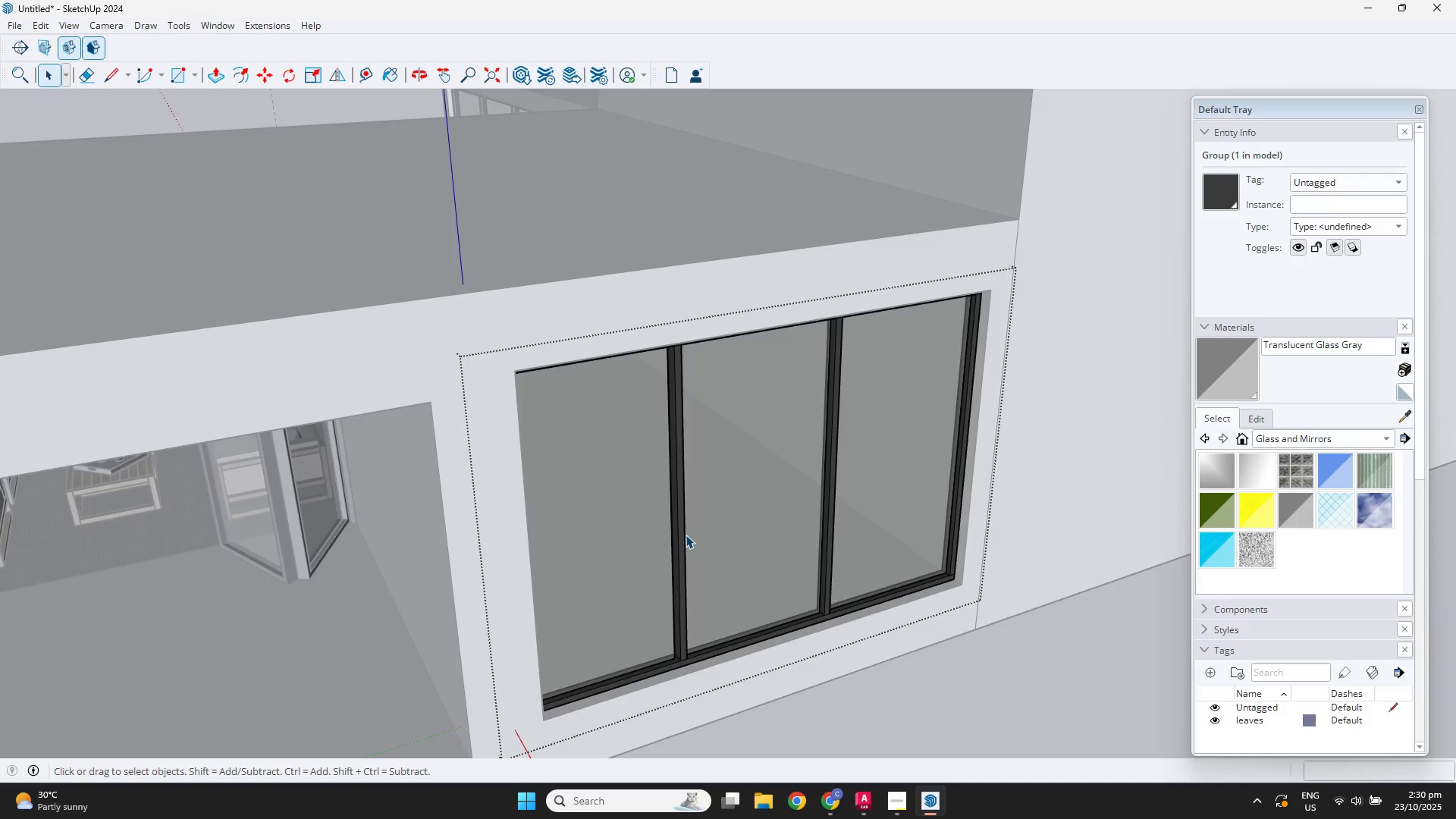 
triple_click([686, 535])
 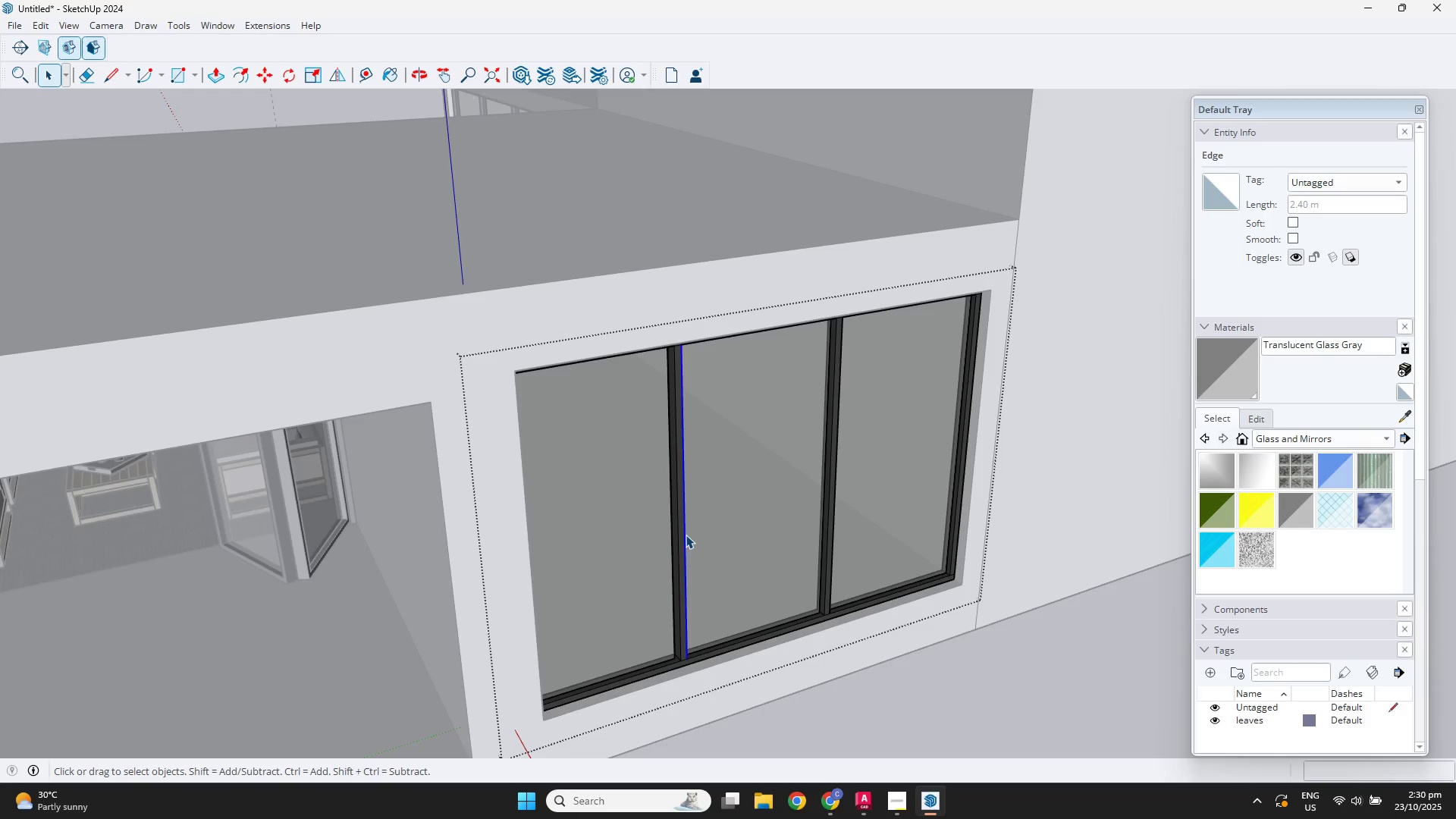 
key(F3)
 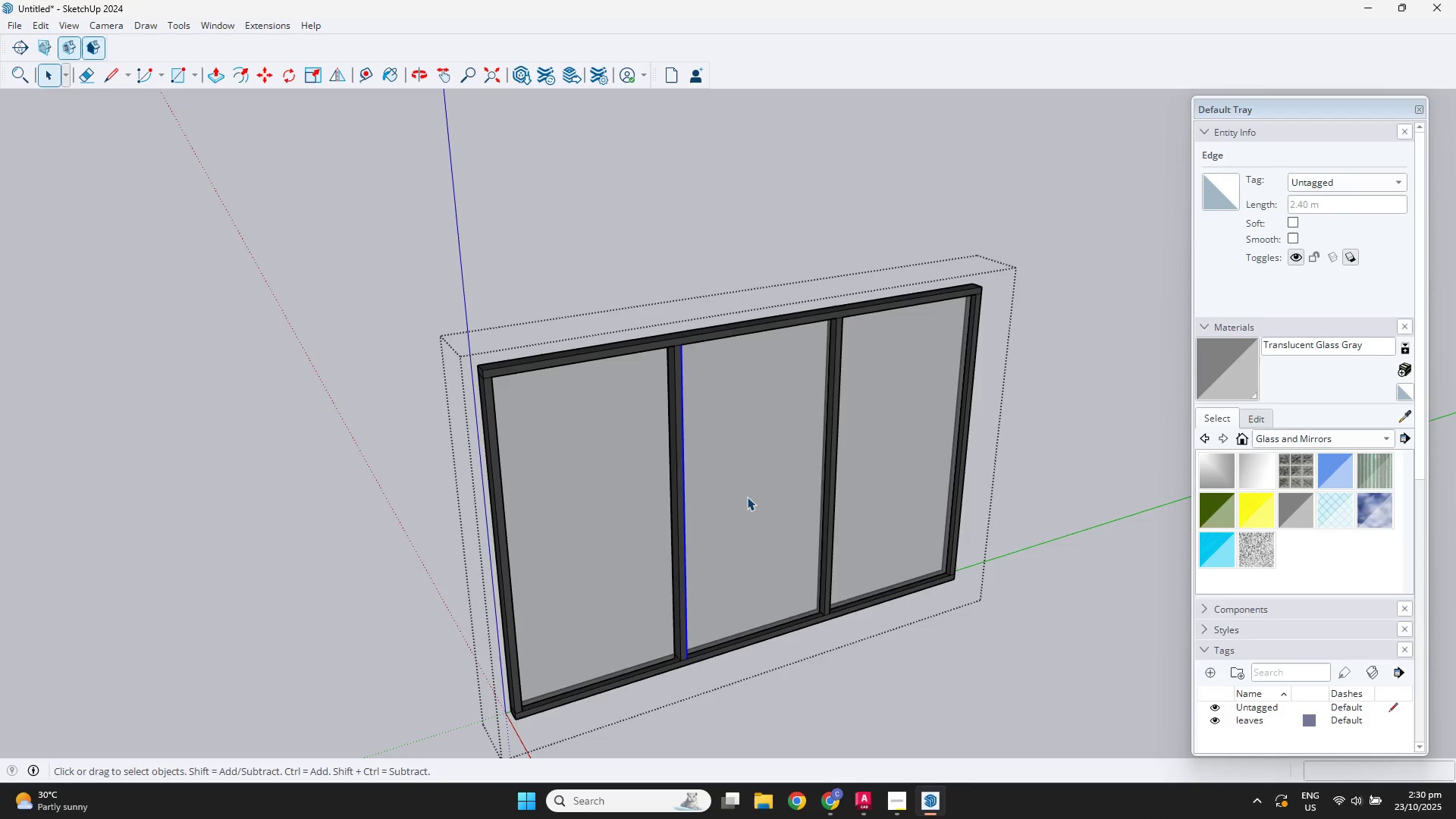 
left_click([747, 497])
 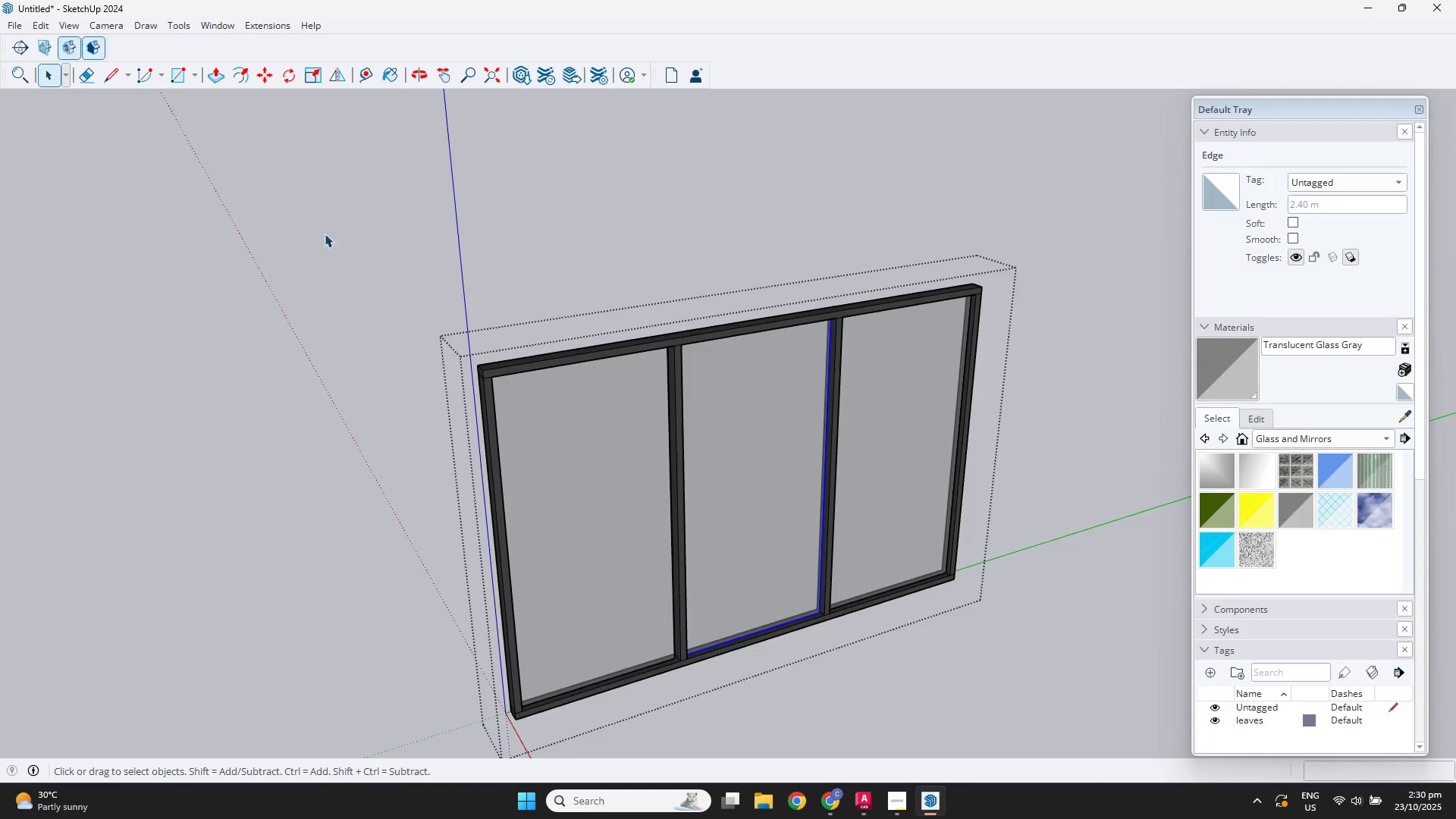 
left_click_drag(start_coordinate=[324, 218], to_coordinate=[1059, 748])
 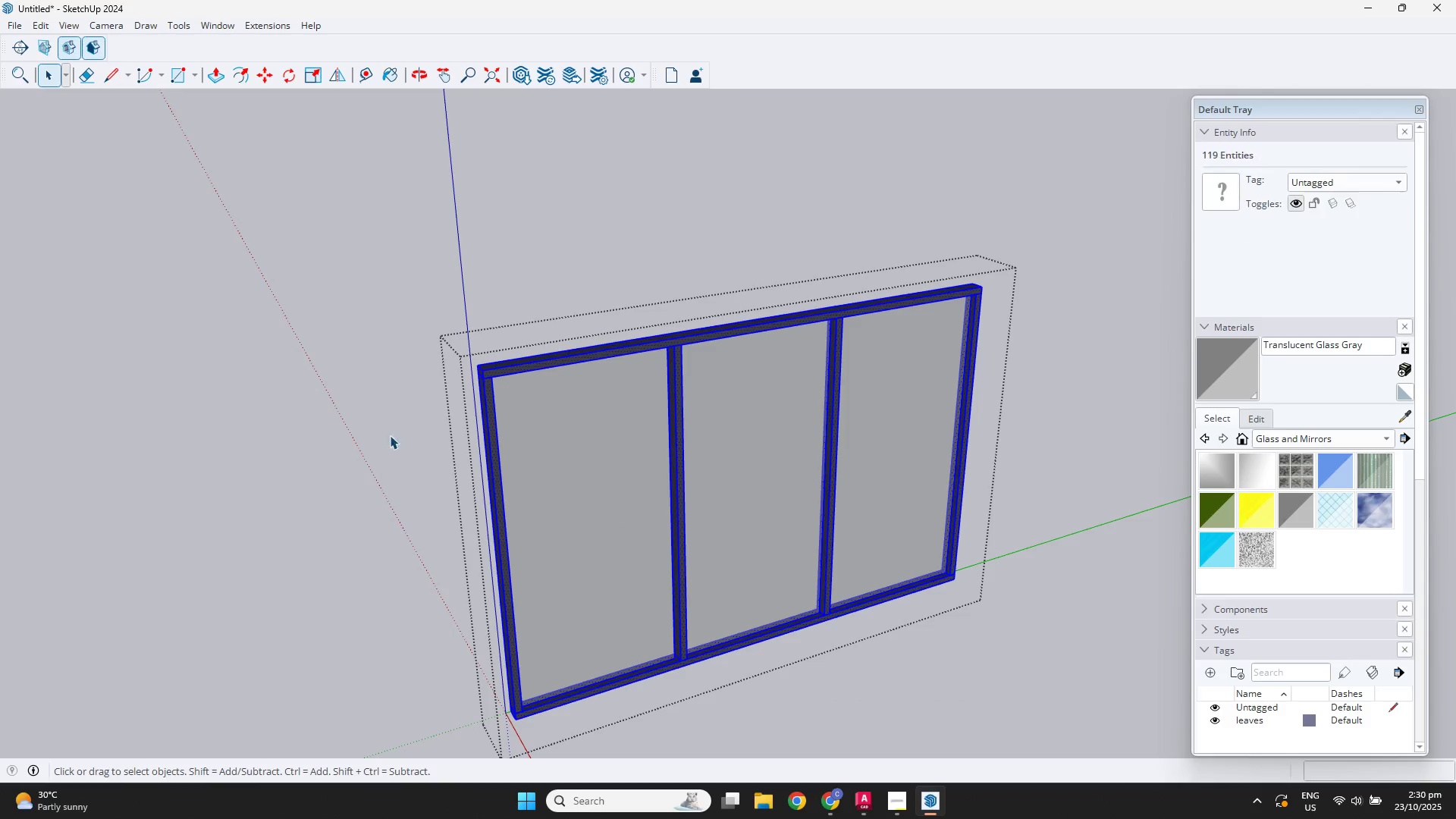 
key(S)
 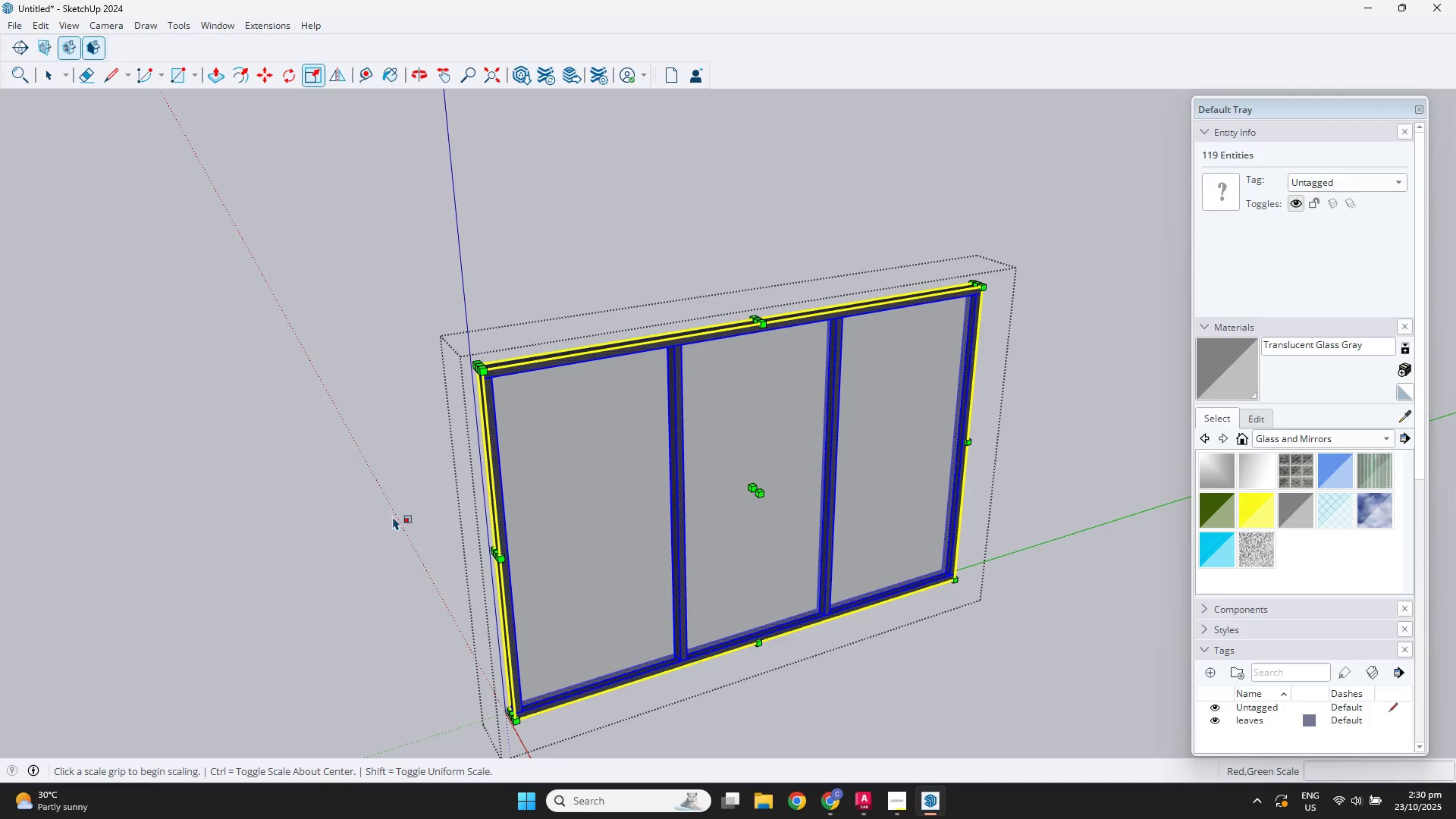 
scroll: coordinate [461, 567], scroll_direction: up, amount: 4.0
 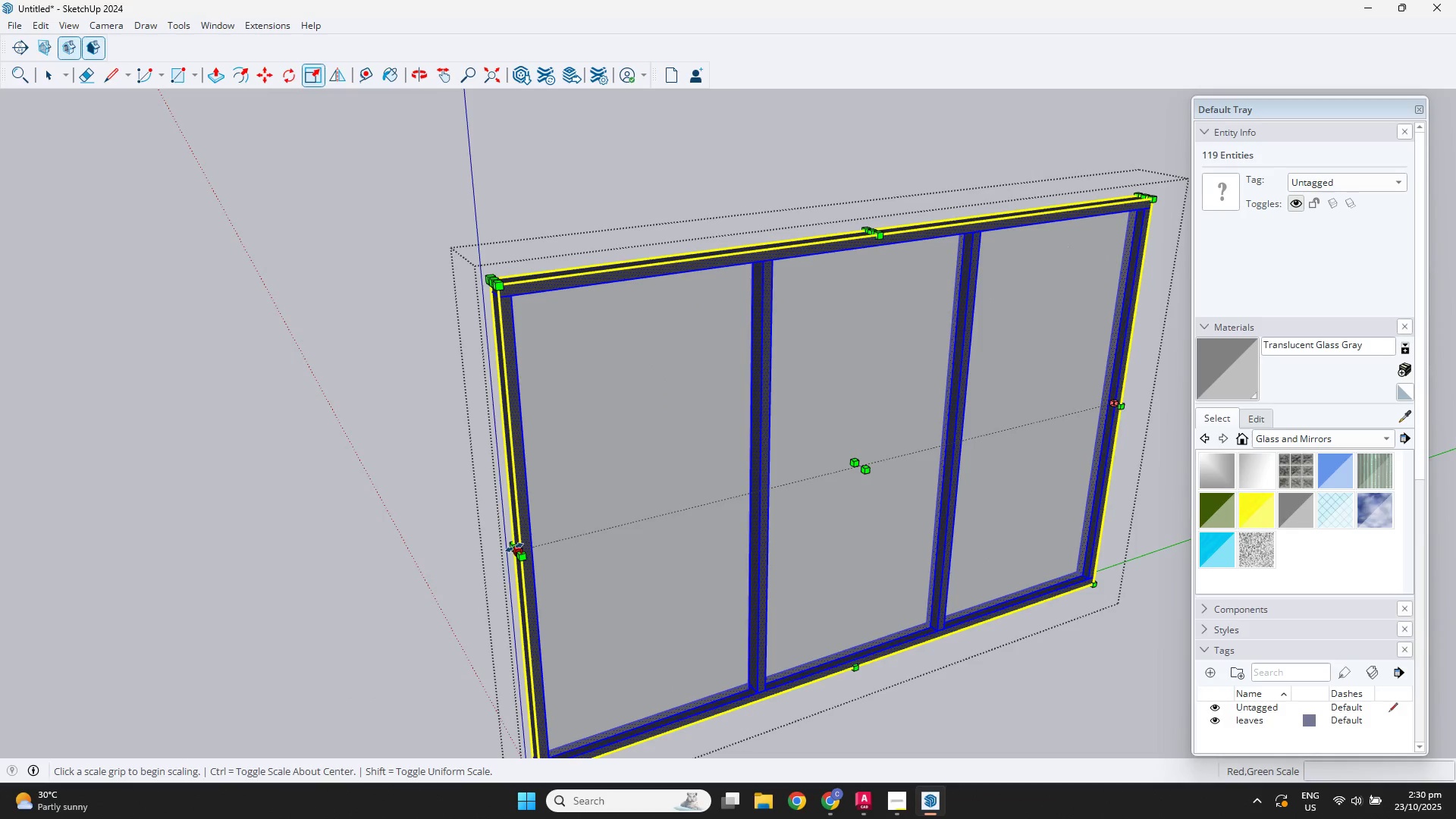 
left_click([514, 548])
 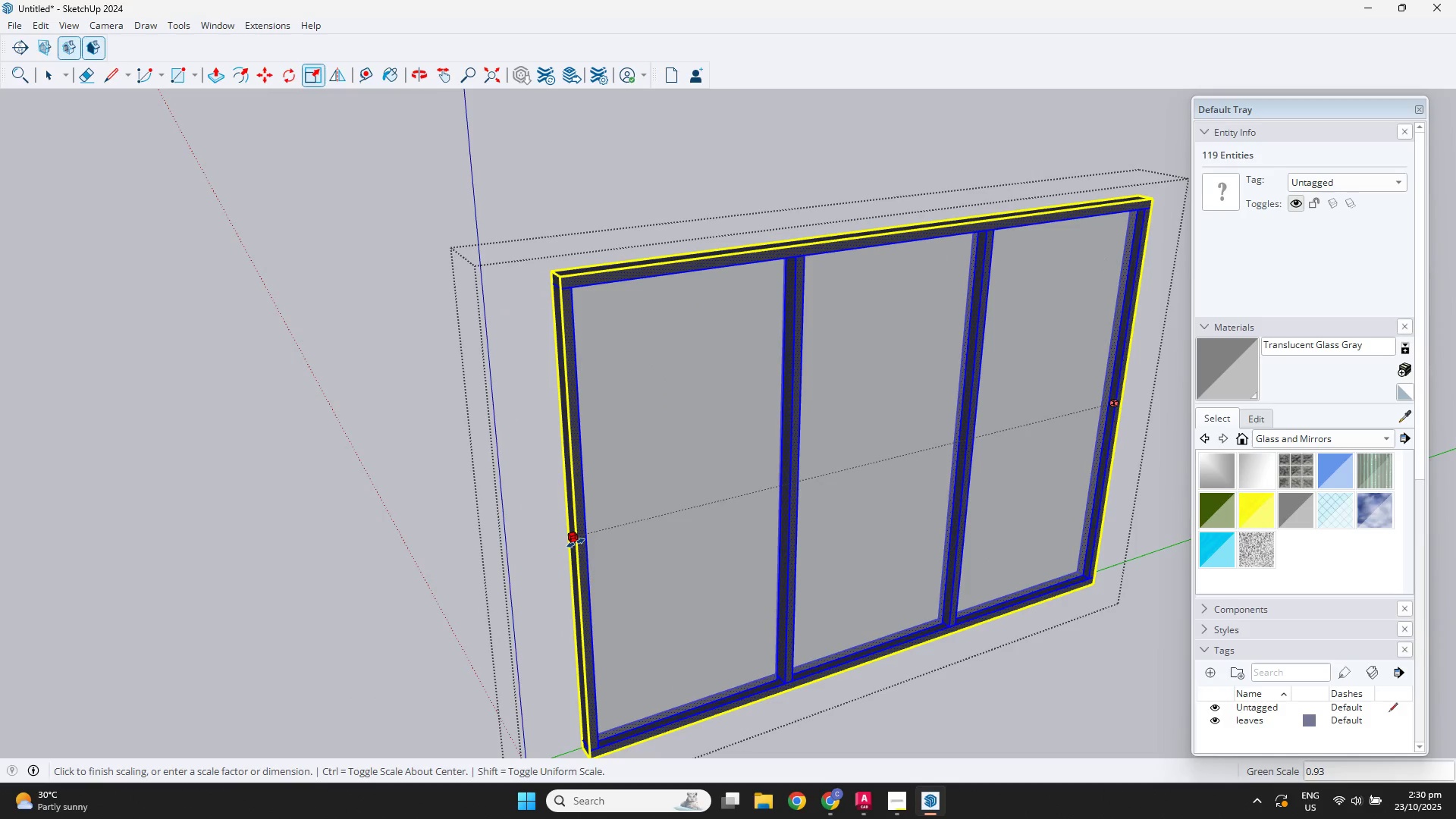 
key(F3)
 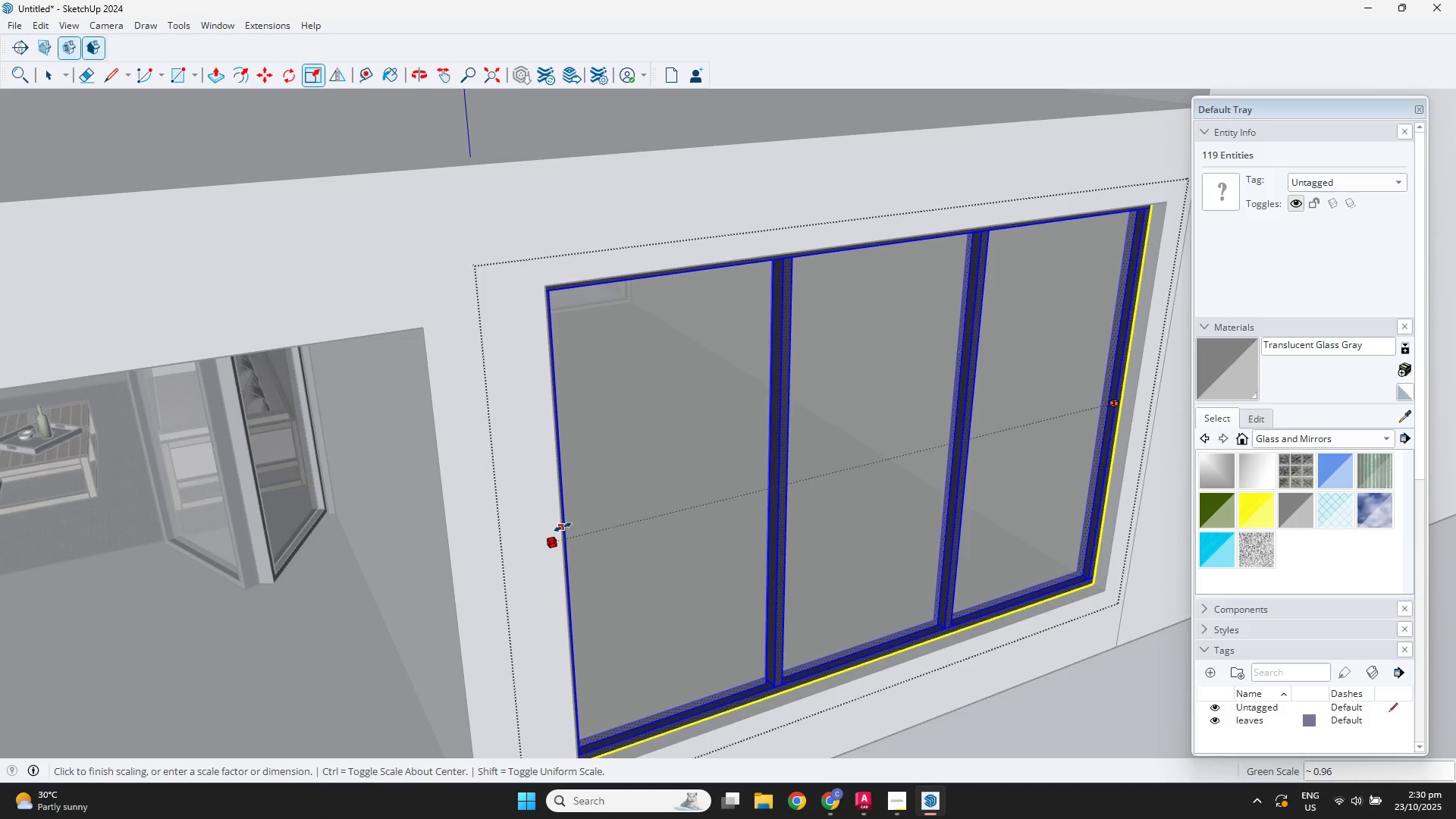 
left_click([563, 527])
 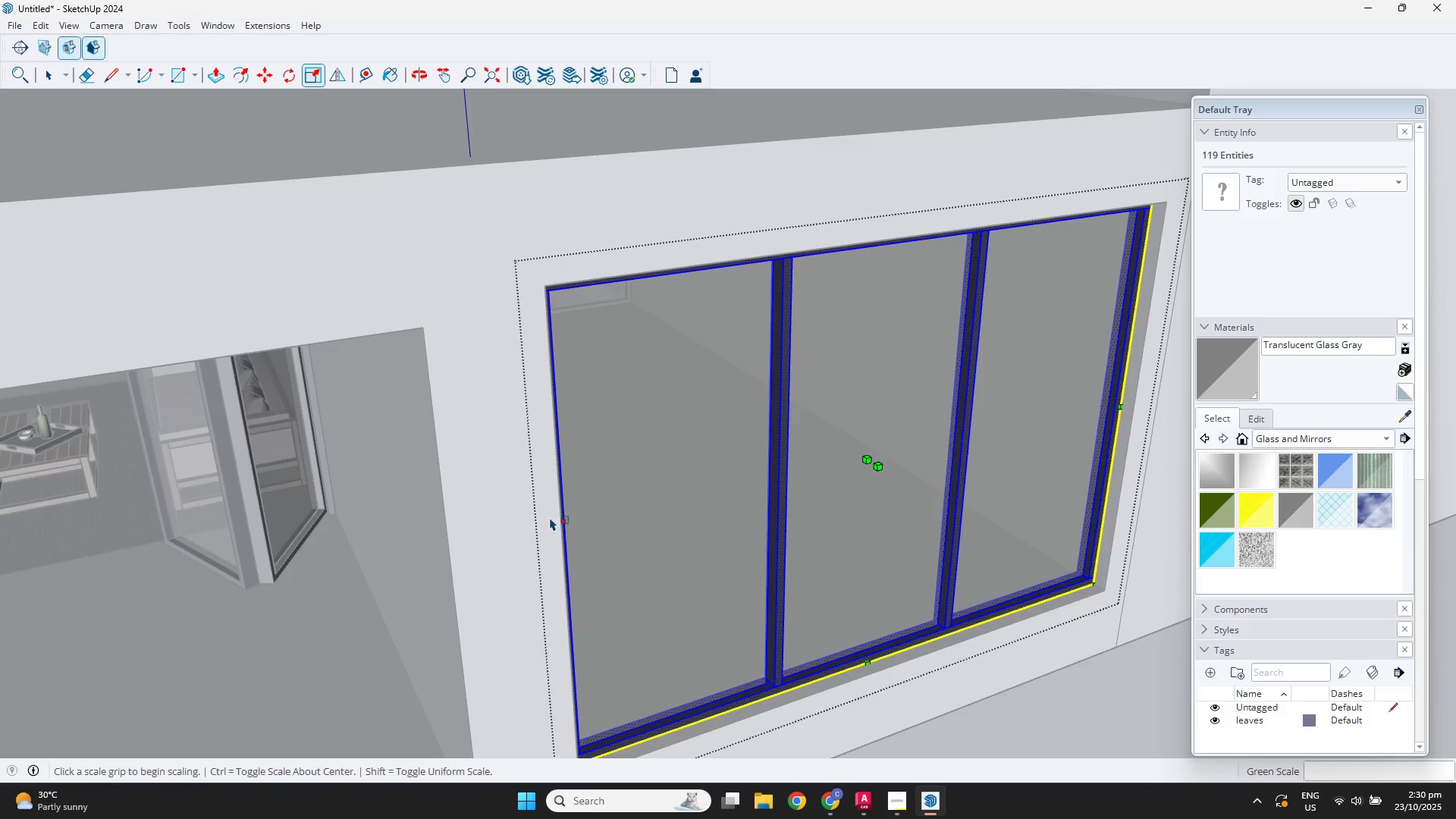 
scroll: coordinate [558, 388], scroll_direction: down, amount: 15.0
 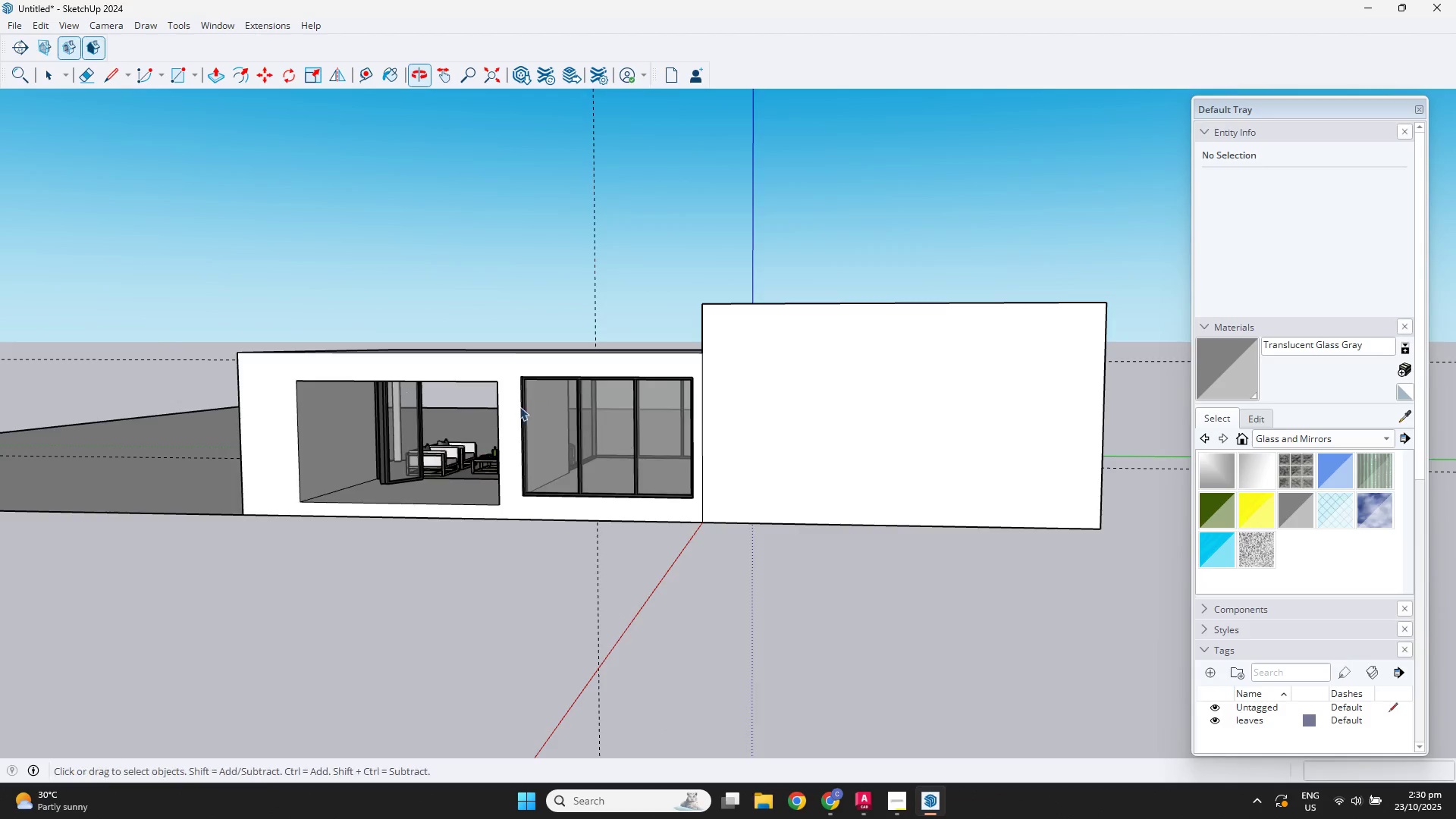 
key(Space)
 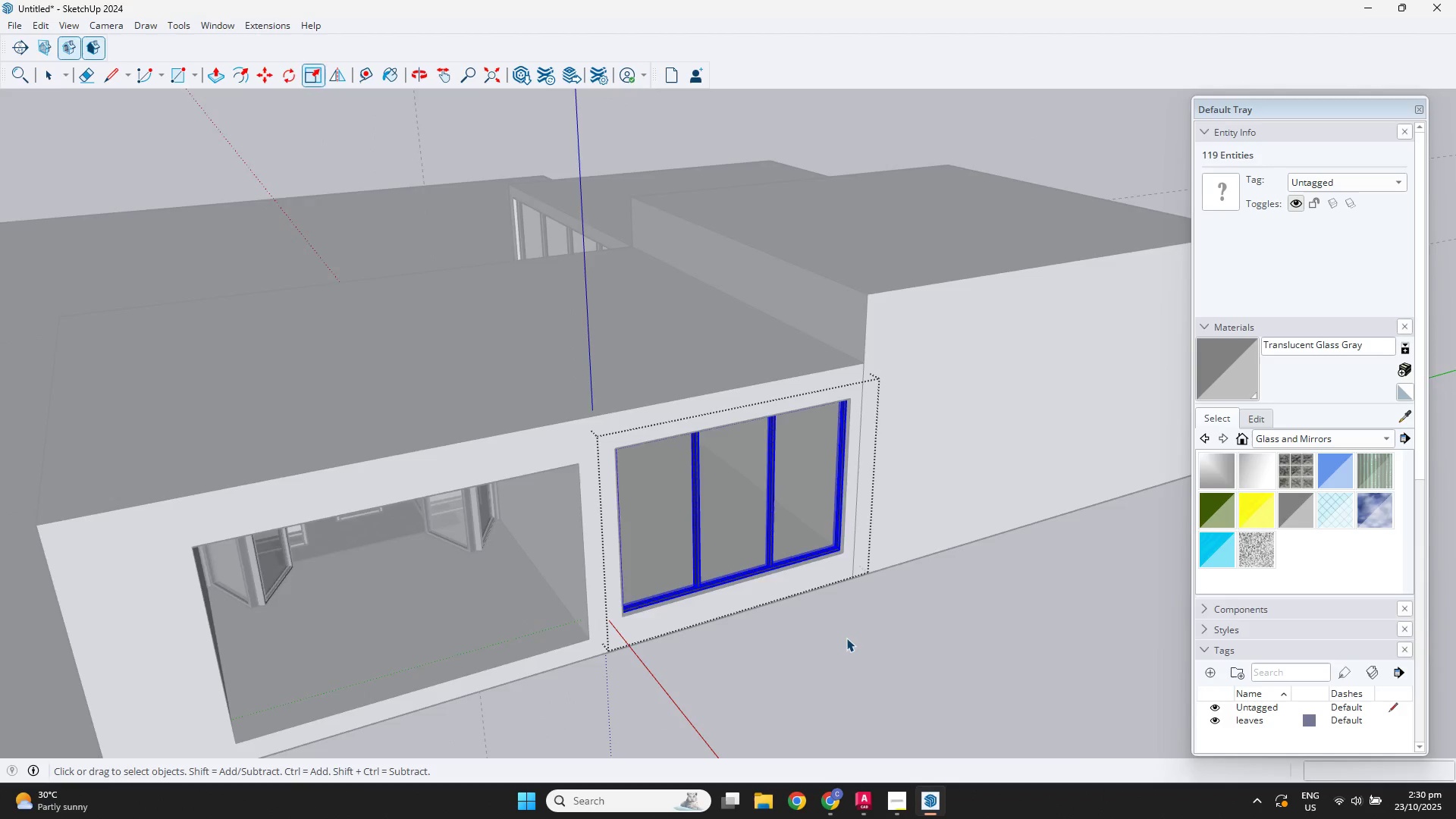 
left_click([846, 638])
 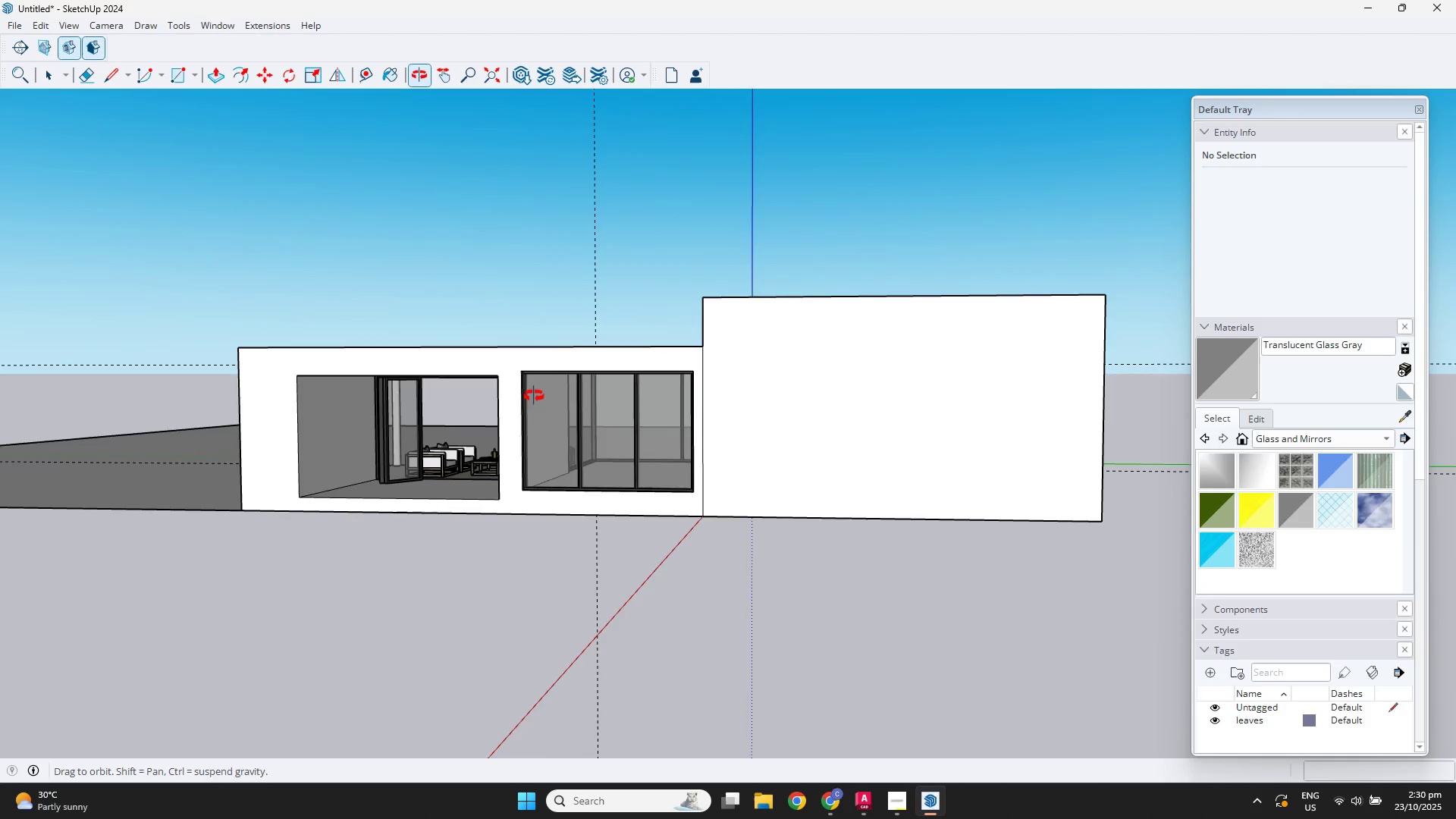 
scroll: coordinate [424, 394], scroll_direction: up, amount: 8.0
 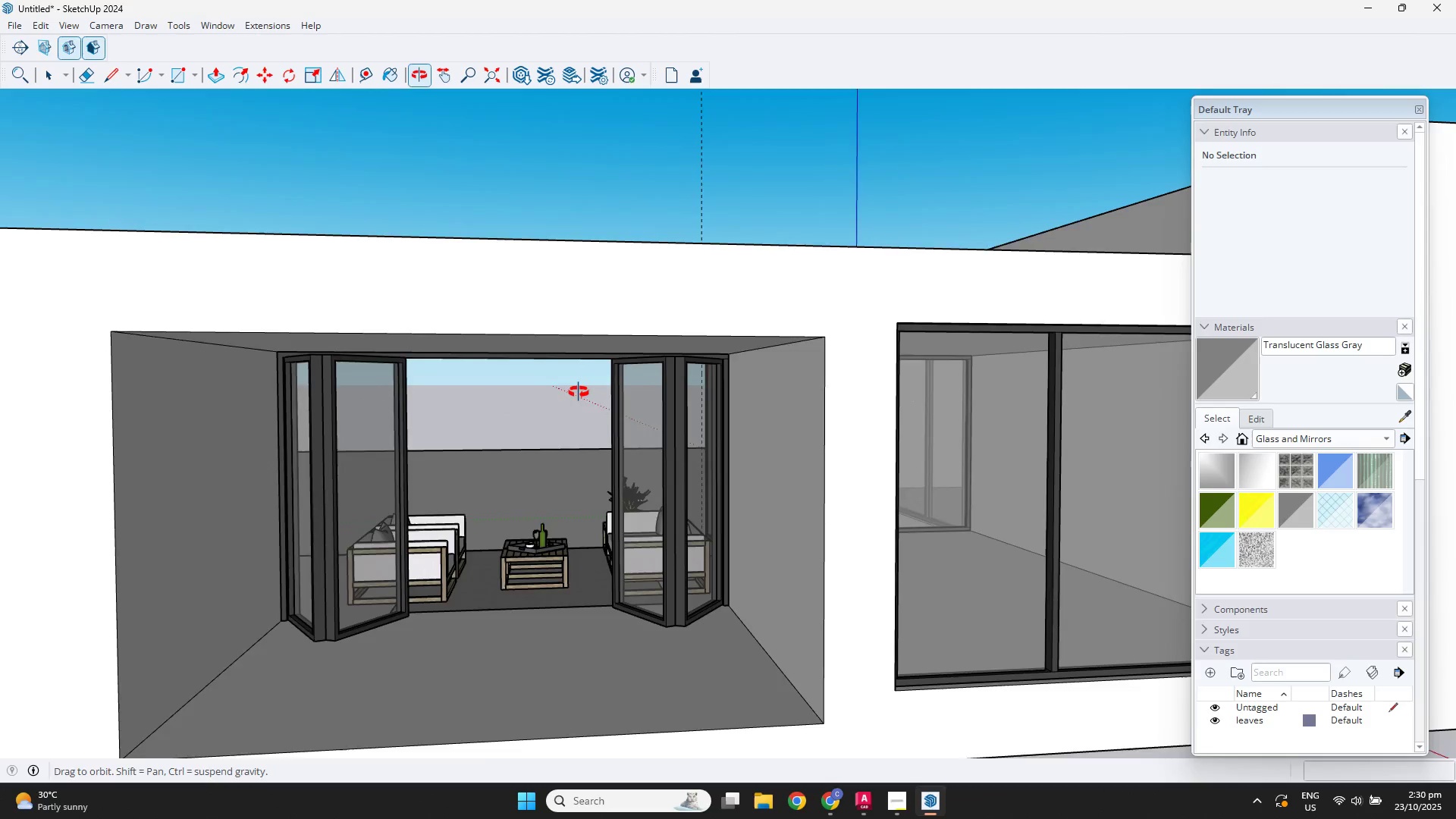 
scroll: coordinate [987, 500], scroll_direction: down, amount: 2.0
 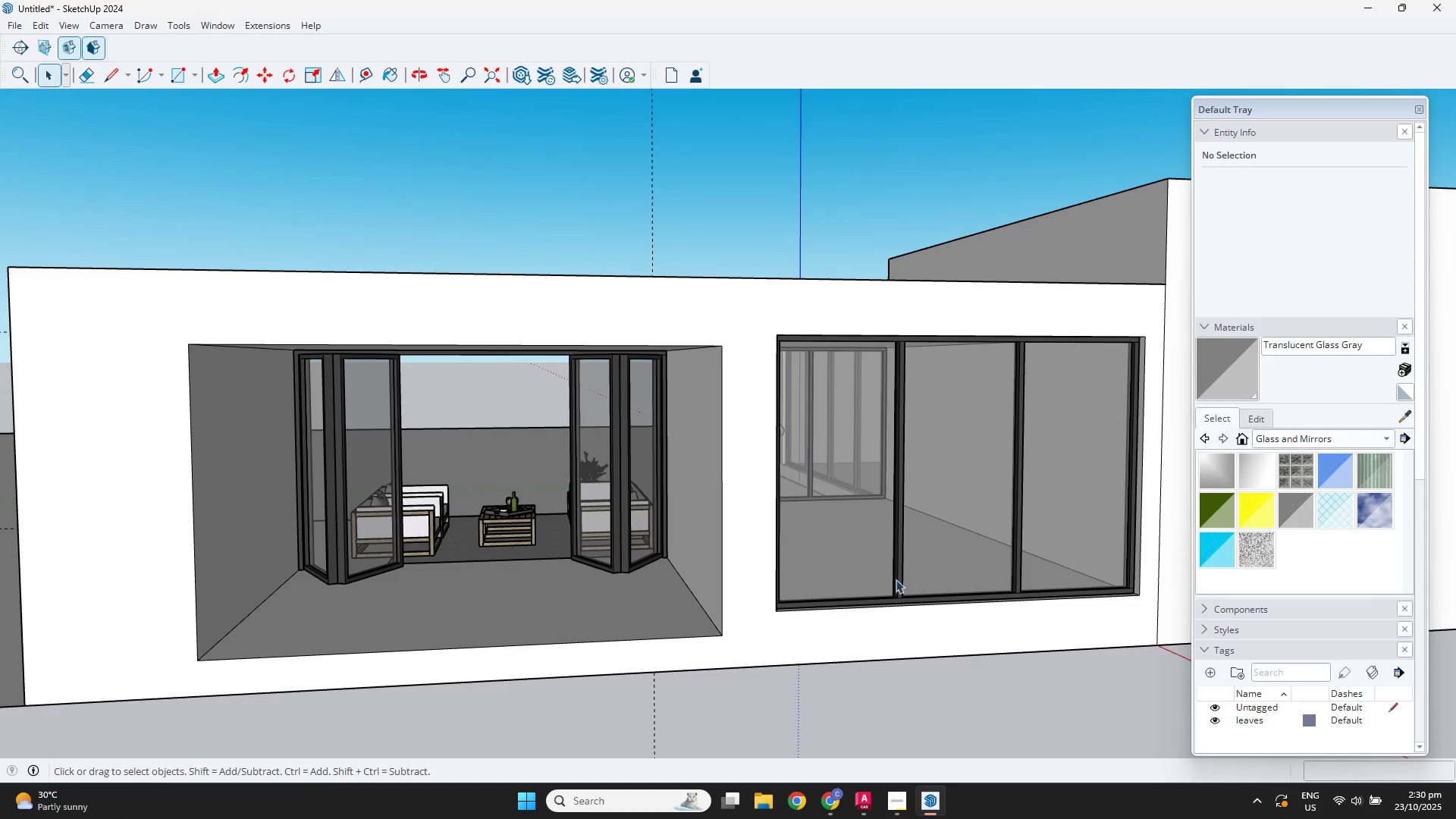 
left_click([899, 580])
 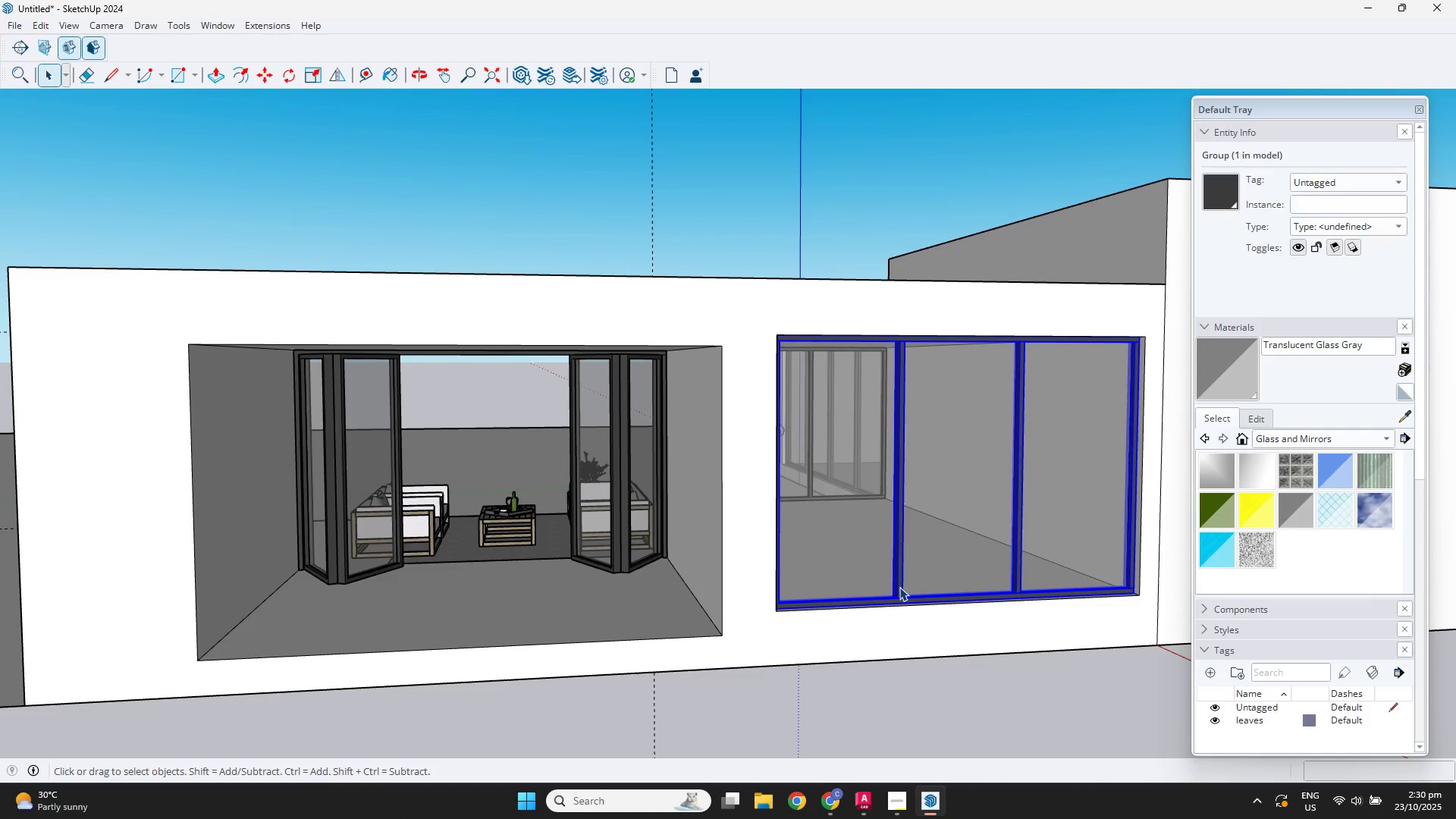 
key(N)
 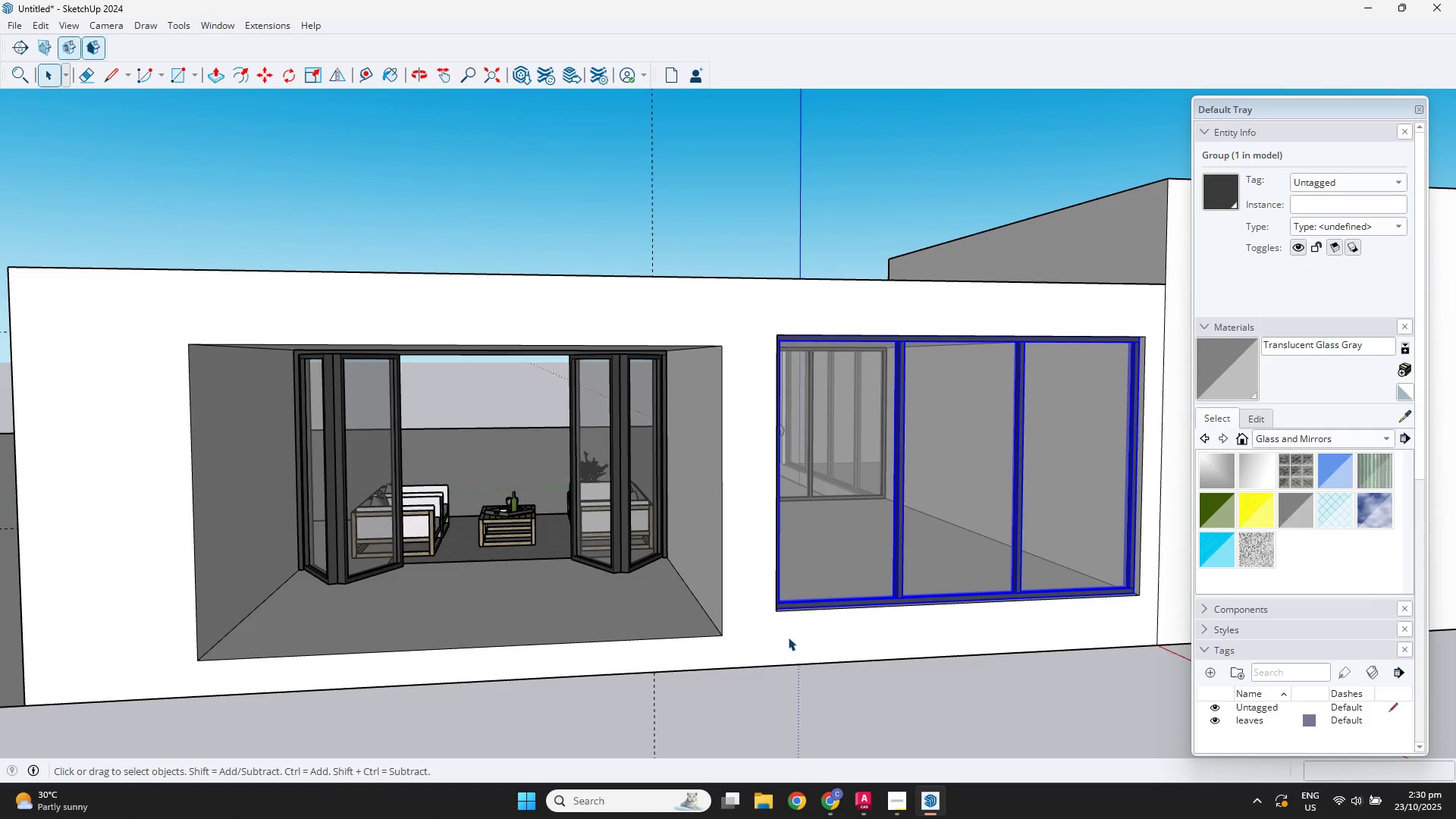 
key(Control+ControlLeft)
 